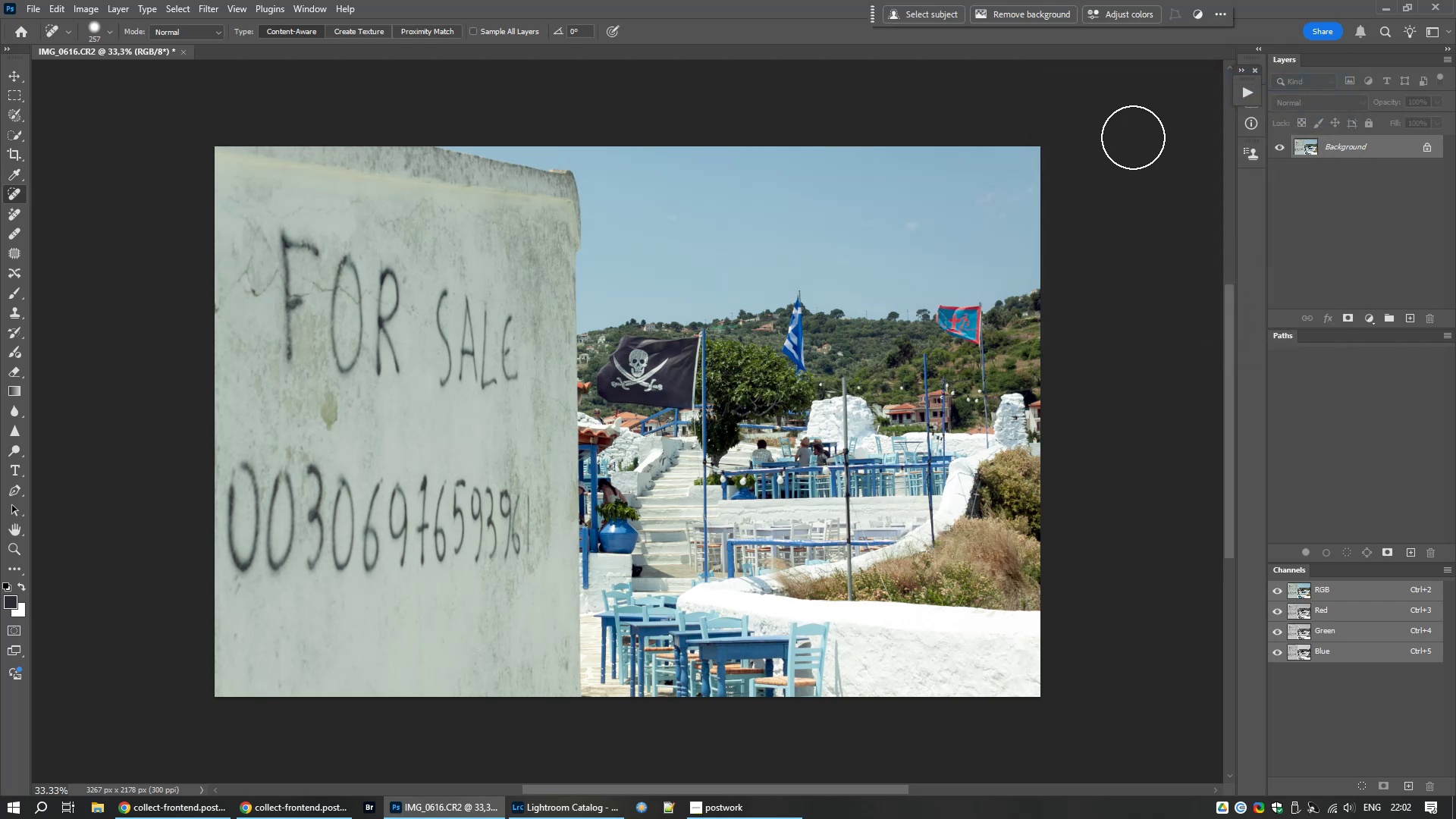 
hold_key(key=S, duration=0.32)
 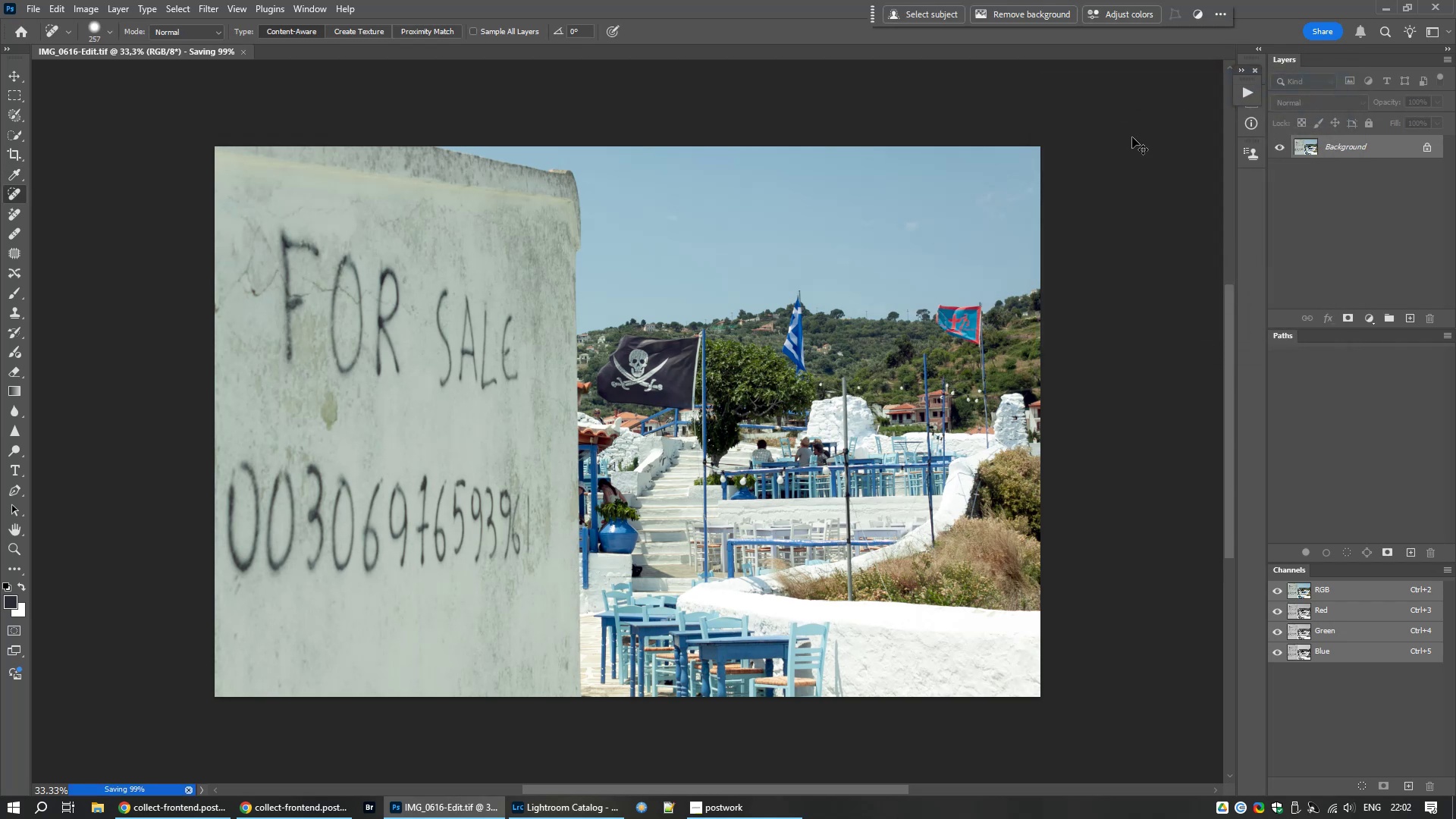 
key(Control+W)
 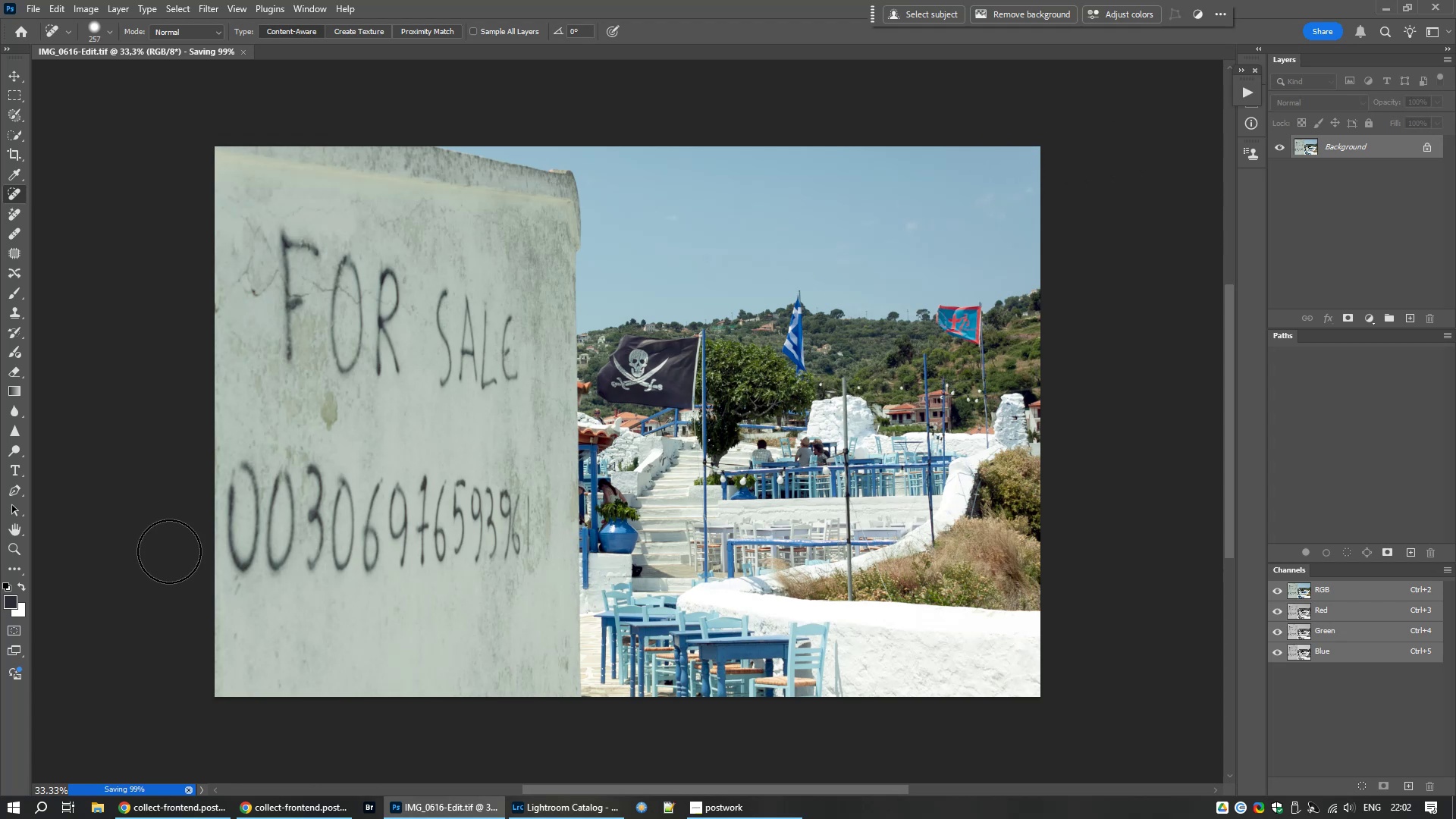 
left_click([169, 804])
 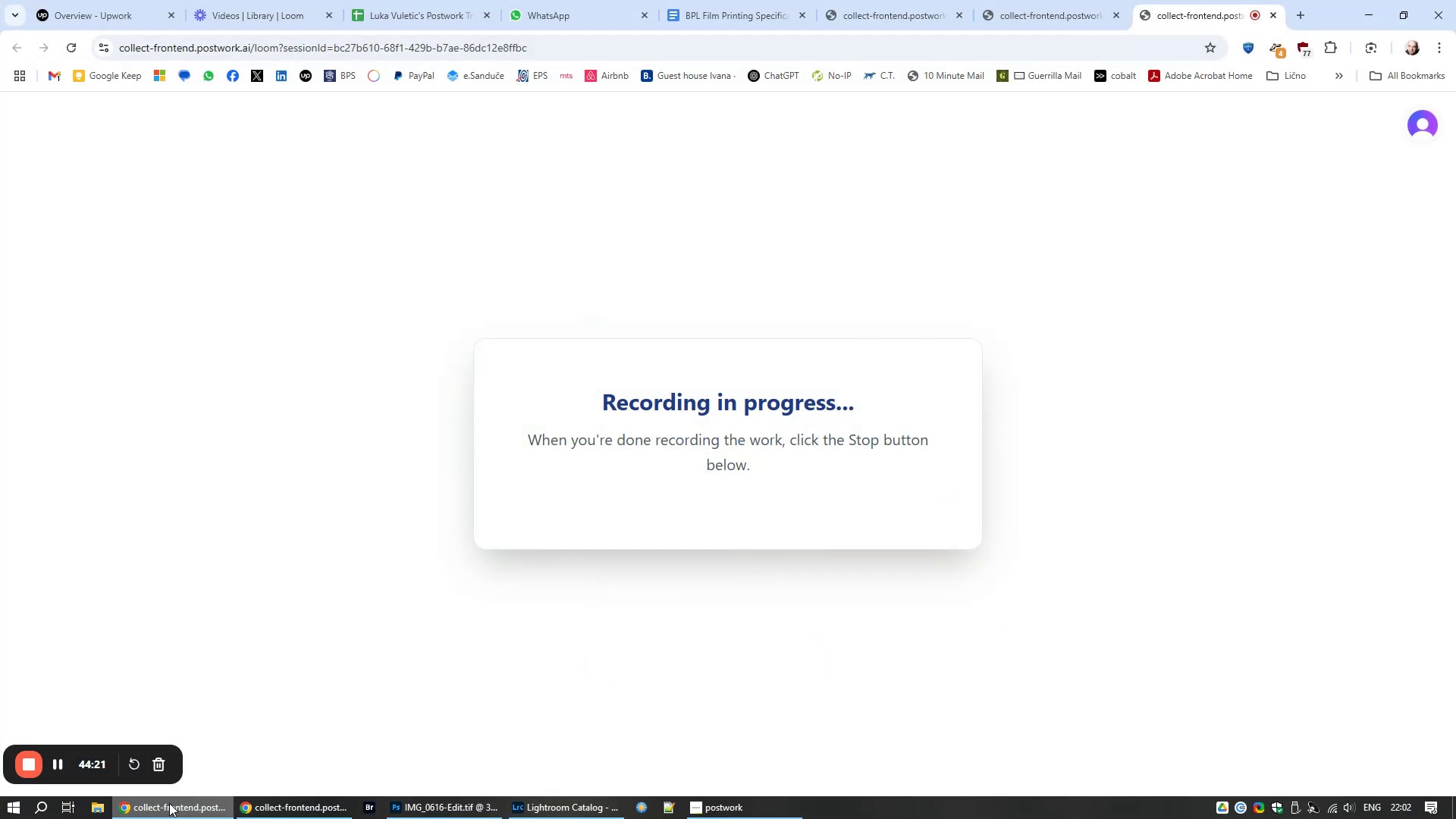 
left_click([169, 803])
 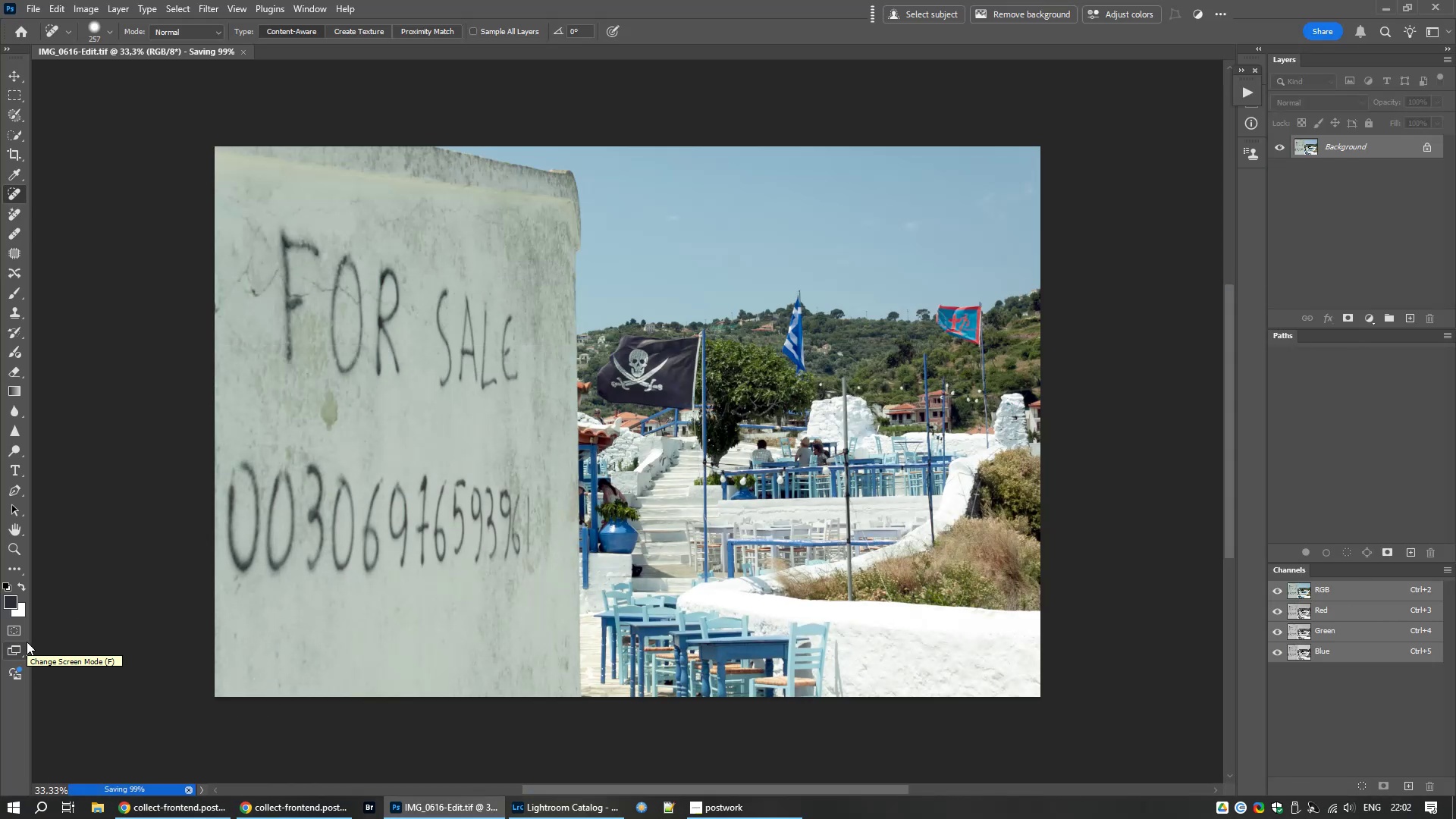 
wait(9.5)
 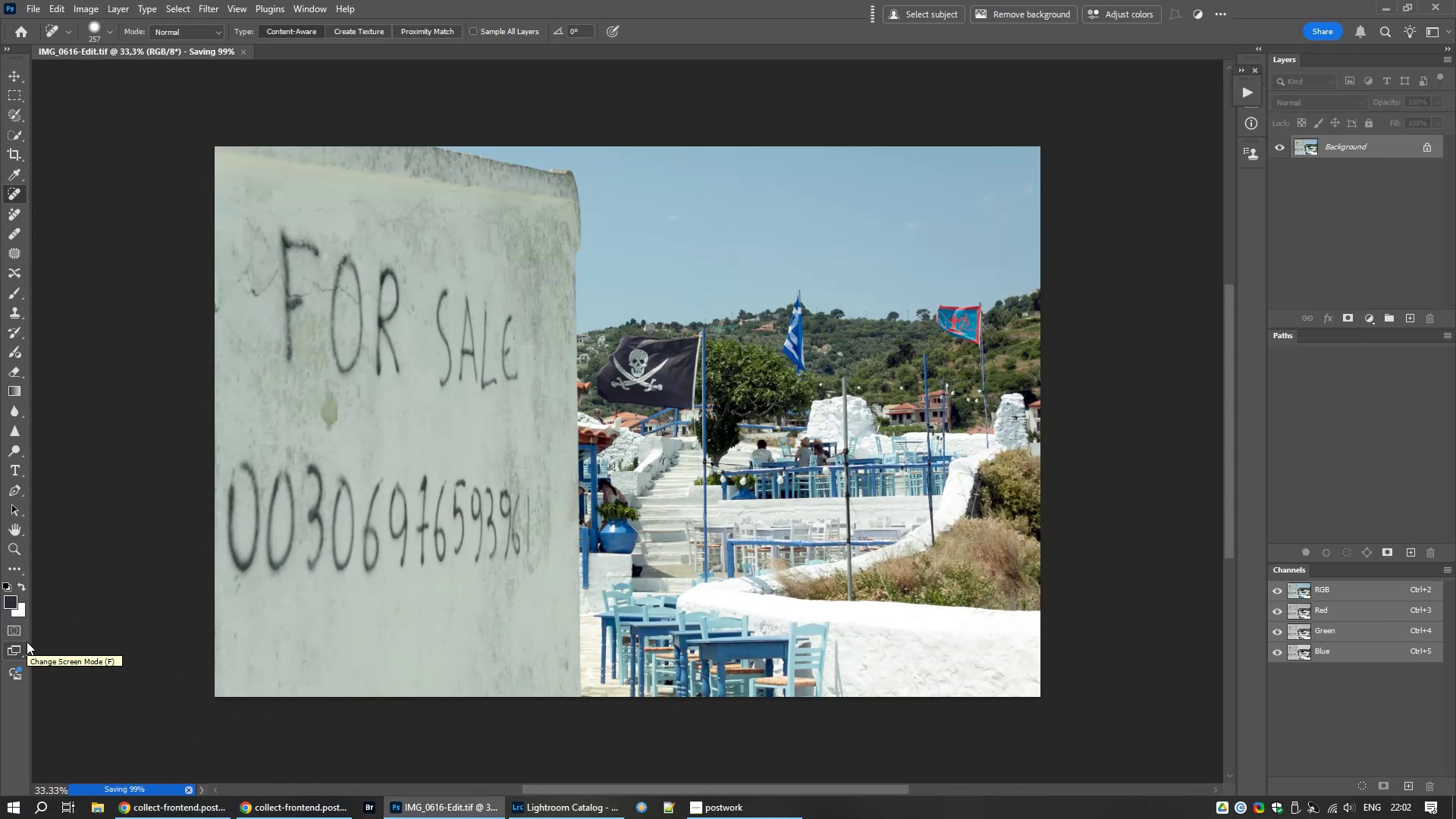 
left_click([575, 813])
 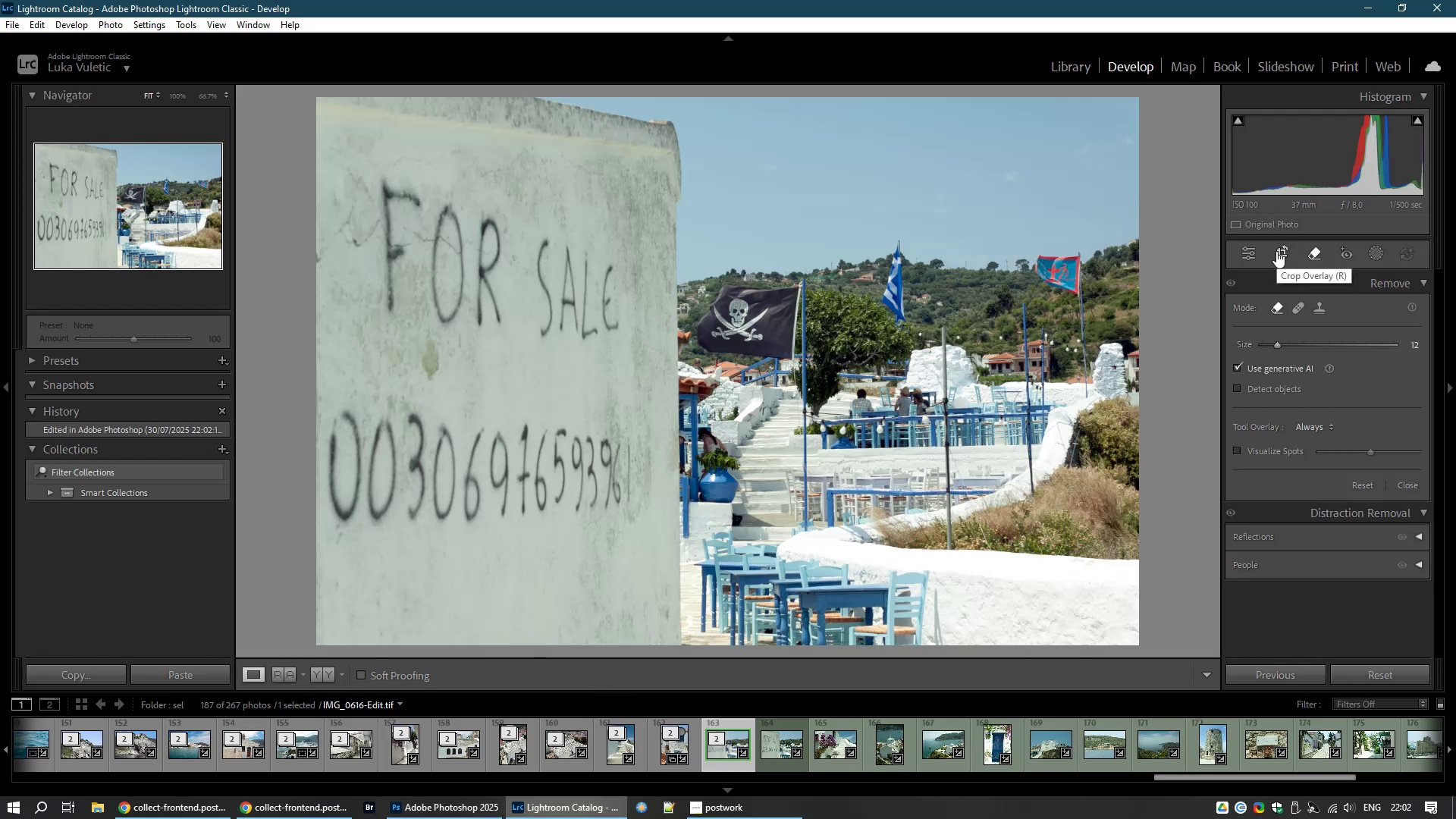 
wait(7.12)
 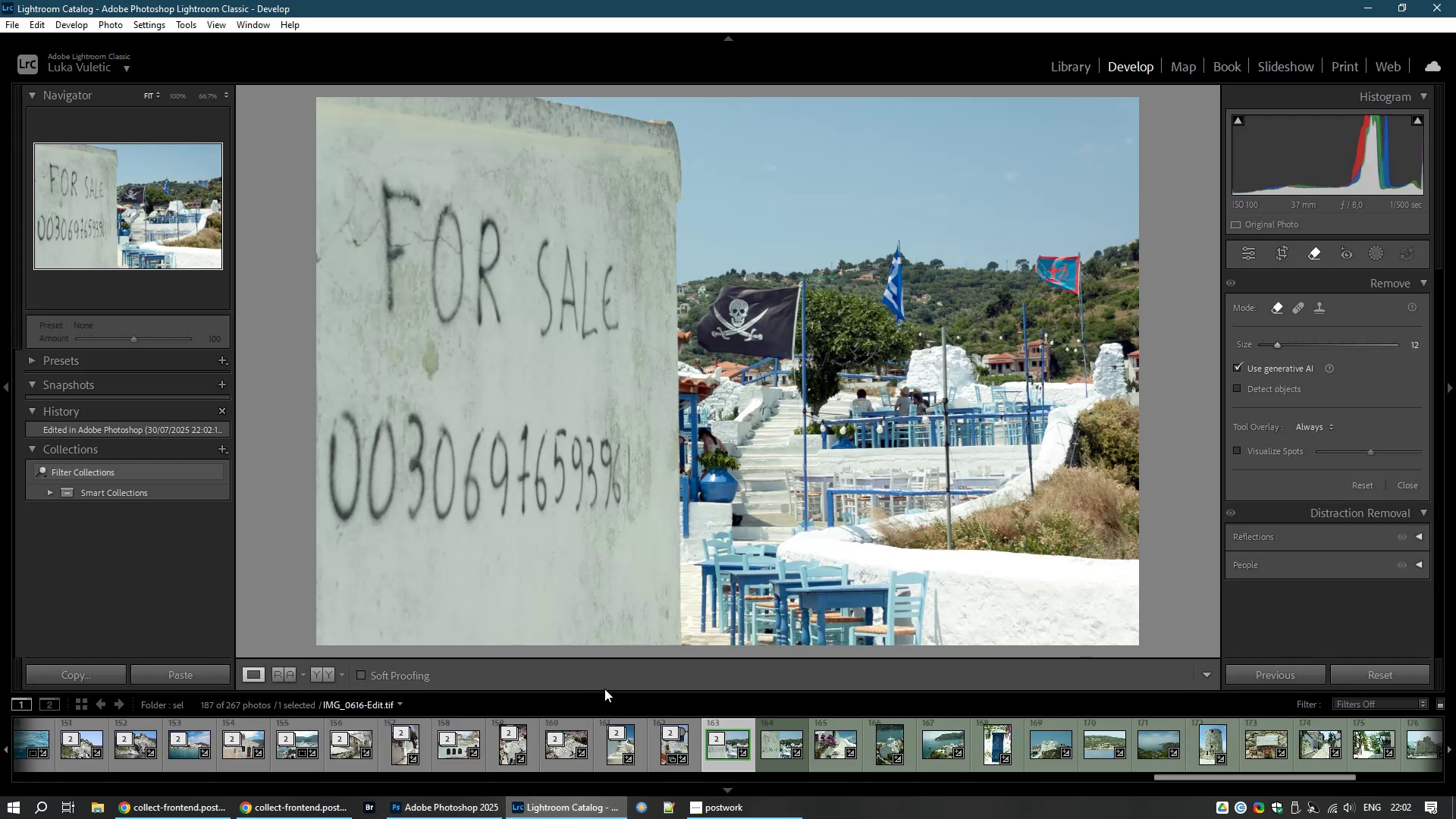 
left_click([1254, 257])
 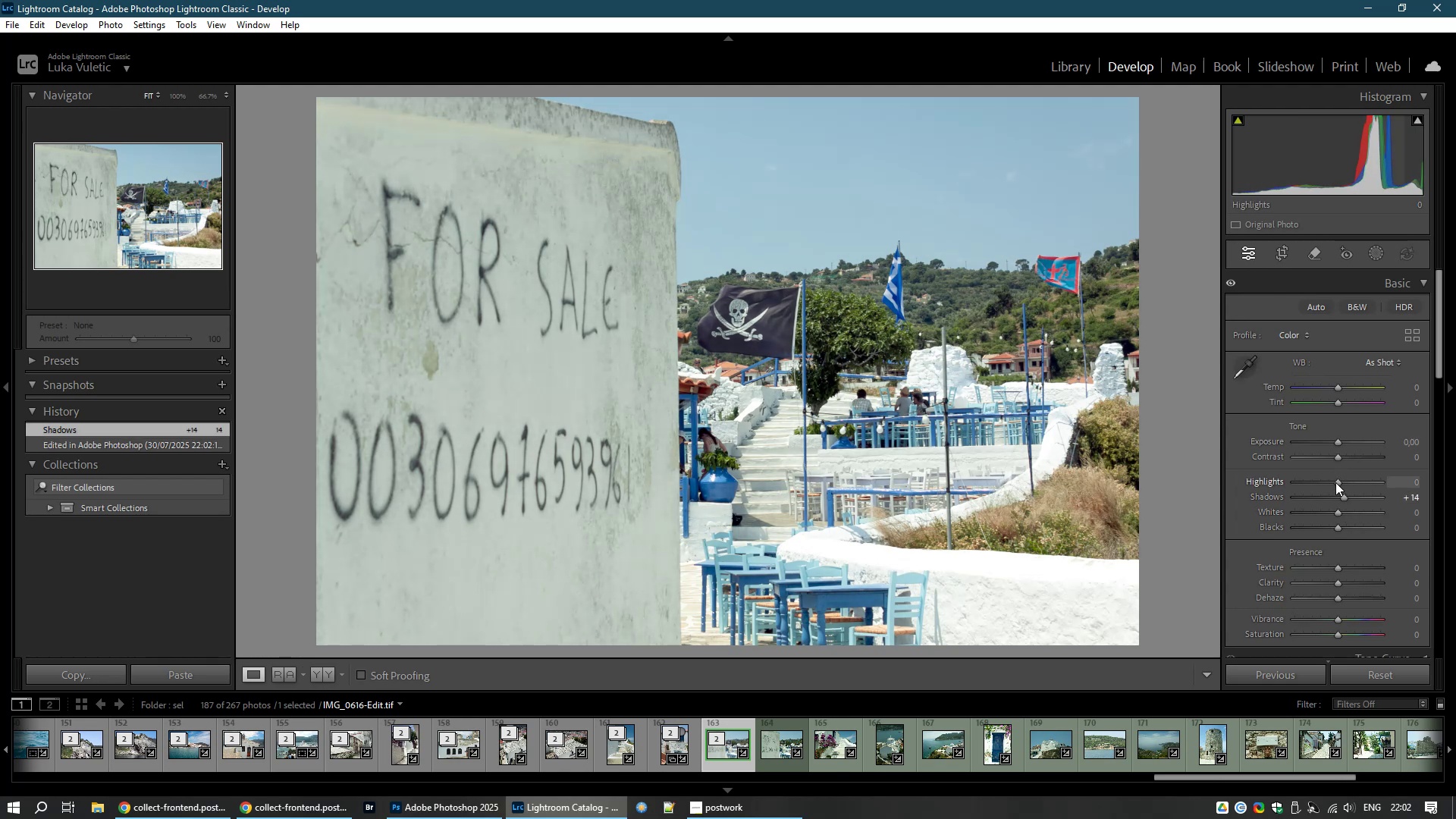 
wait(15.04)
 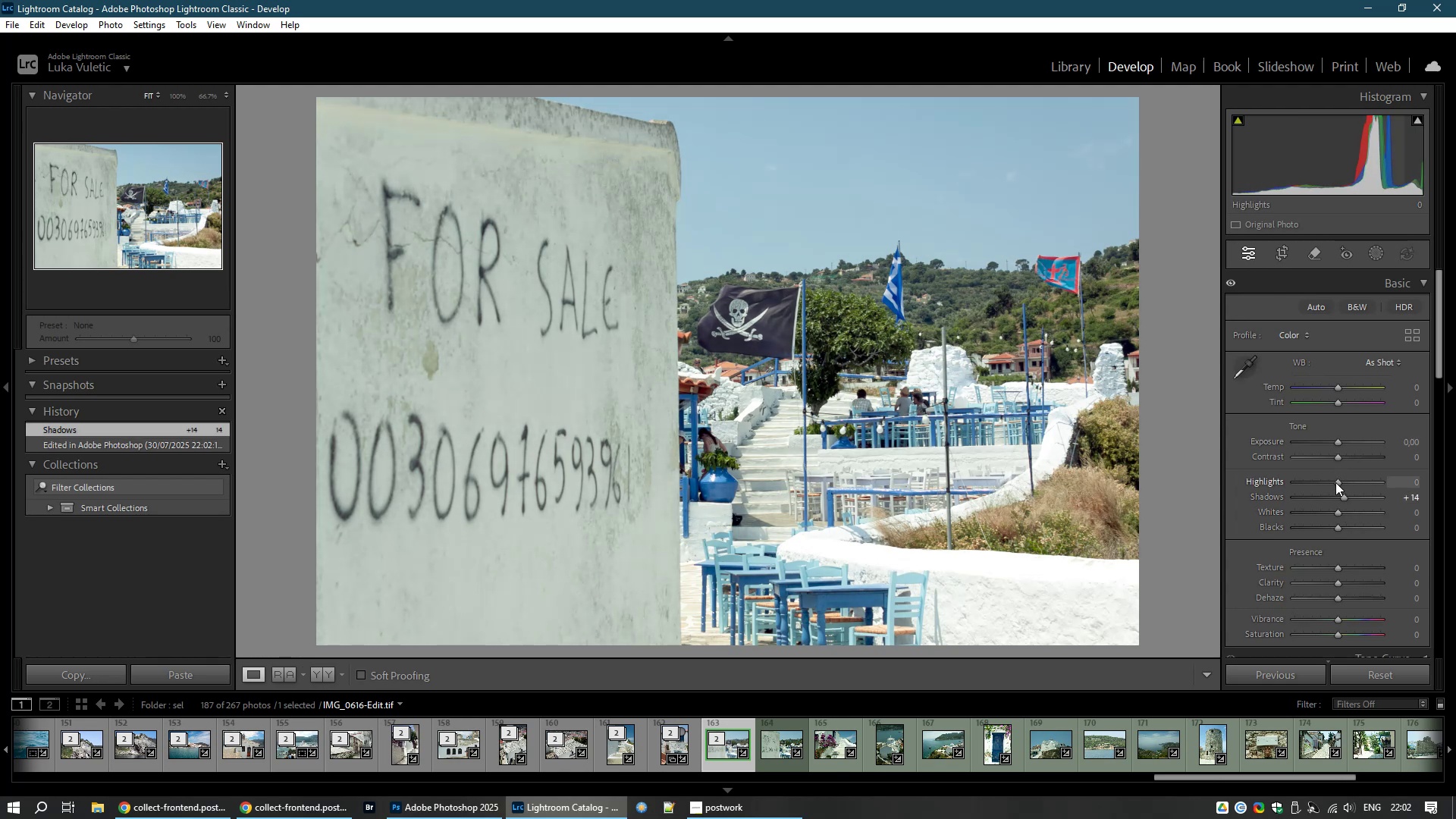 
mouse_move([720, 748])
 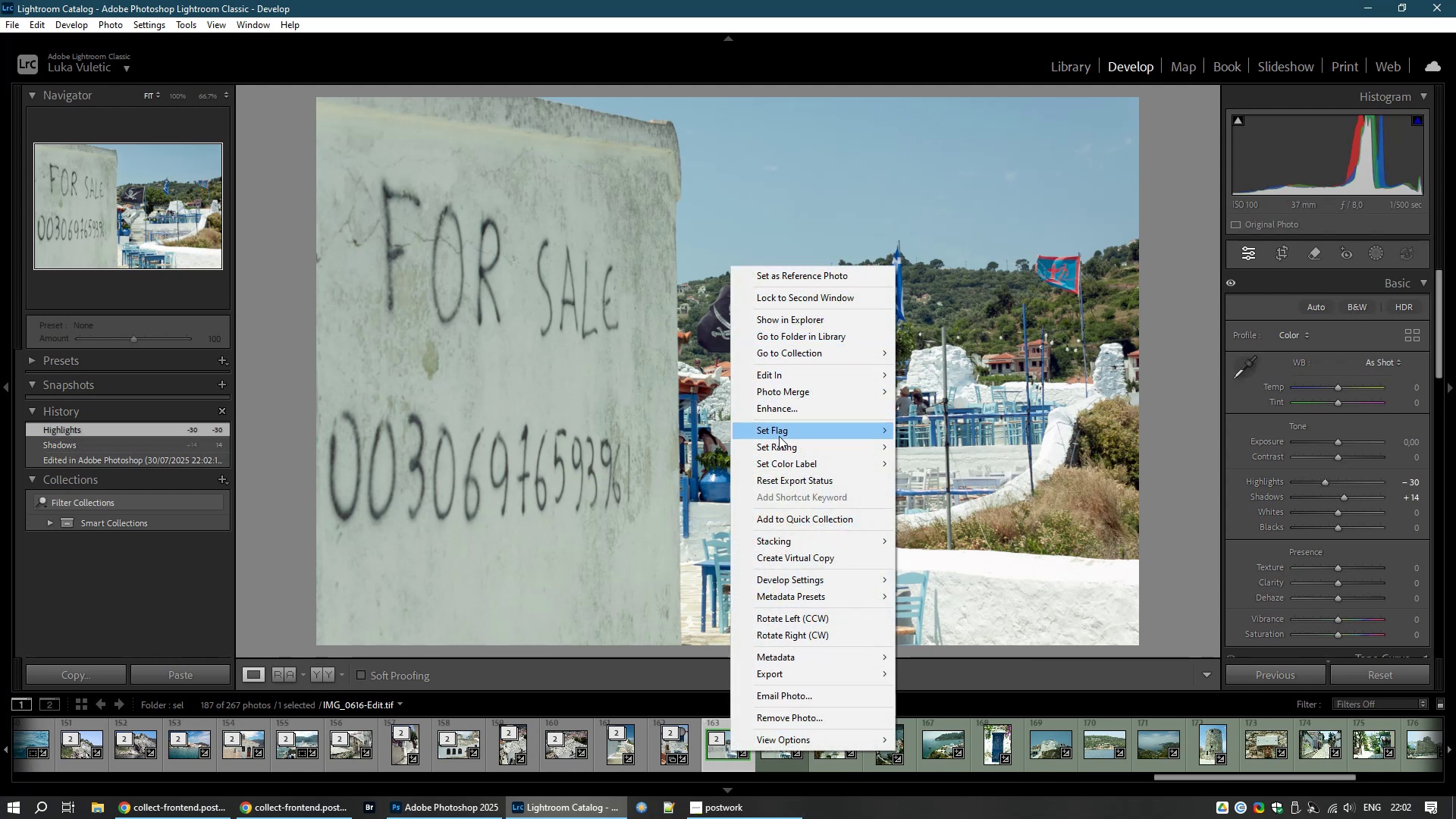 
mouse_move([799, 586])
 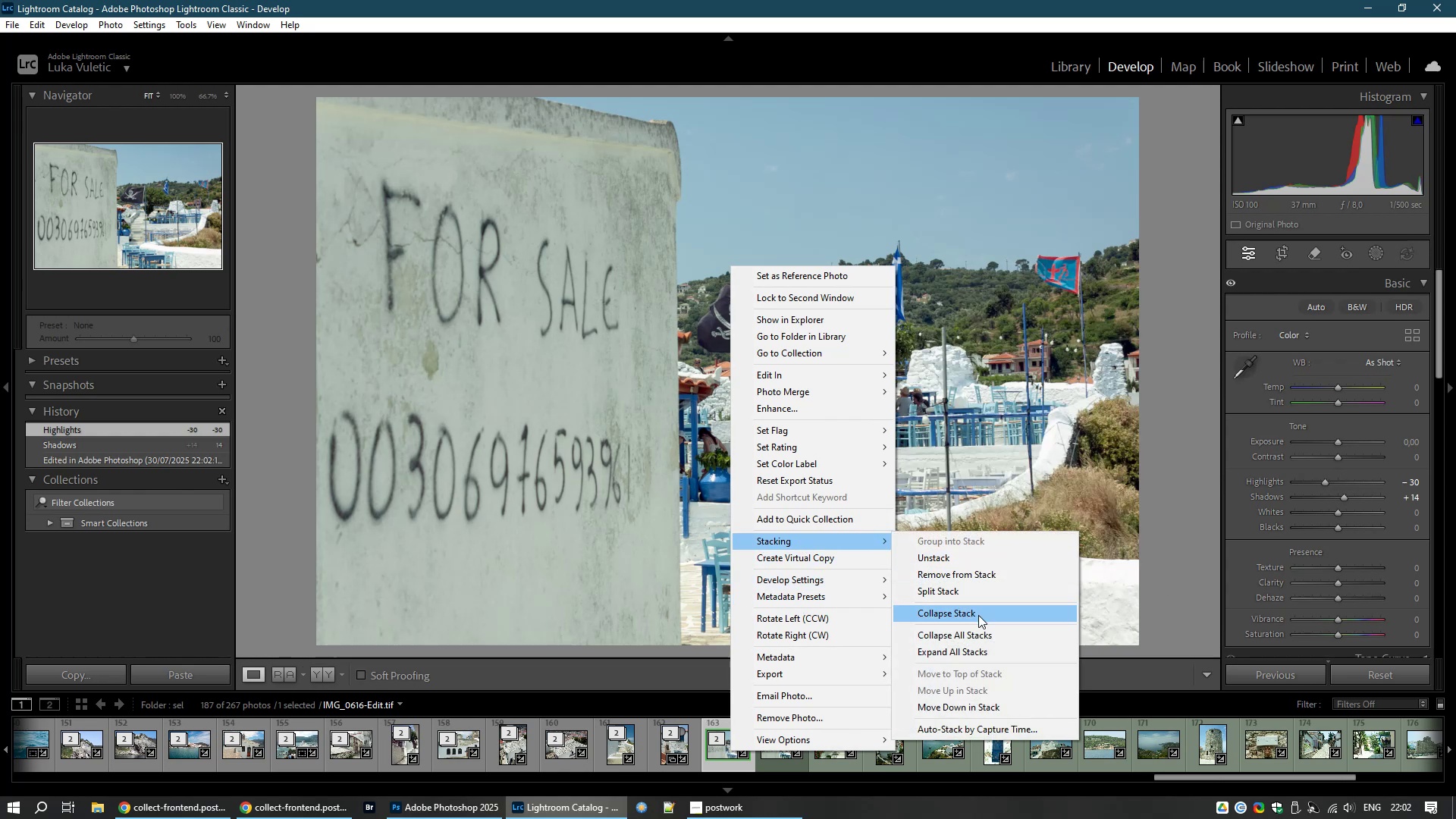 
left_click([977, 615])
 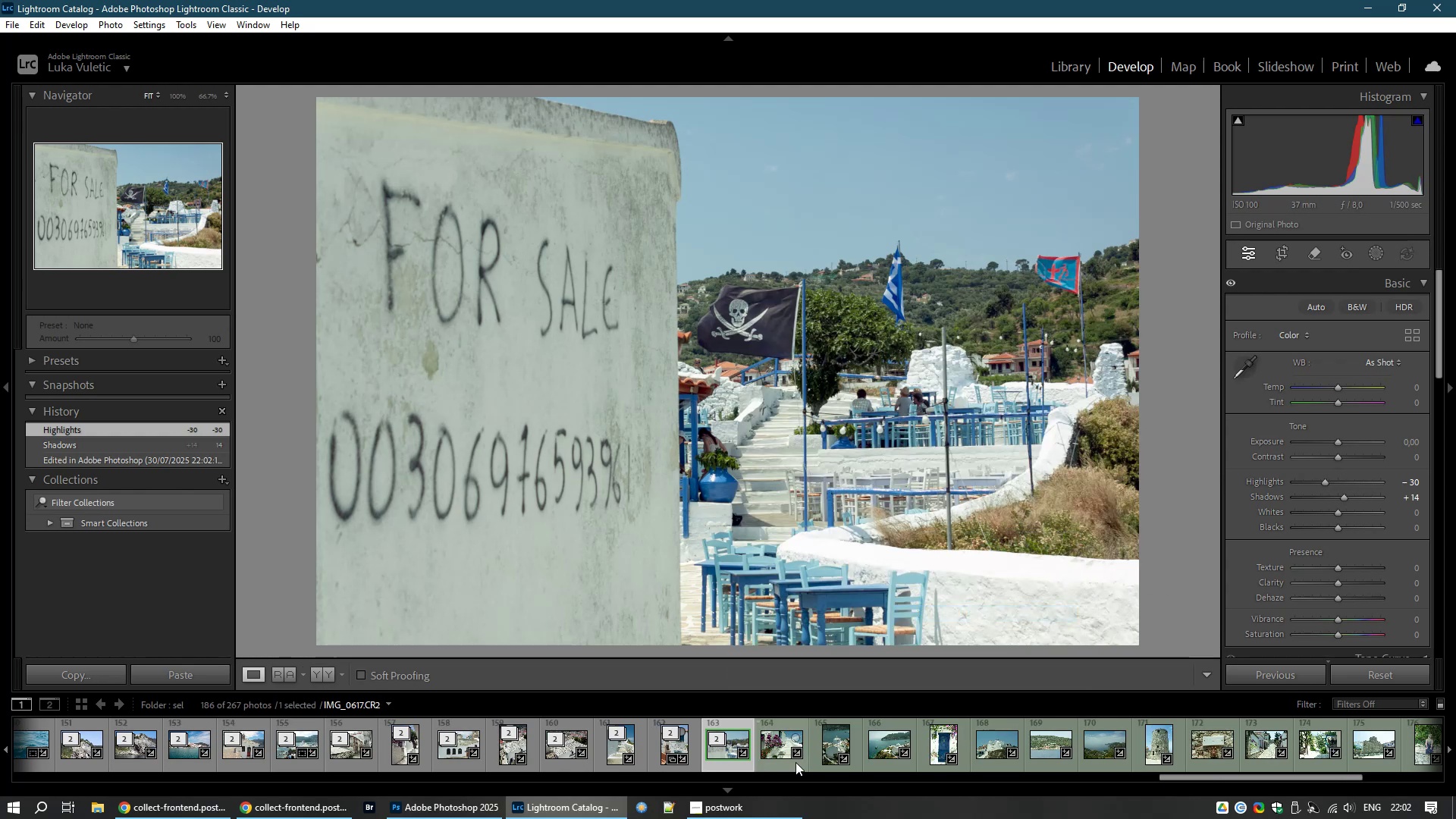 
mouse_move([773, 730])
 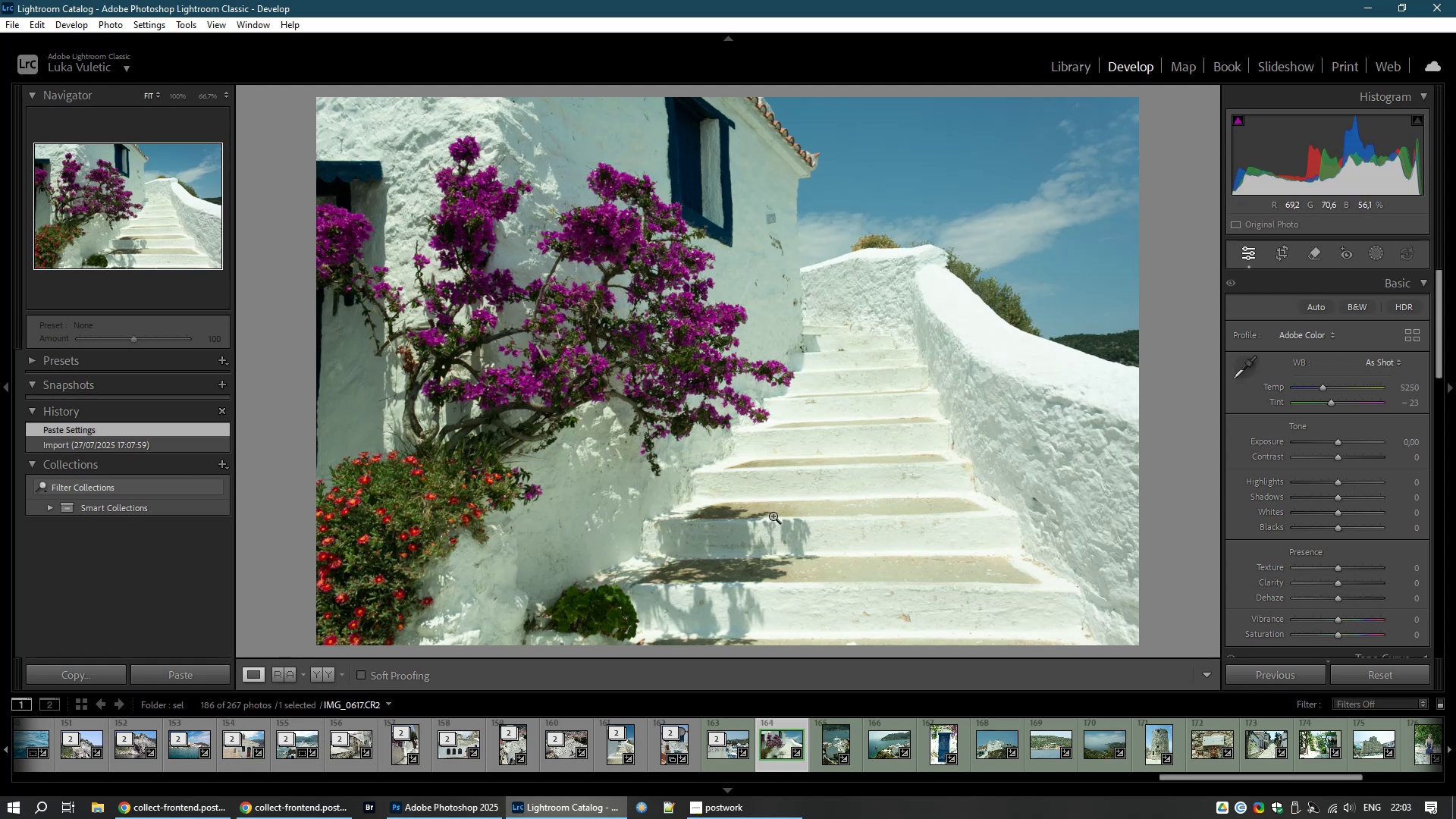 
key(Control+E)
 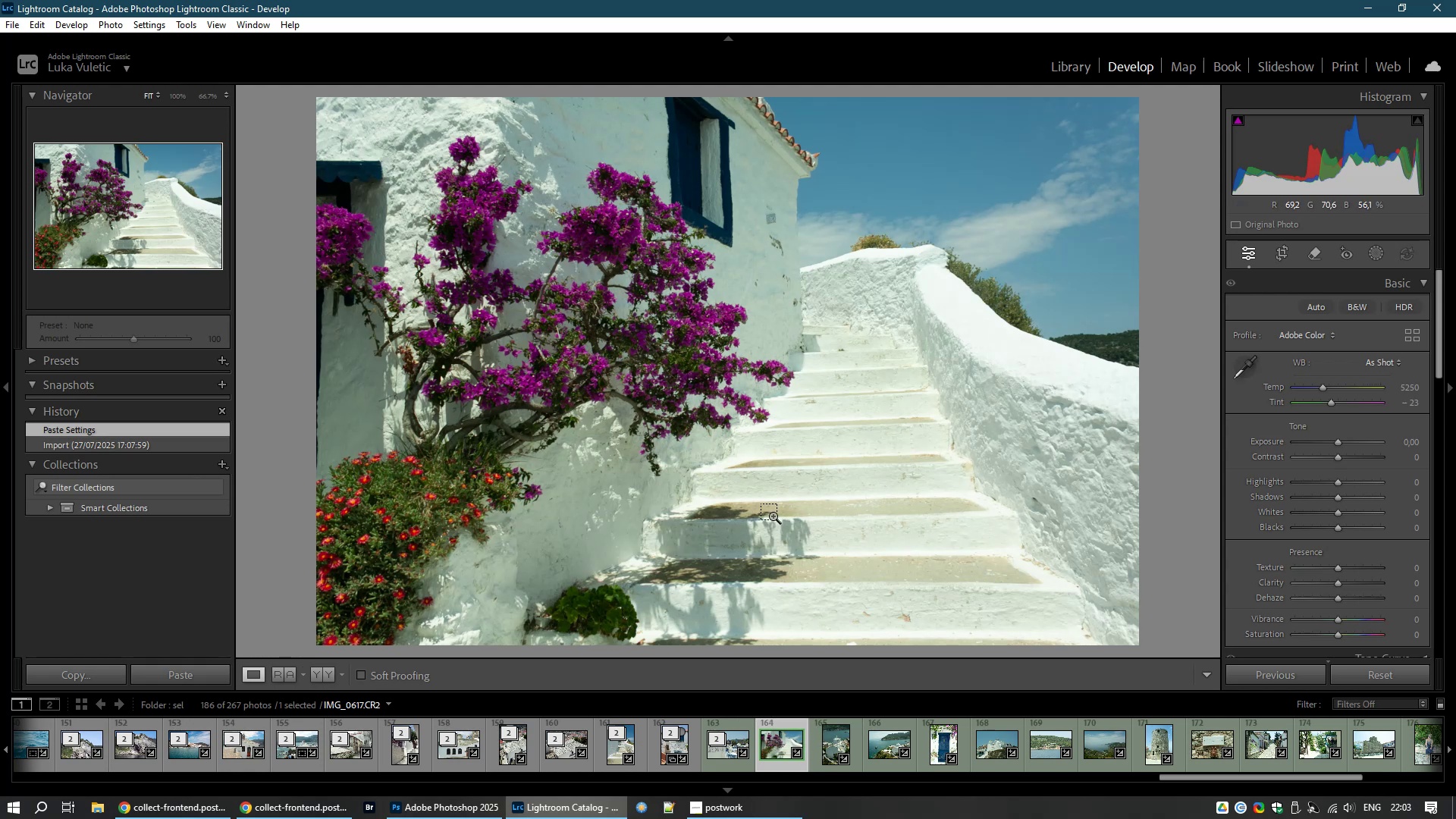 
key(Control+L)
 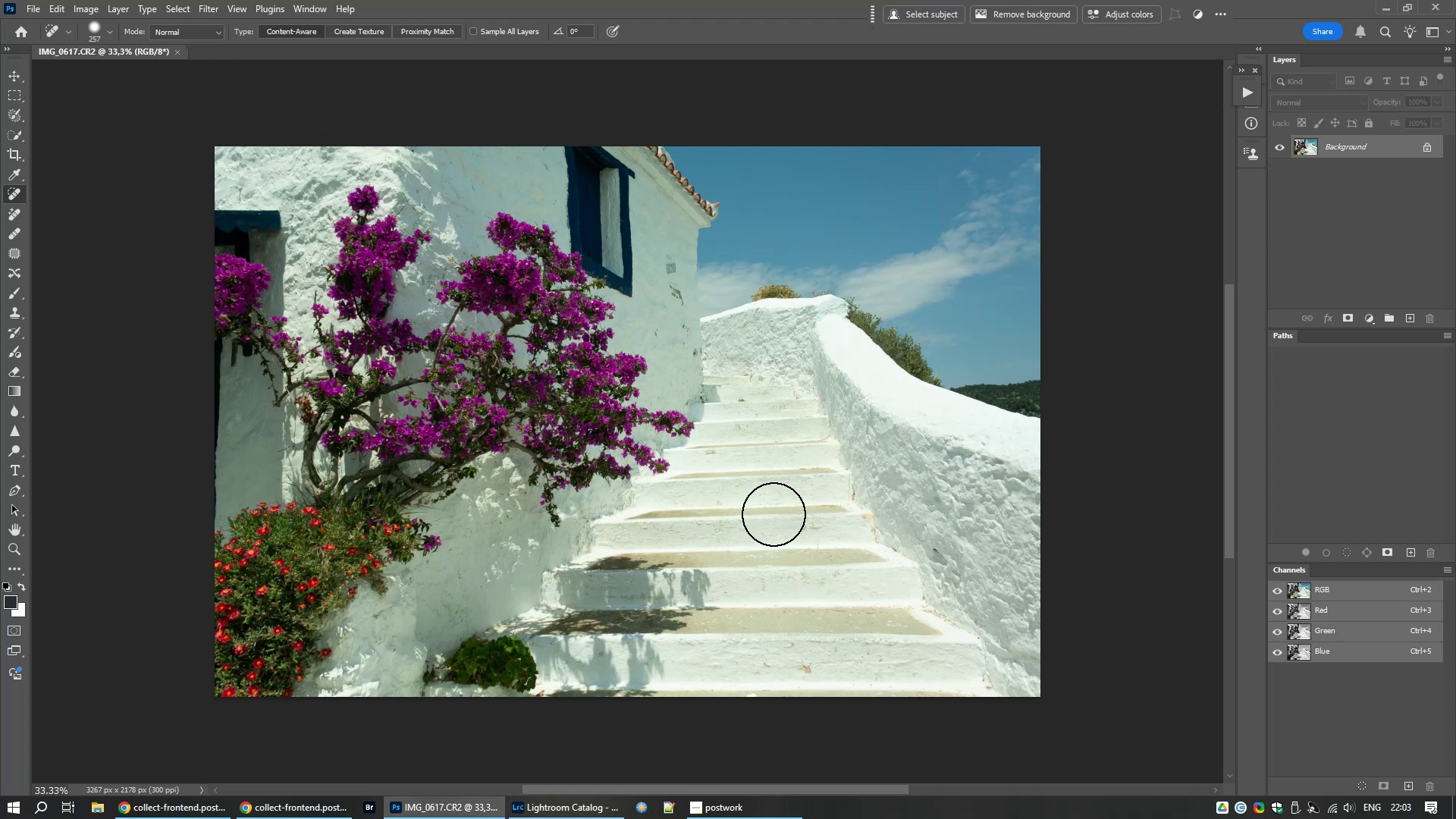 
wait(5.96)
 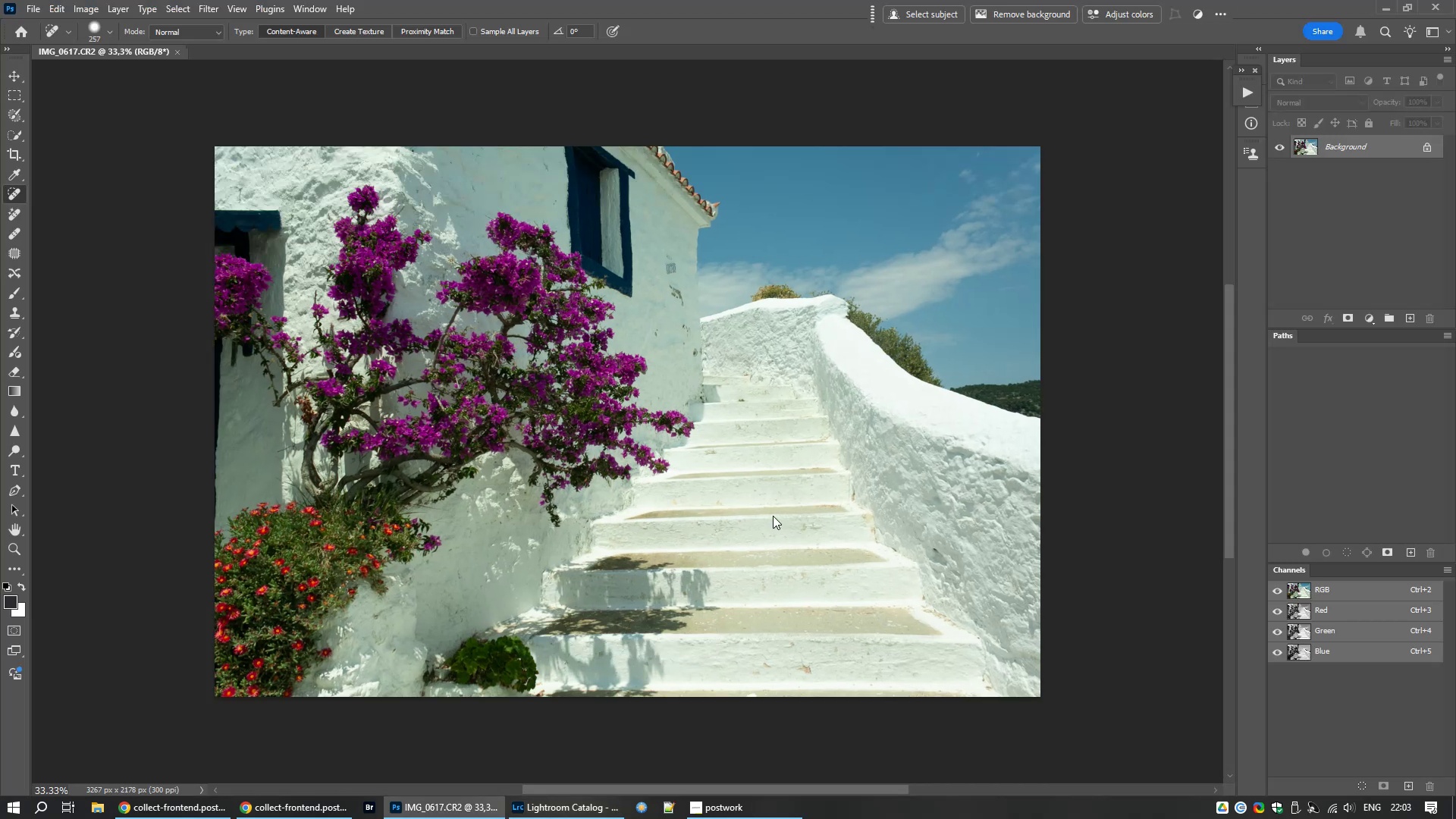 
hold_key(key=ControlLeft, duration=0.63)
 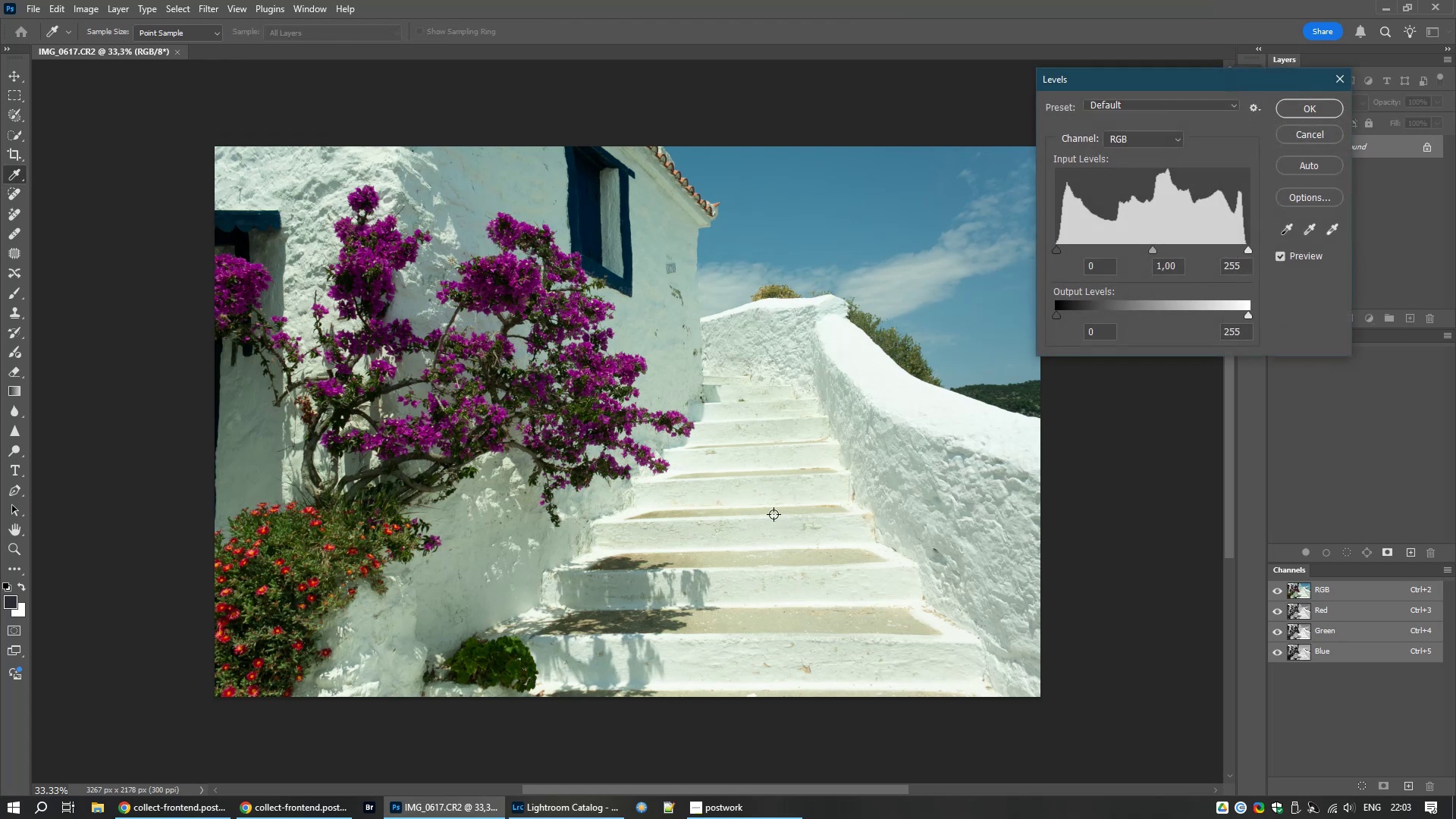 
left_click([1322, 195])
 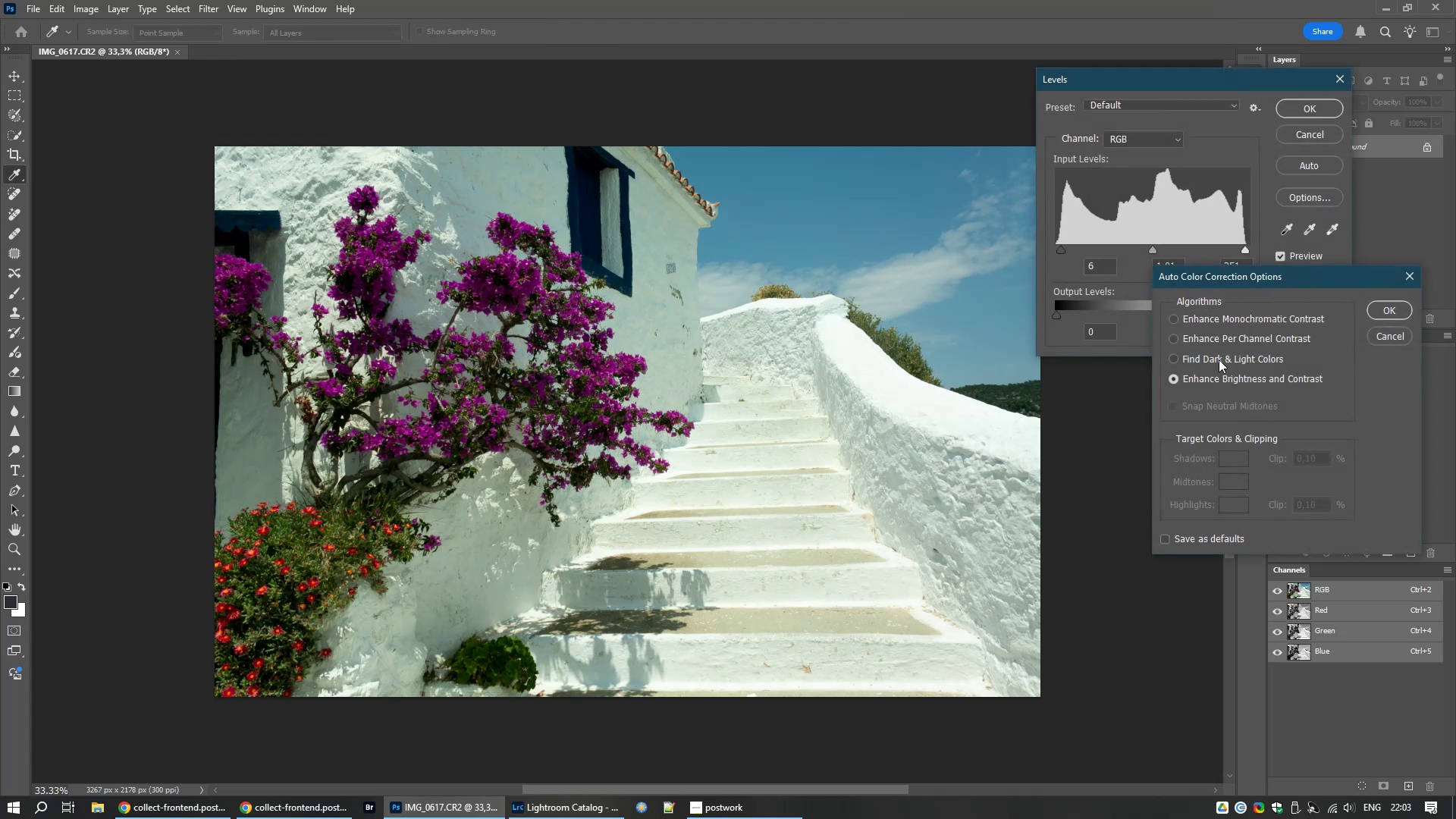 
left_click([1218, 359])
 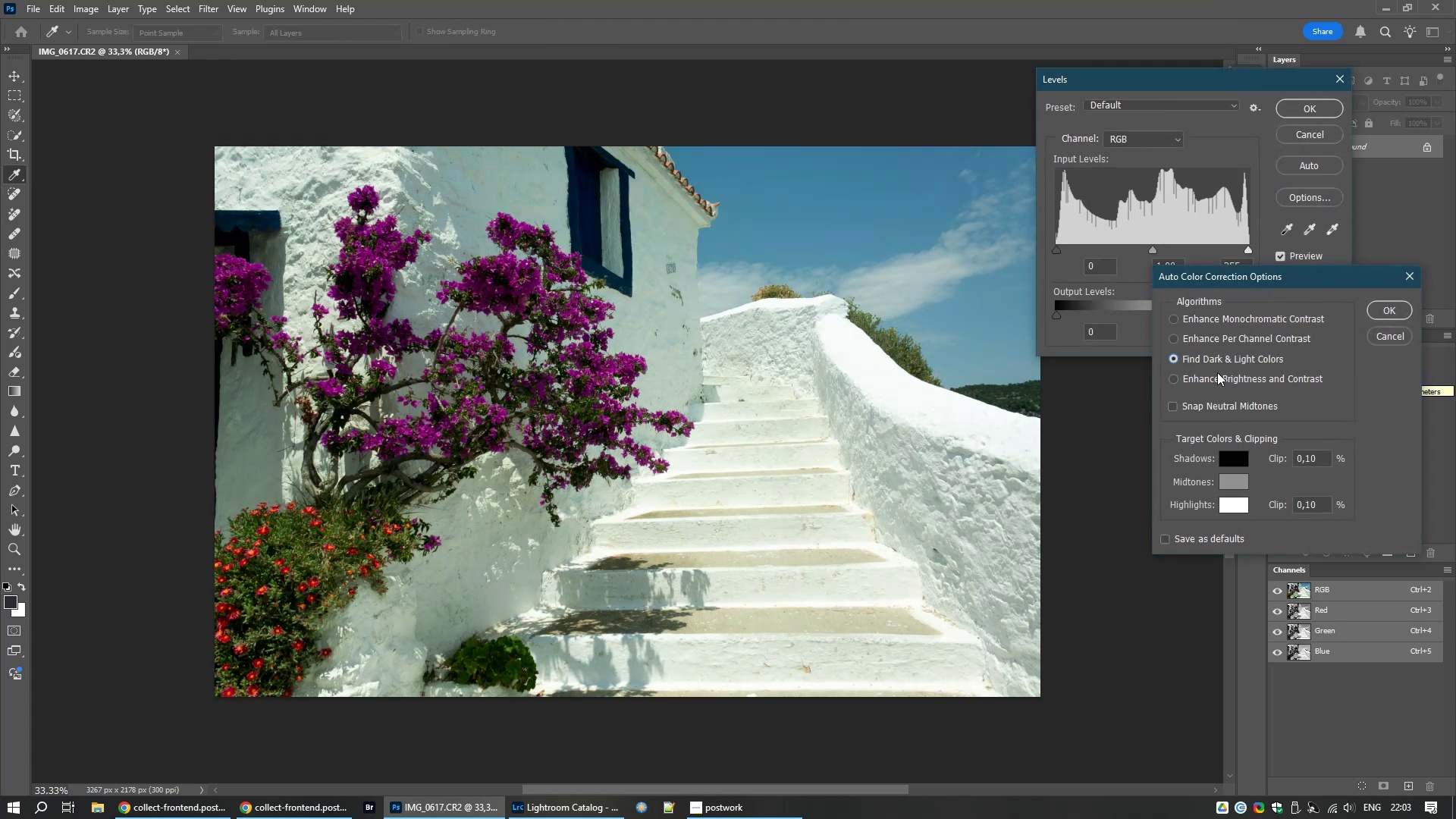 
left_click([1217, 372])
 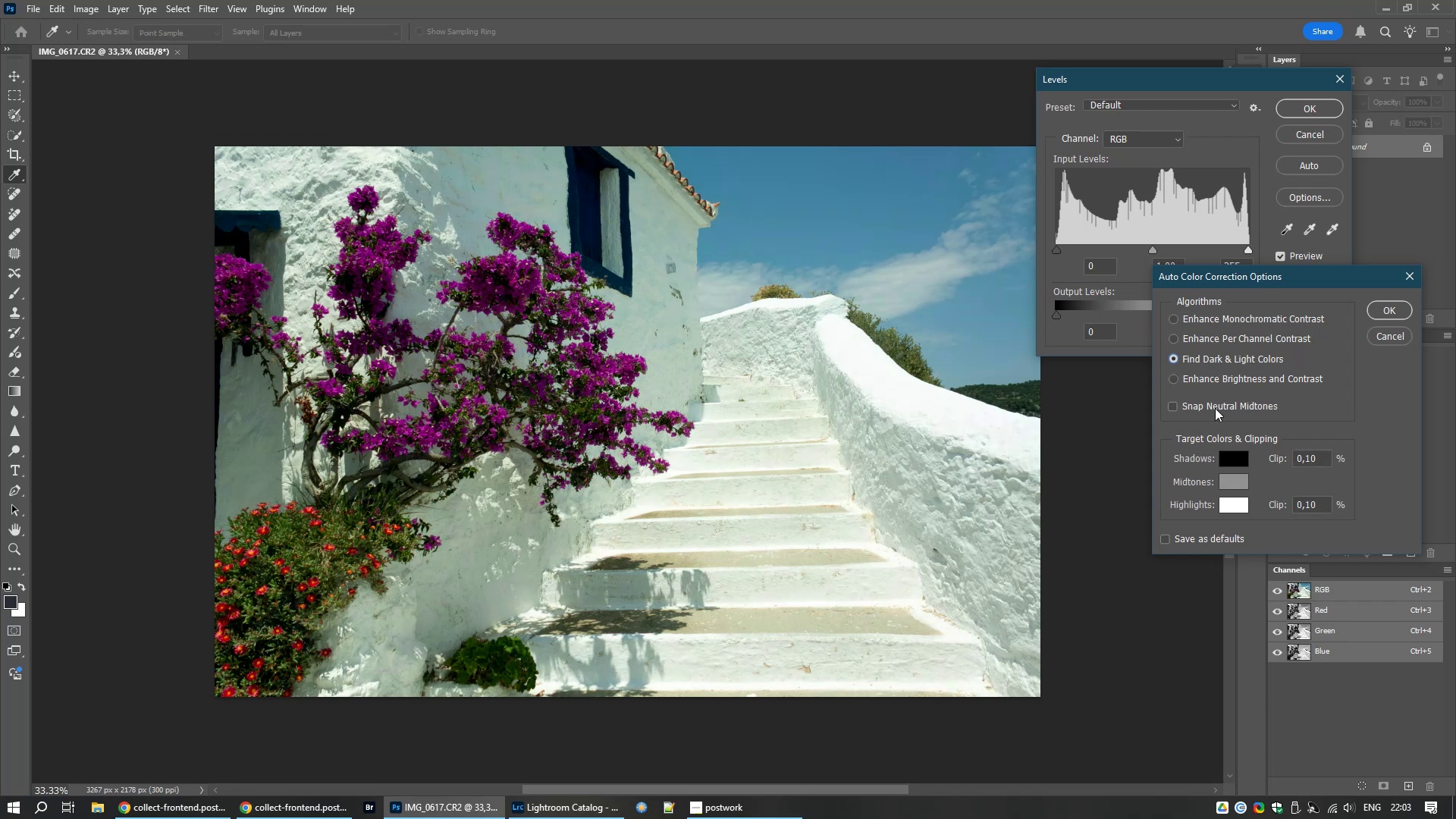 
left_click([1216, 403])
 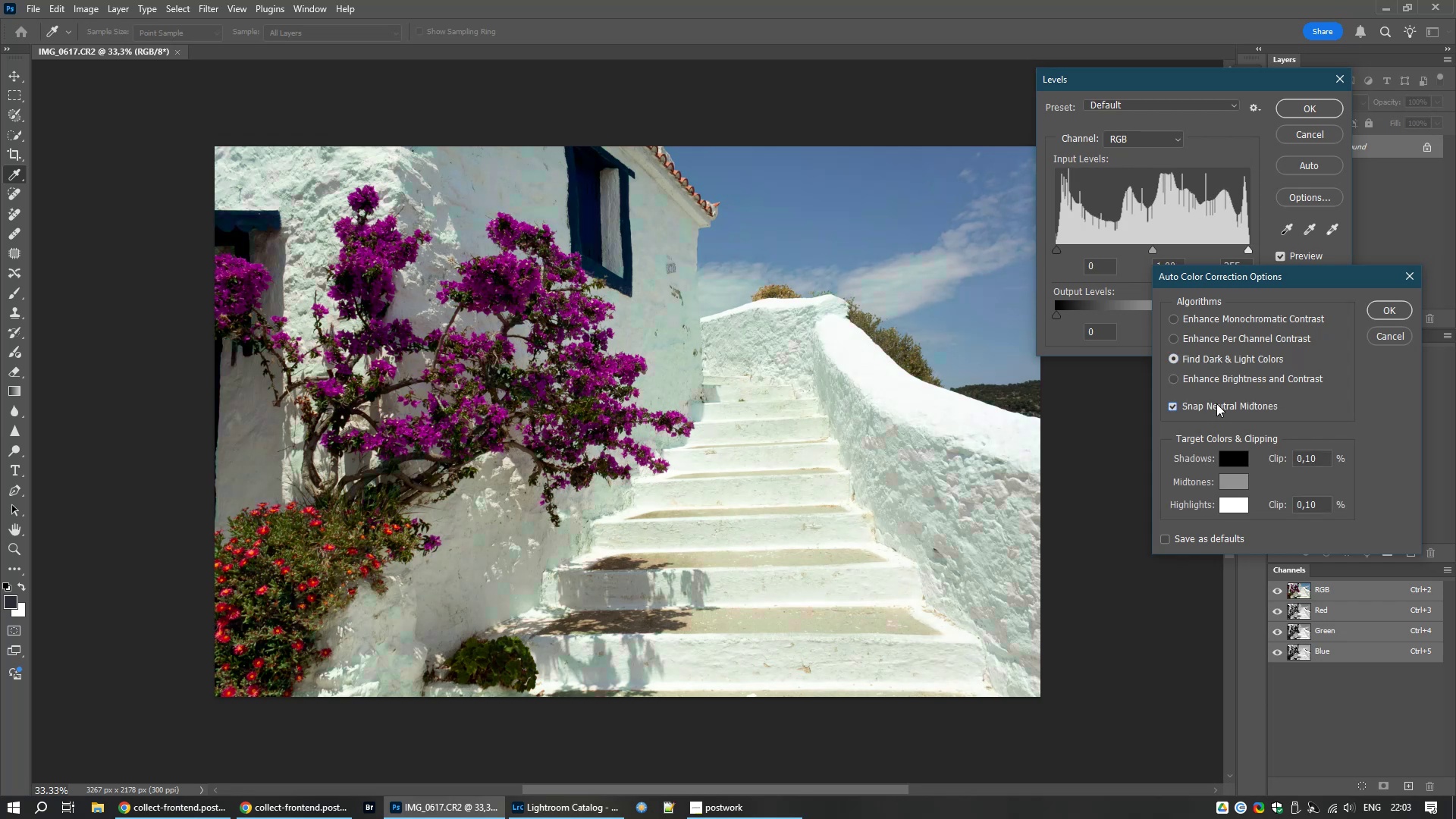 
left_click([1216, 403])
 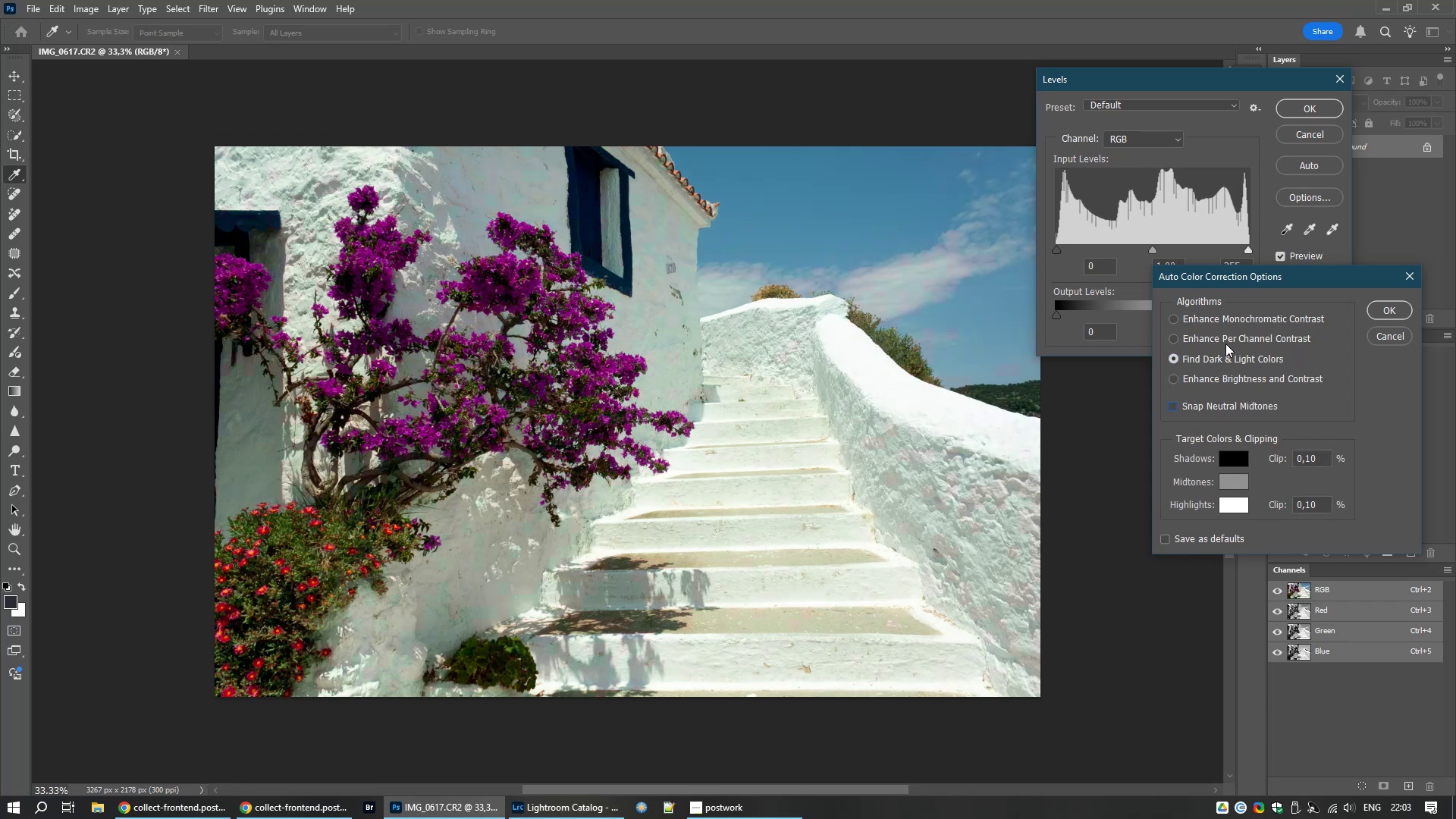 
left_click([1226, 341])
 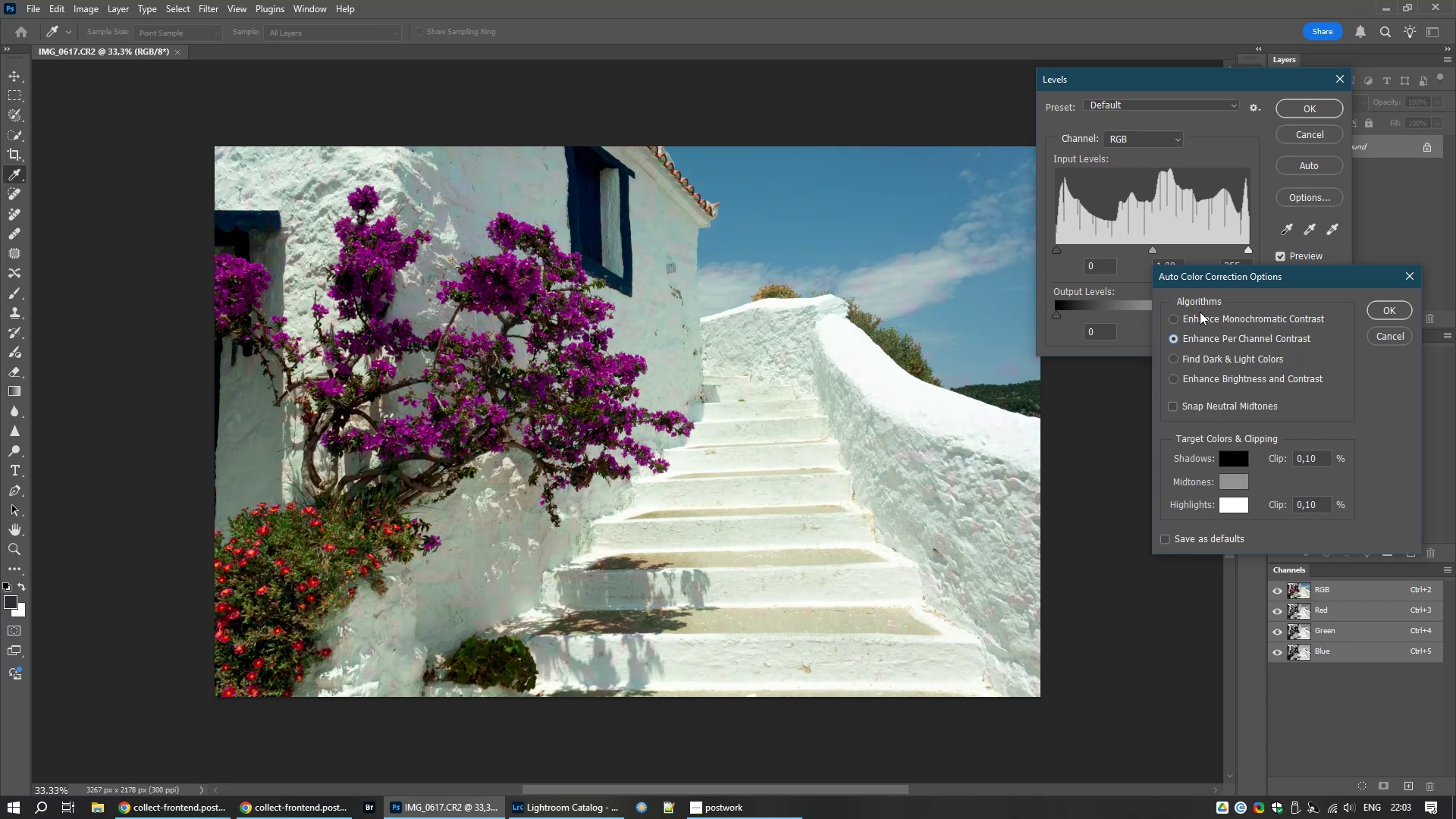 
left_click([1200, 310])
 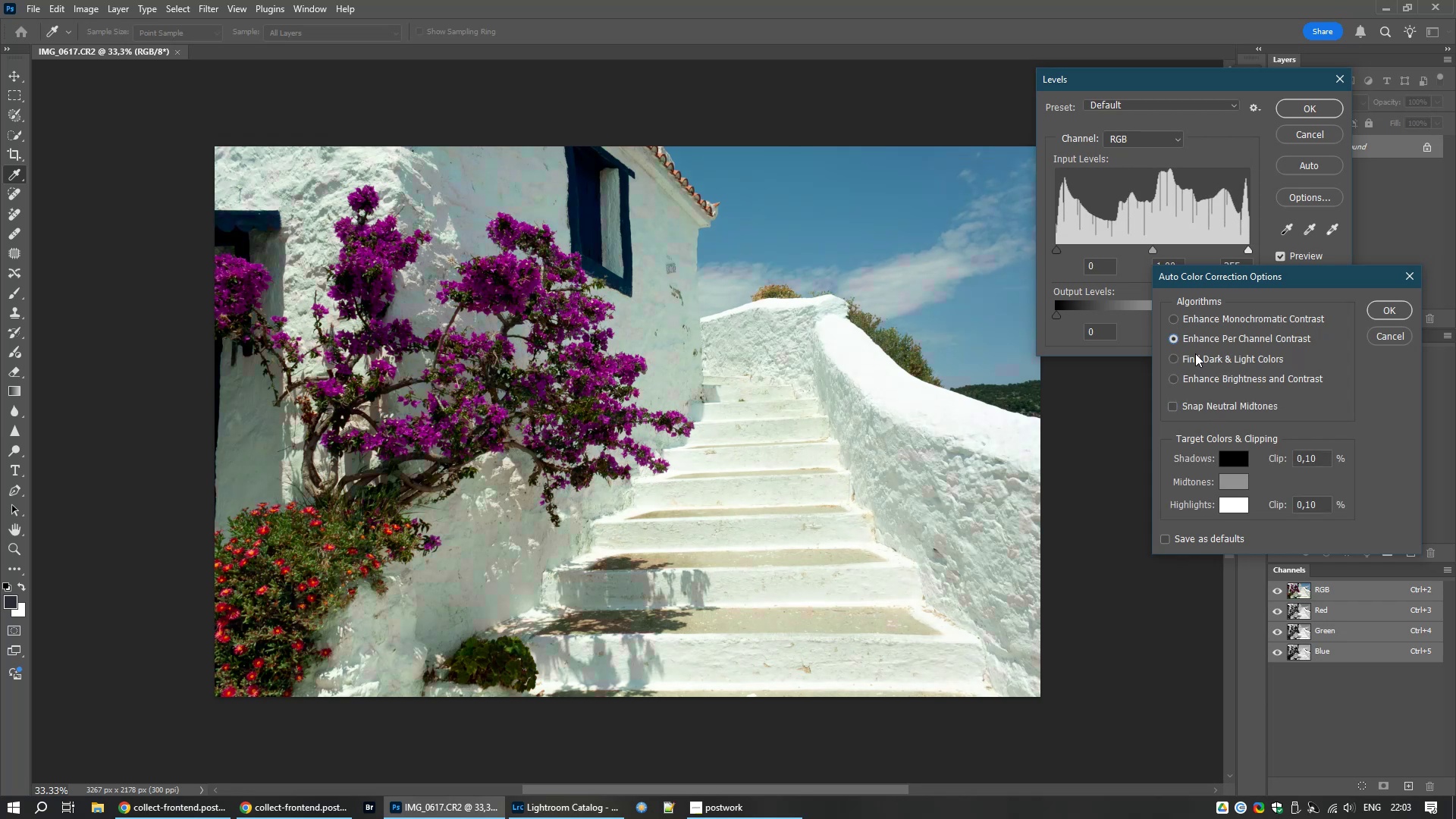 
left_click([1195, 353])
 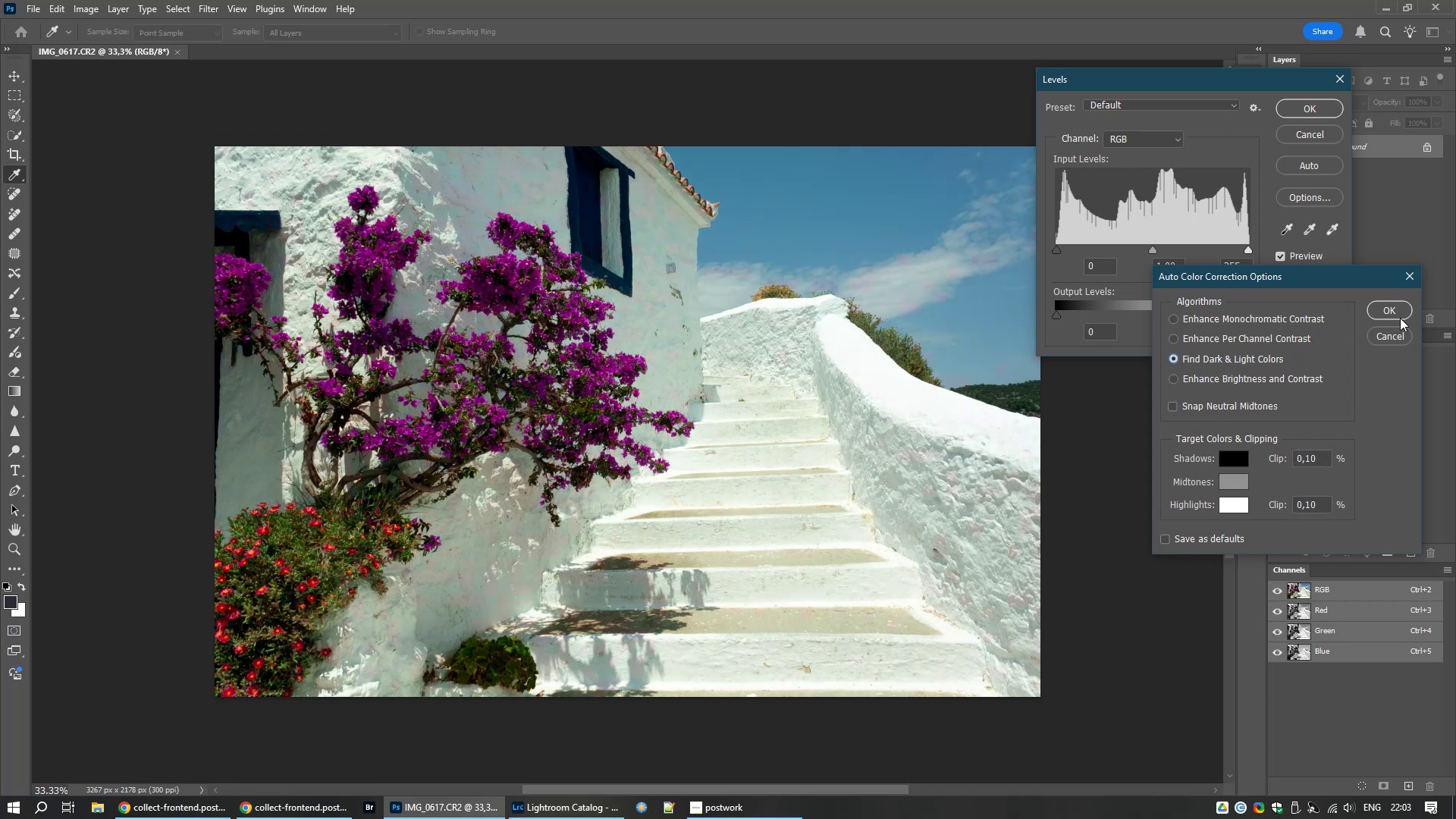 
left_click([1395, 303])
 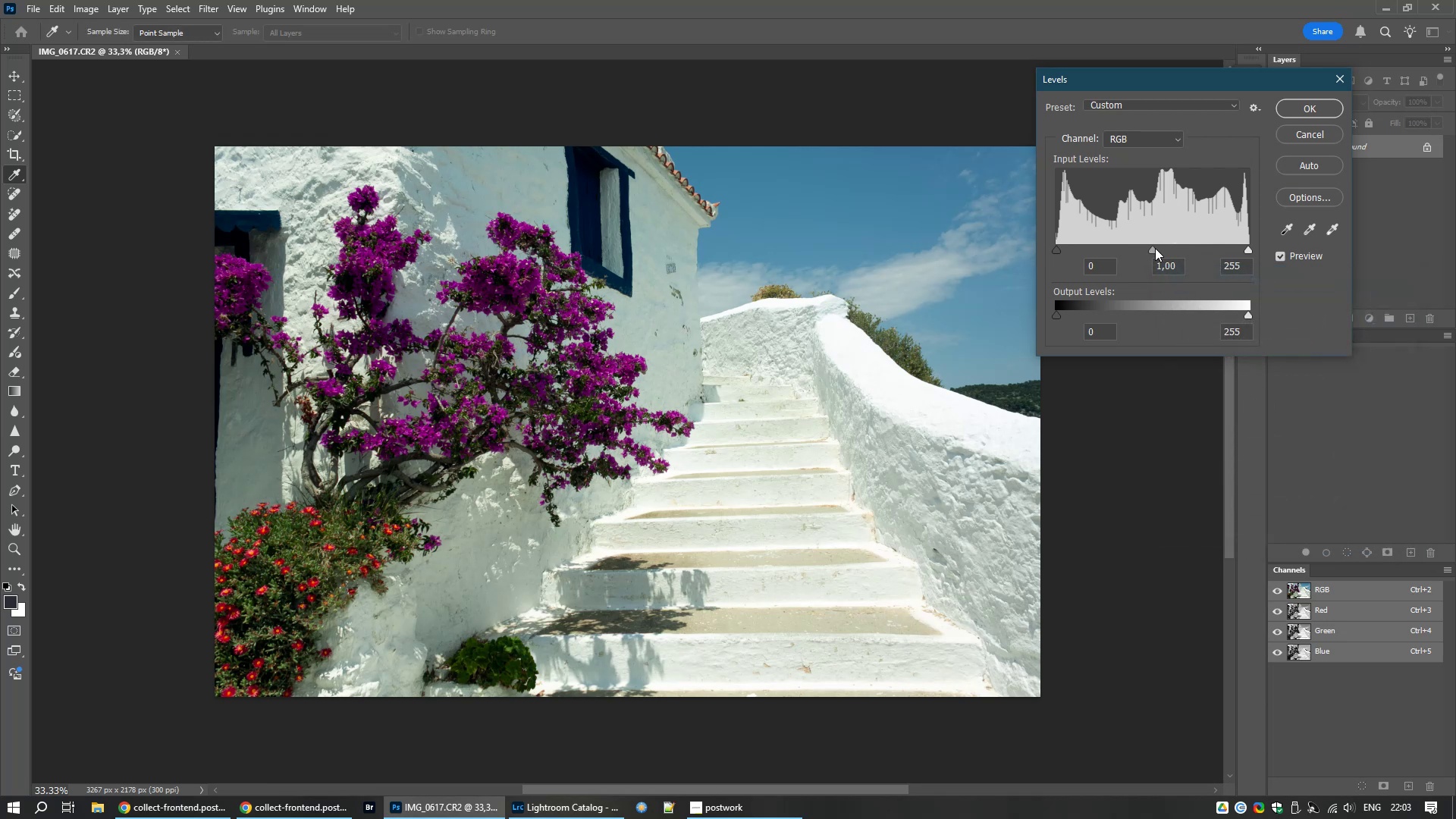 
left_click_drag(start_coordinate=[1150, 249], to_coordinate=[1144, 251])
 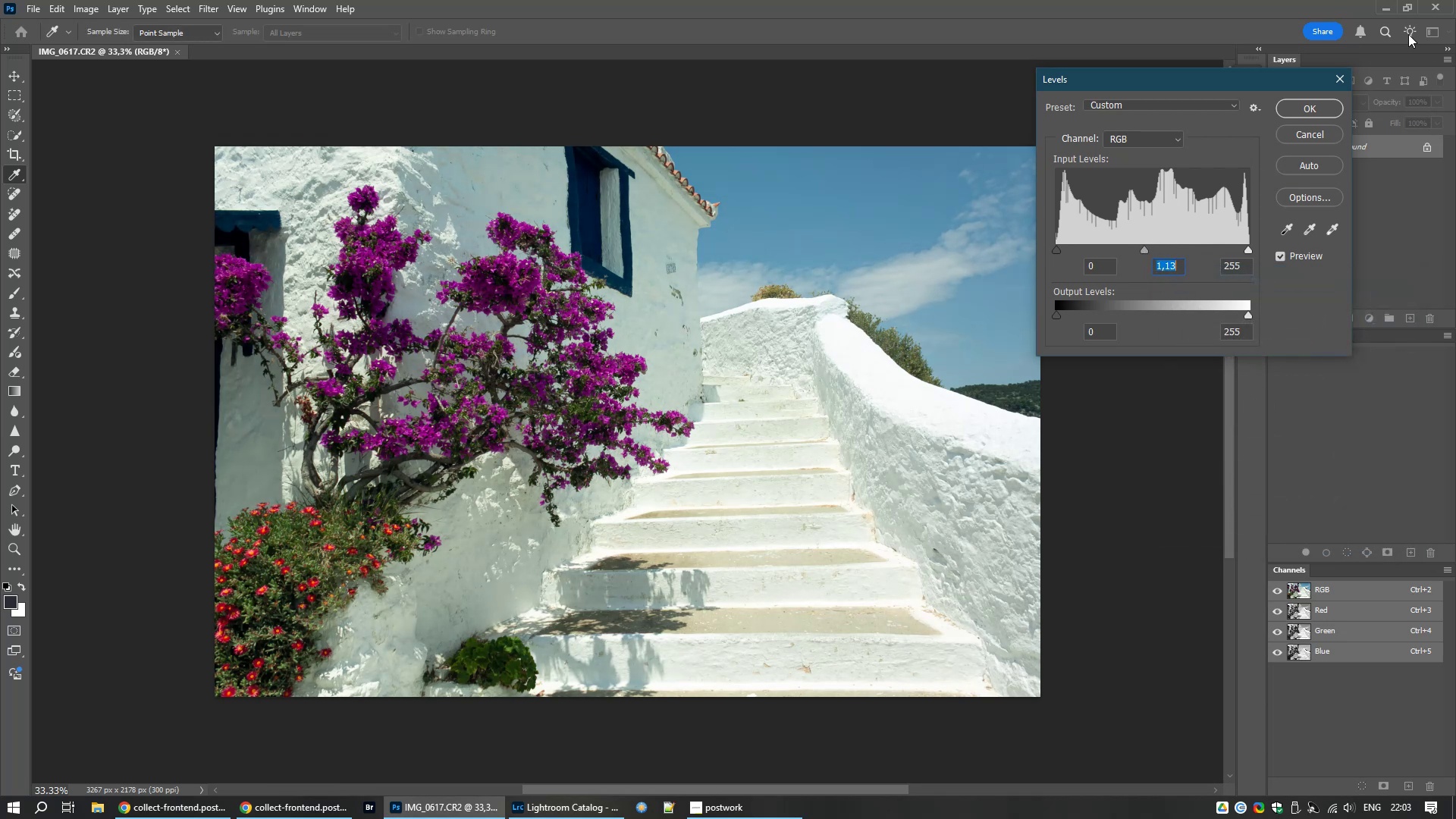 
left_click([1302, 111])
 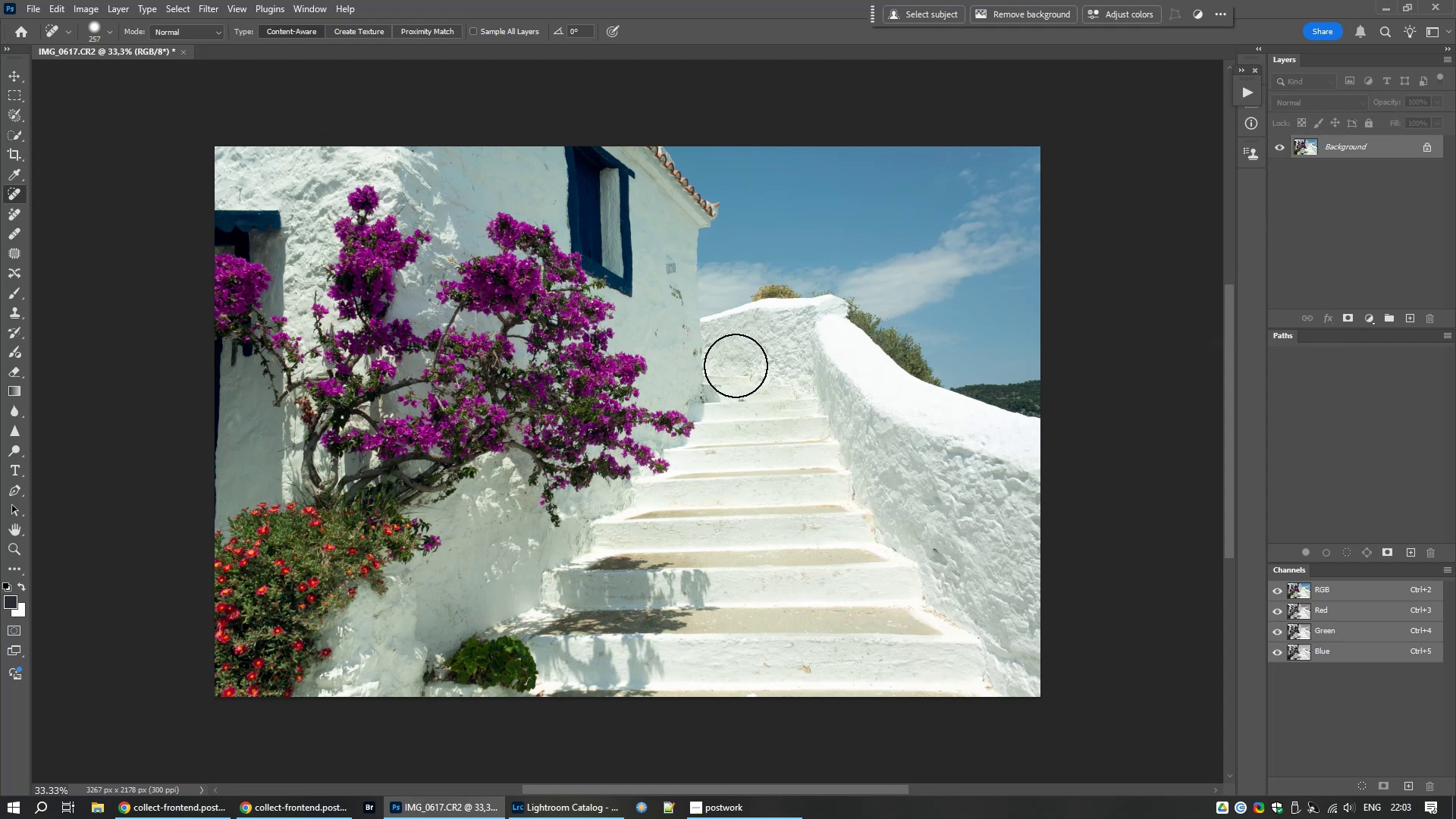 
wait(7.65)
 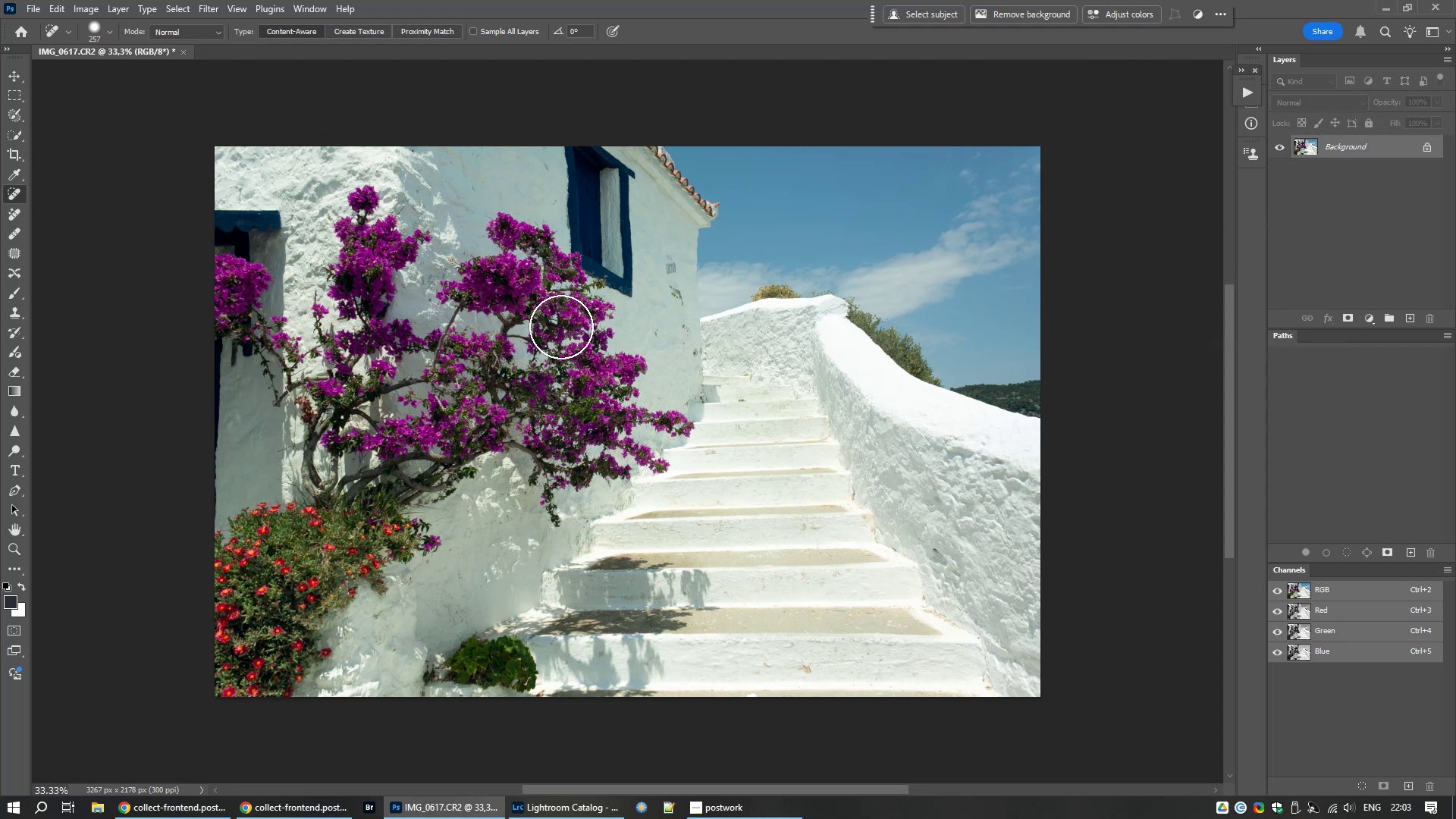 
key(Control+S)
 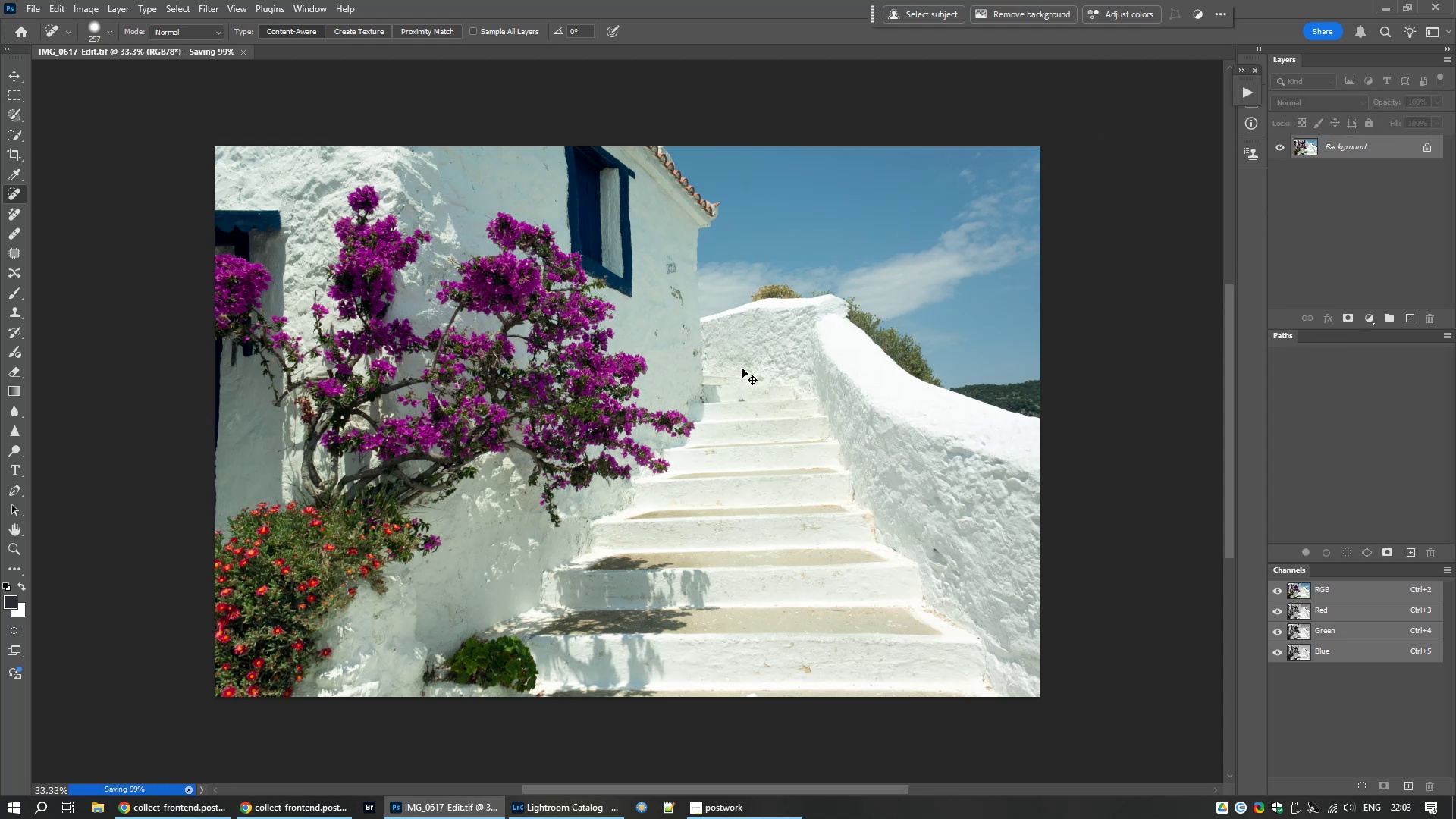 
key(Control+W)
 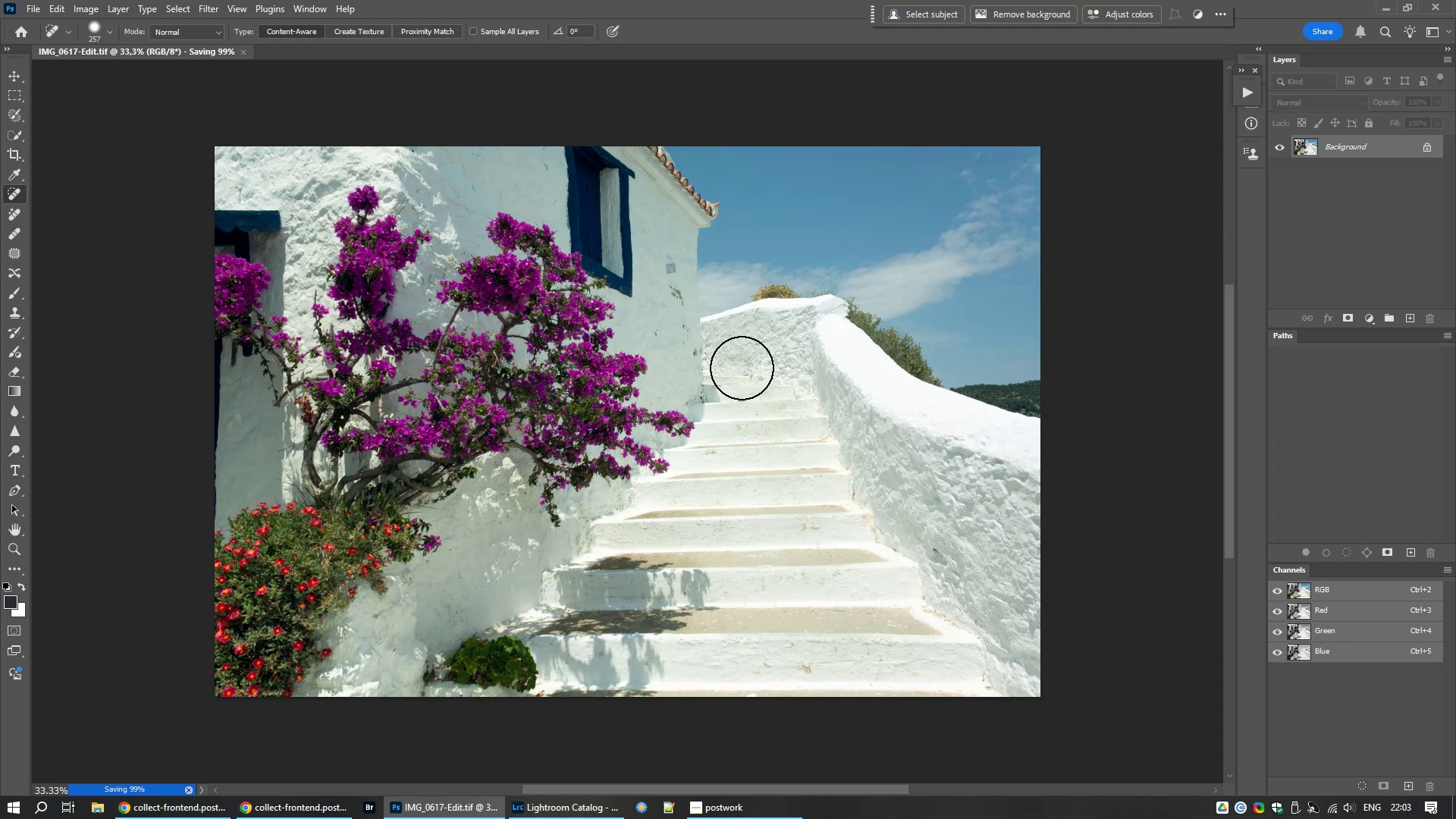 
wait(8.55)
 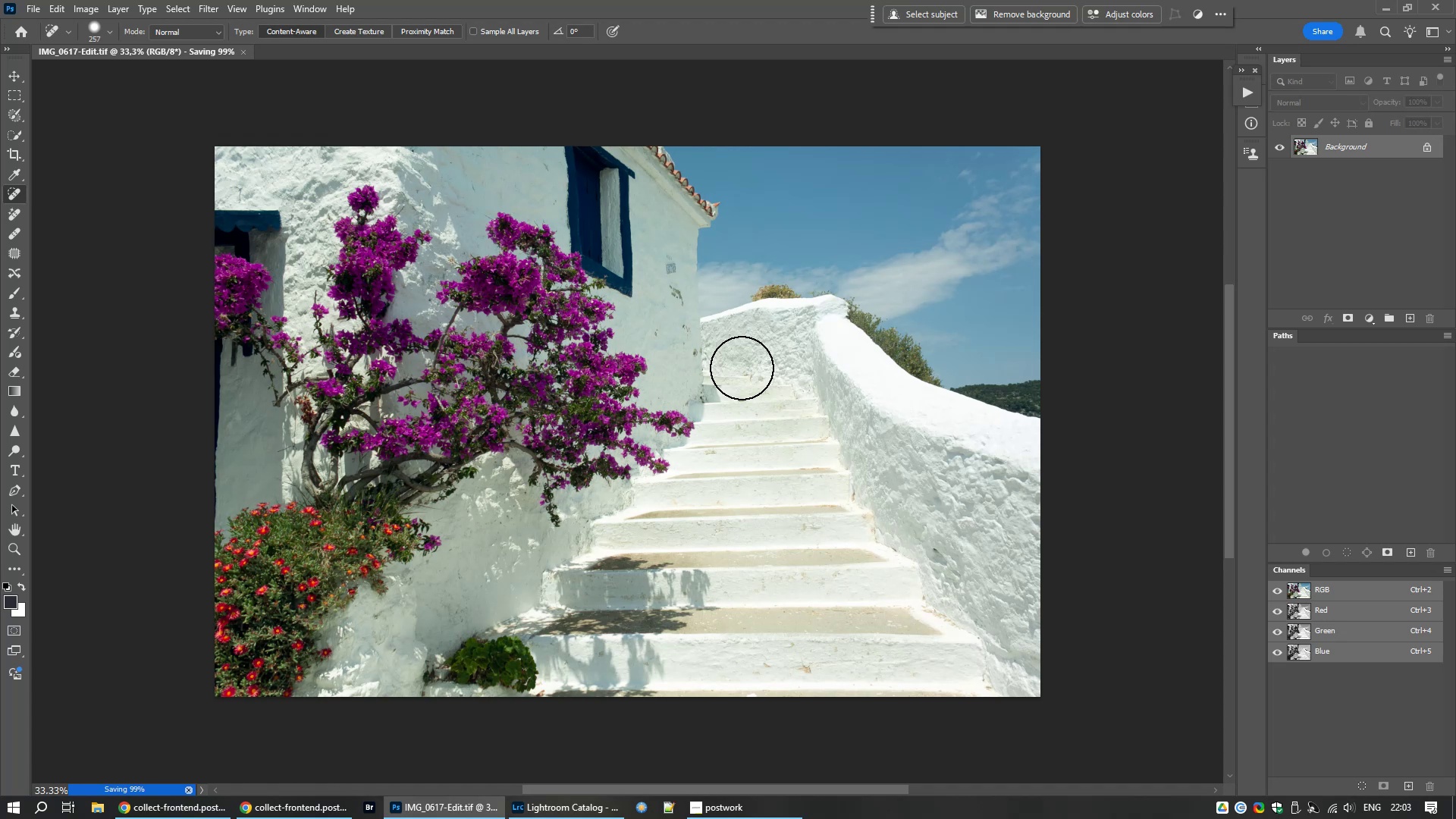 
left_click([576, 808])
 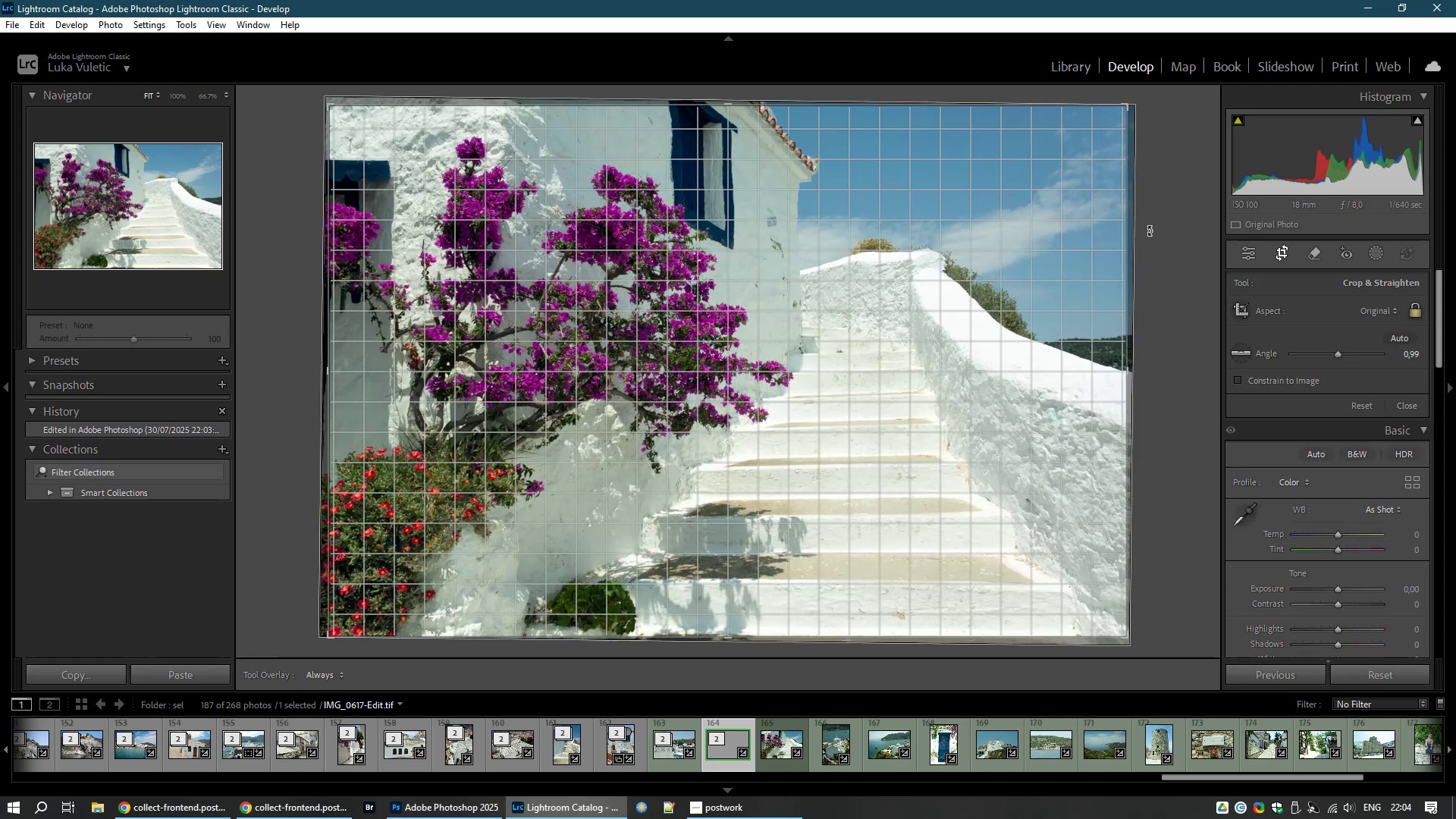 
wait(7.88)
 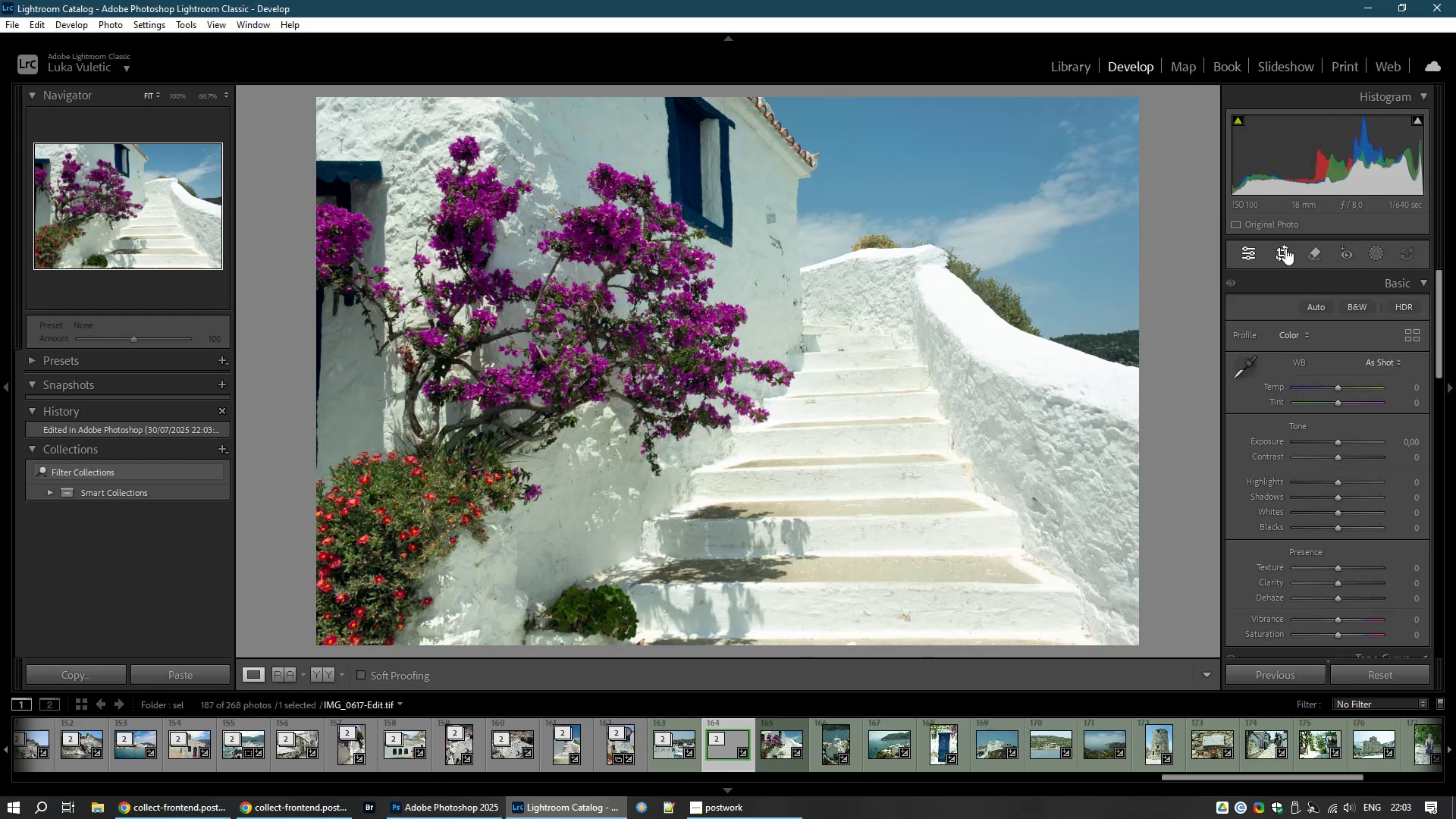 
double_click([835, 380])
 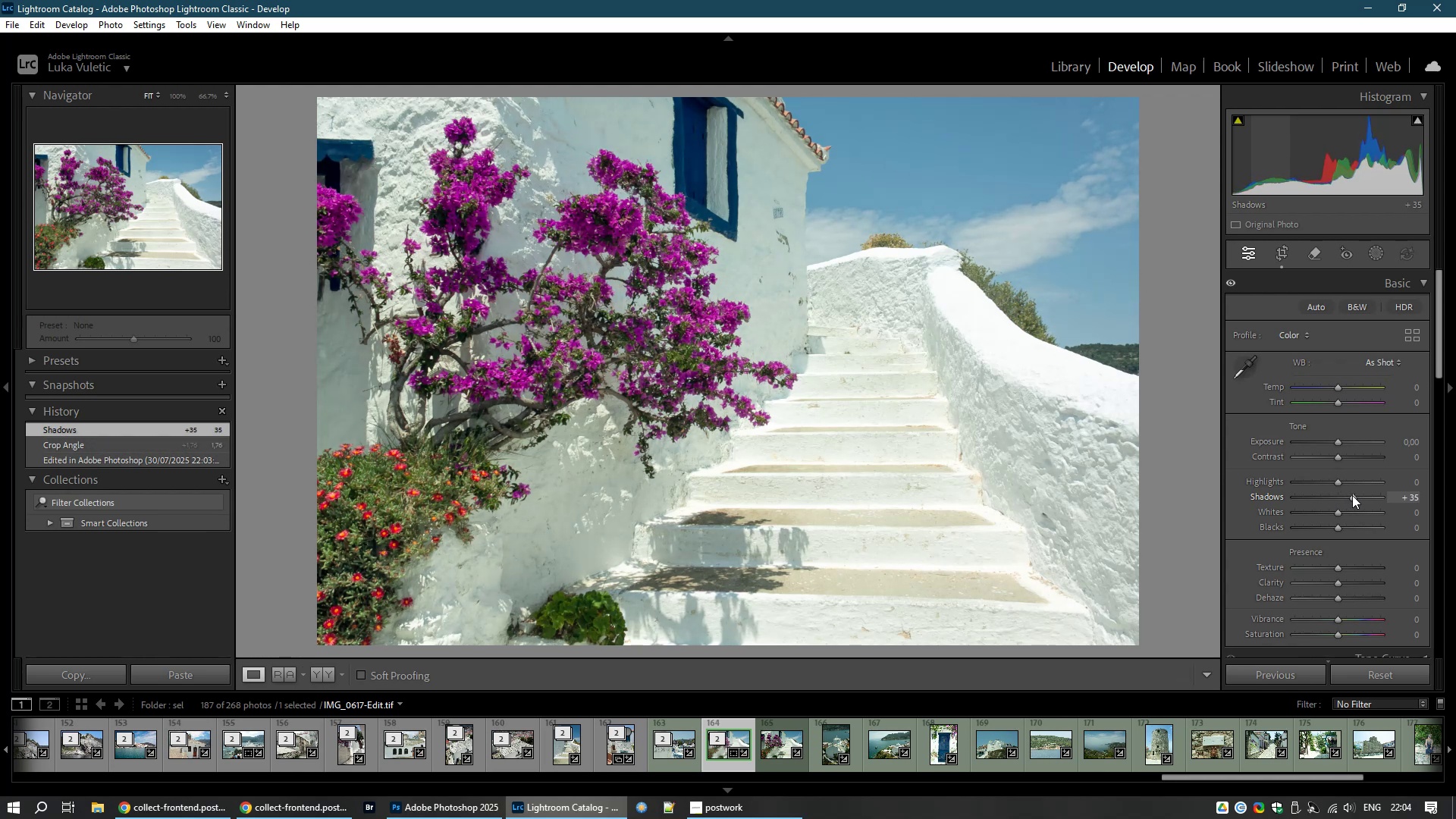 
wait(13.77)
 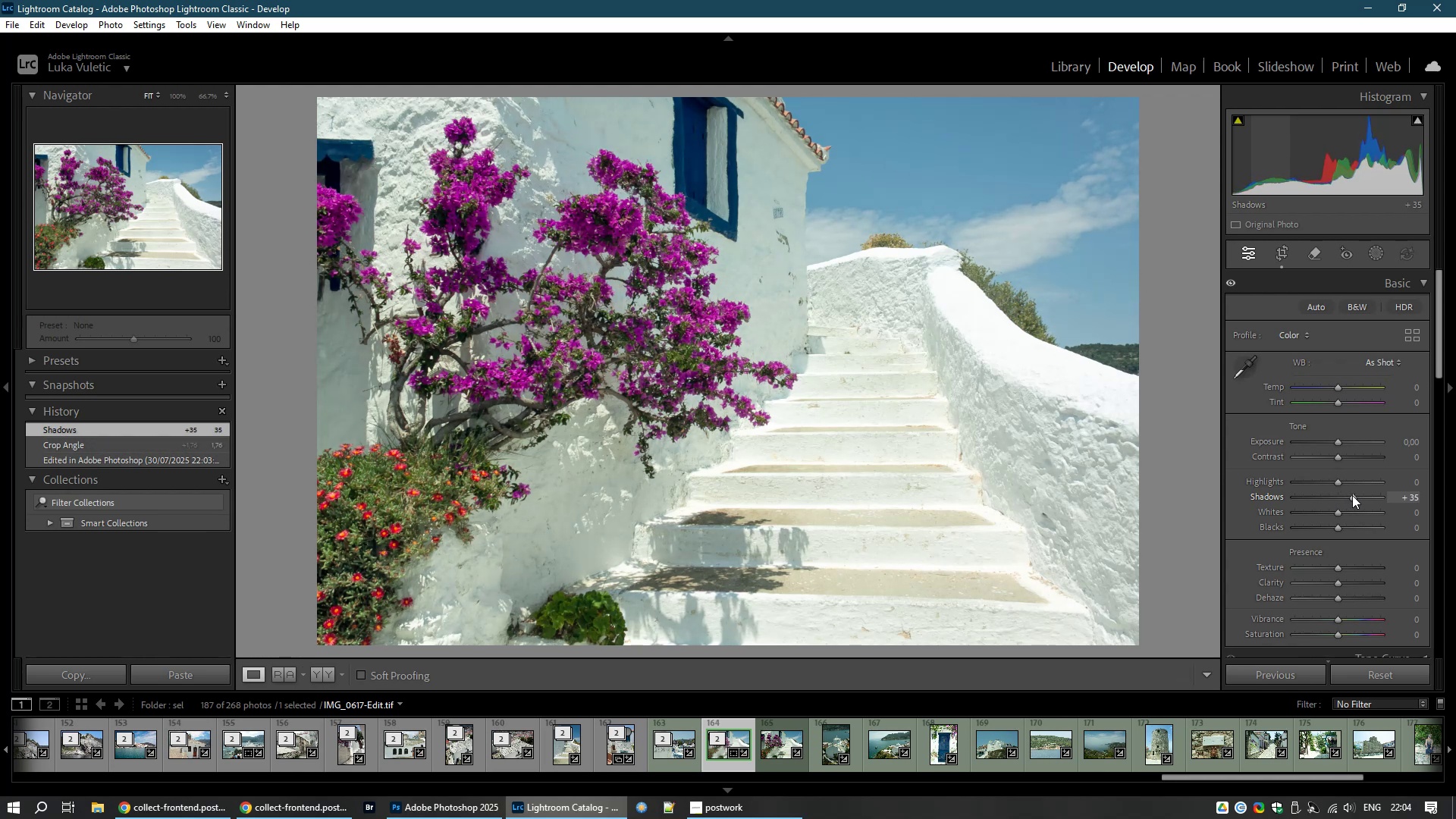 
key(Control+S)
 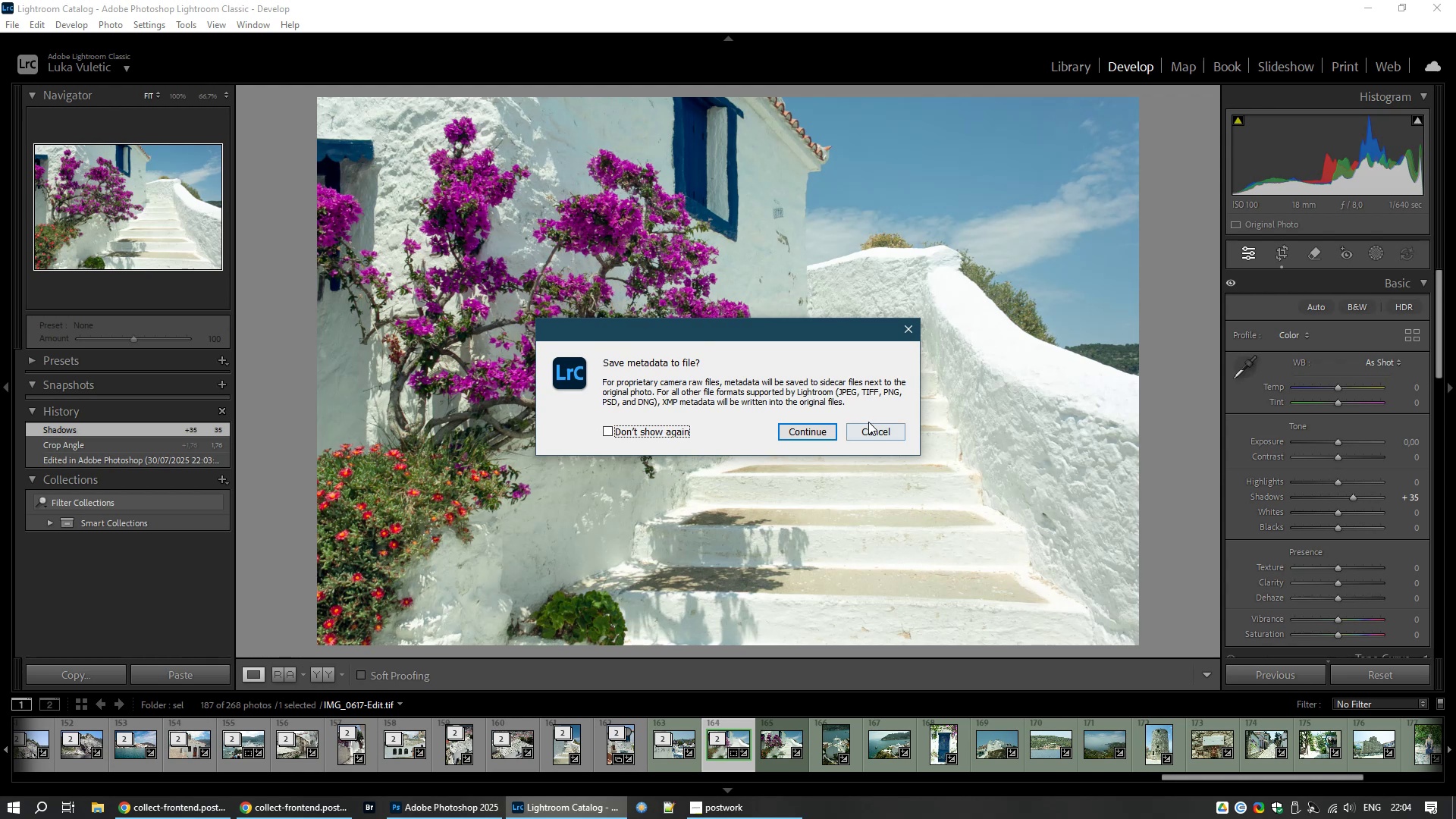 
left_click([873, 425])
 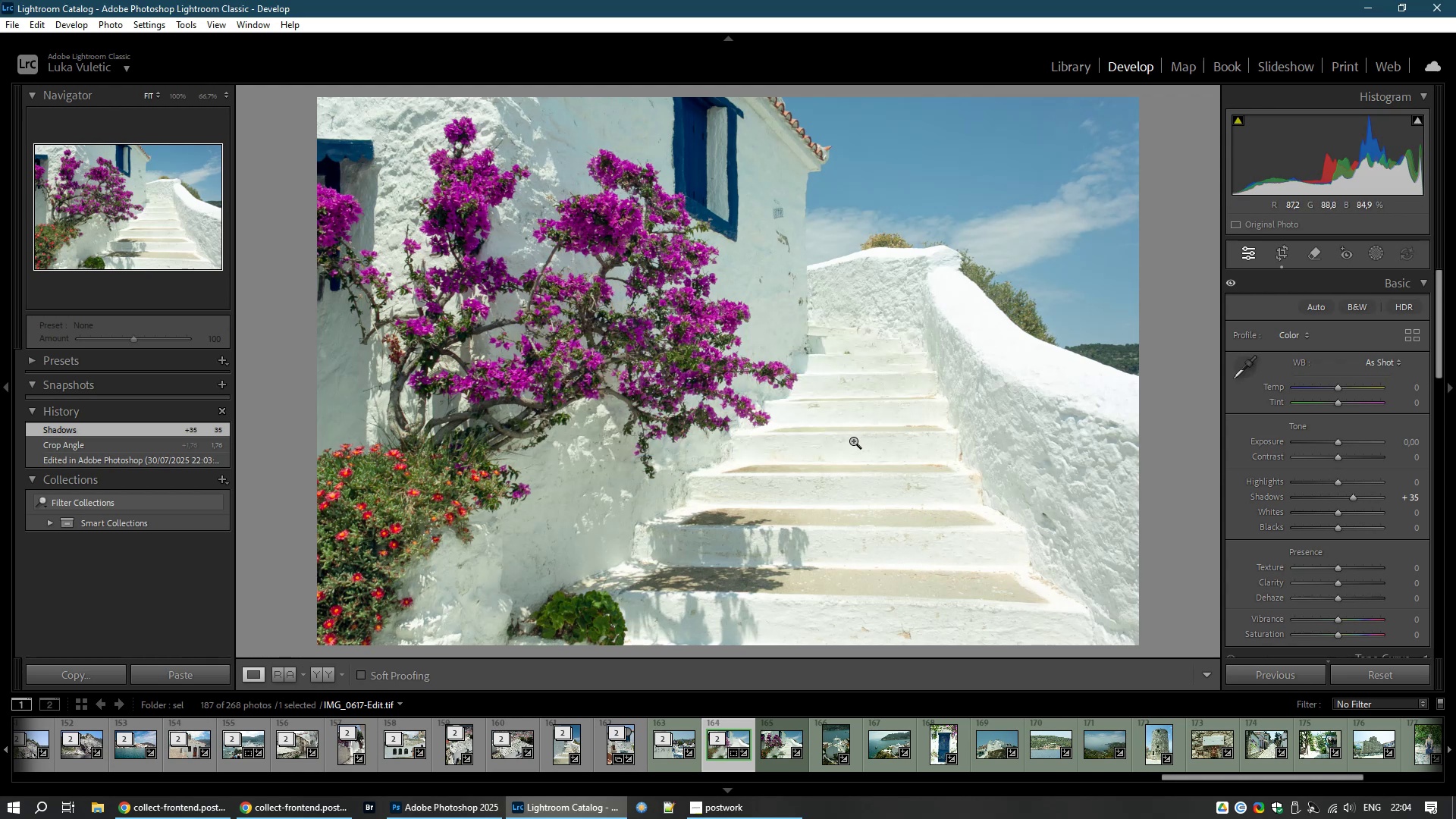 
key(8)
 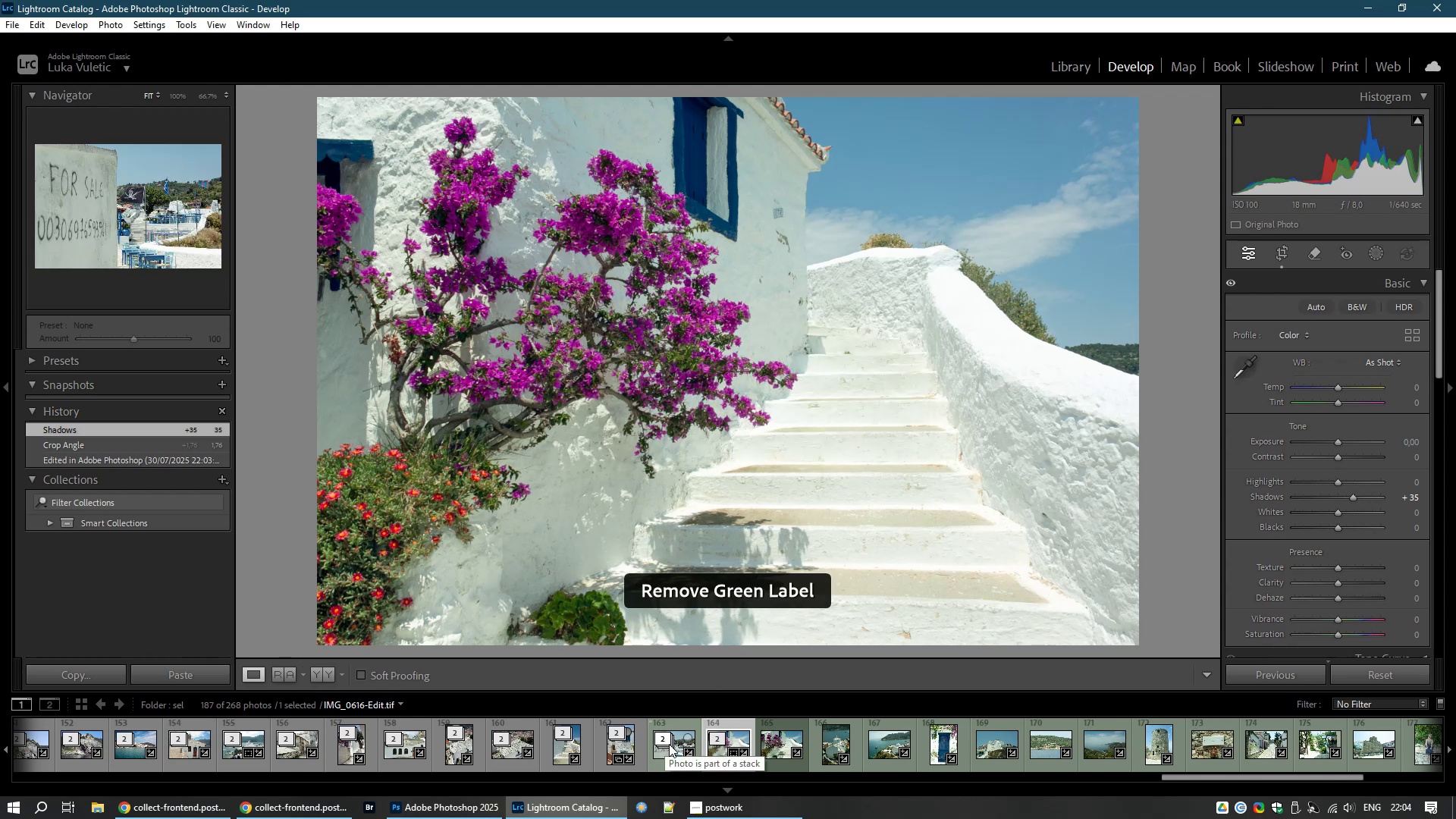 
left_click([669, 753])
 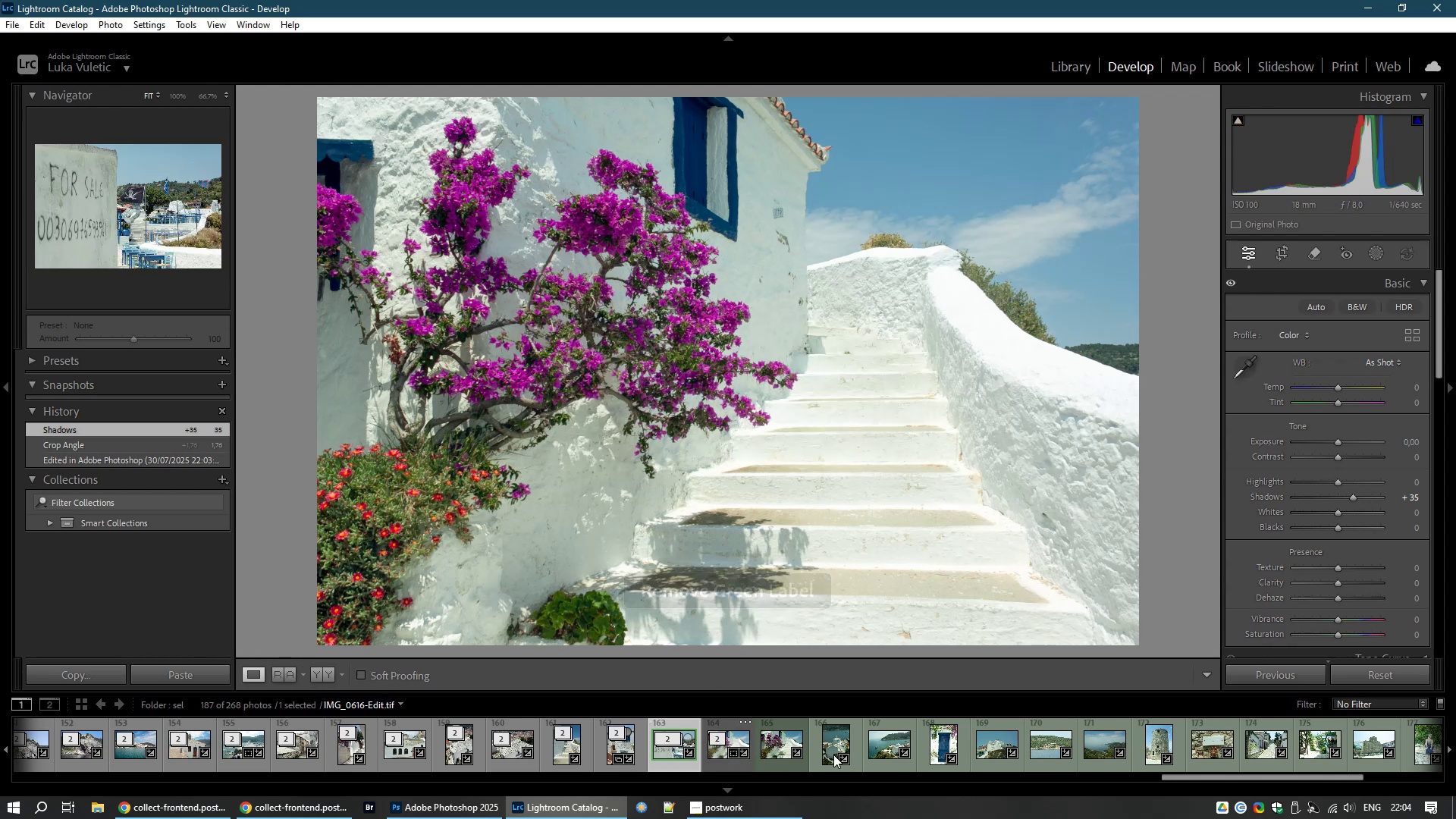 
key(8)
 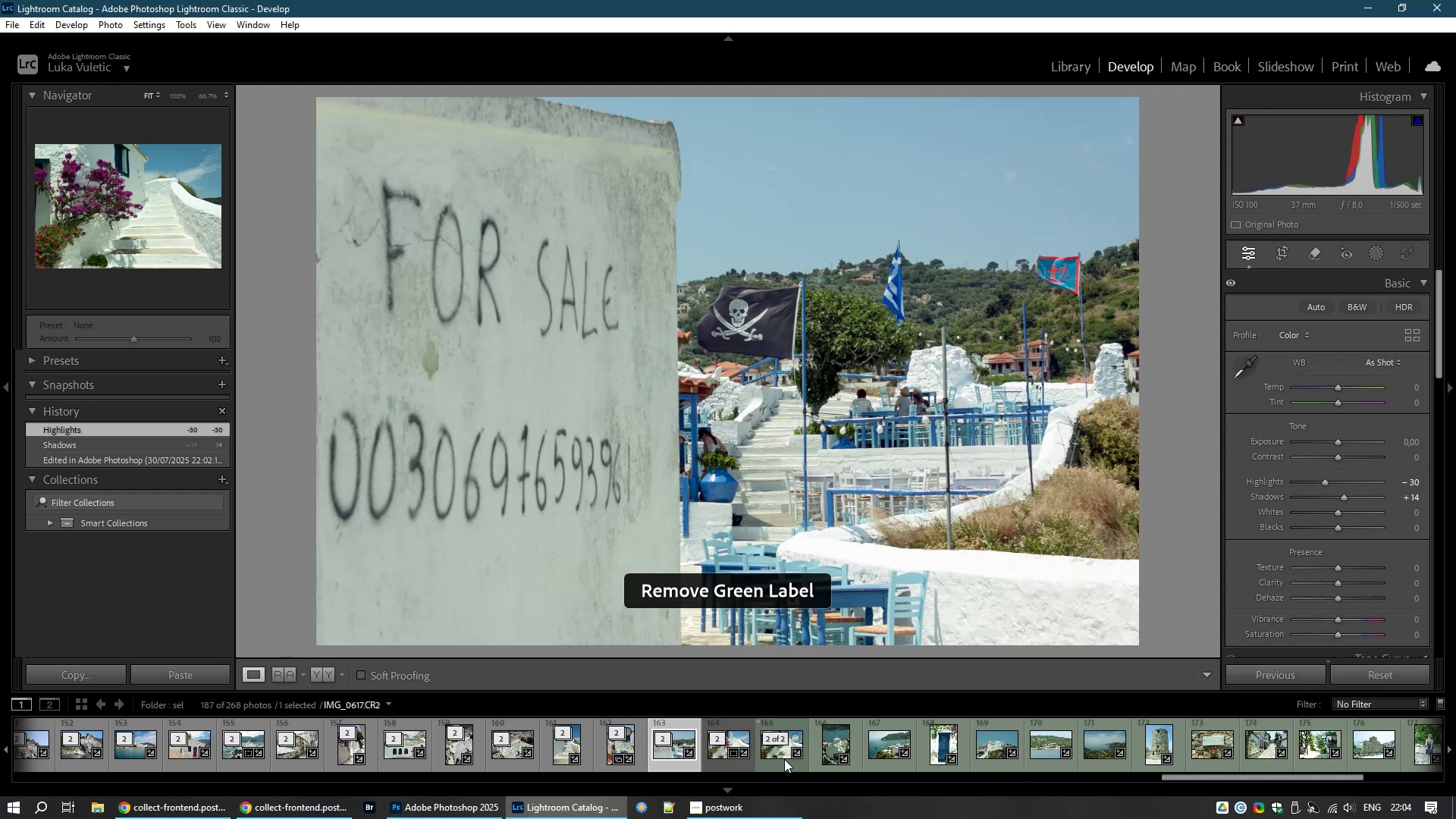 
left_click([784, 759])
 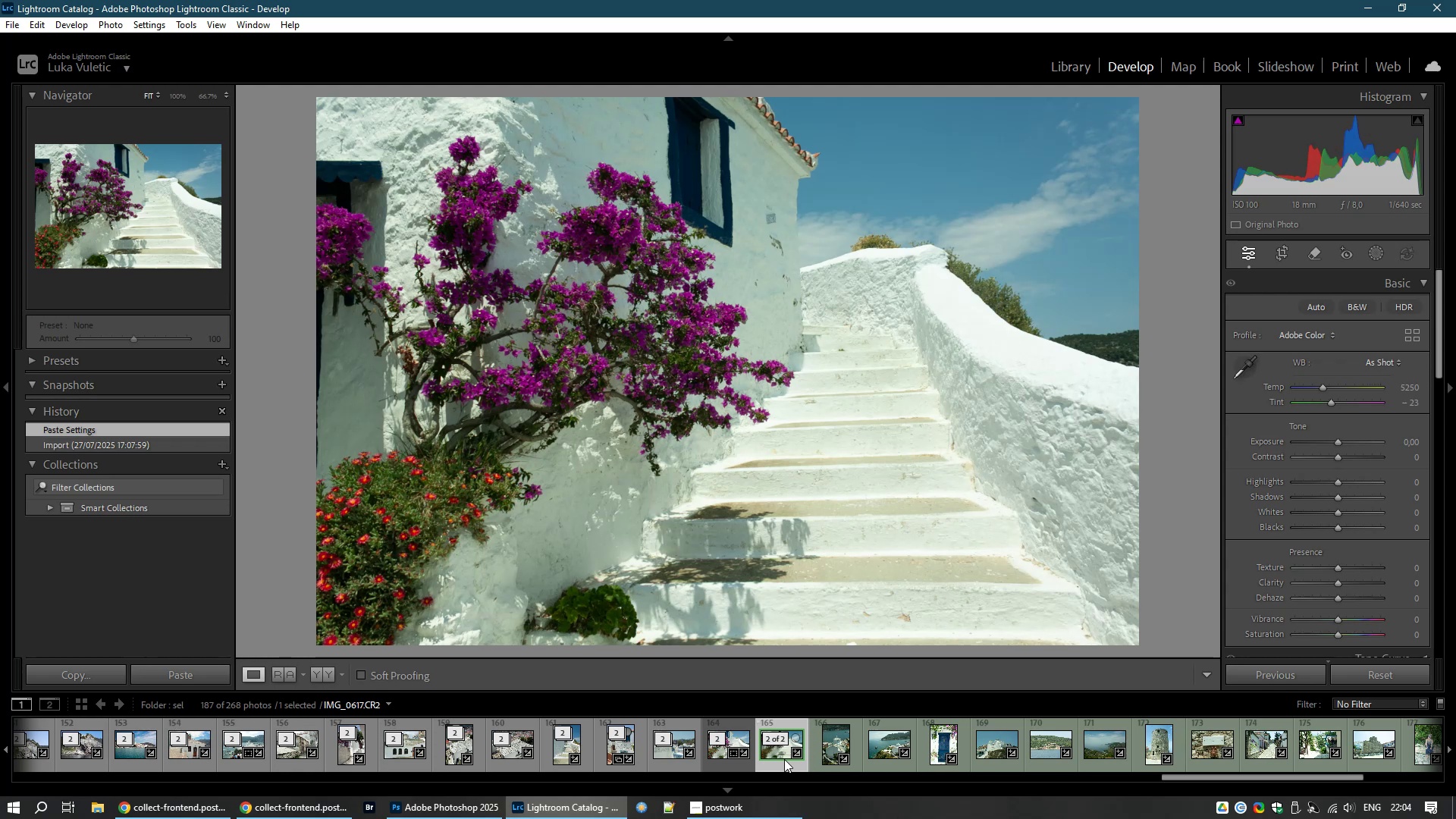 
key(Control+W)
 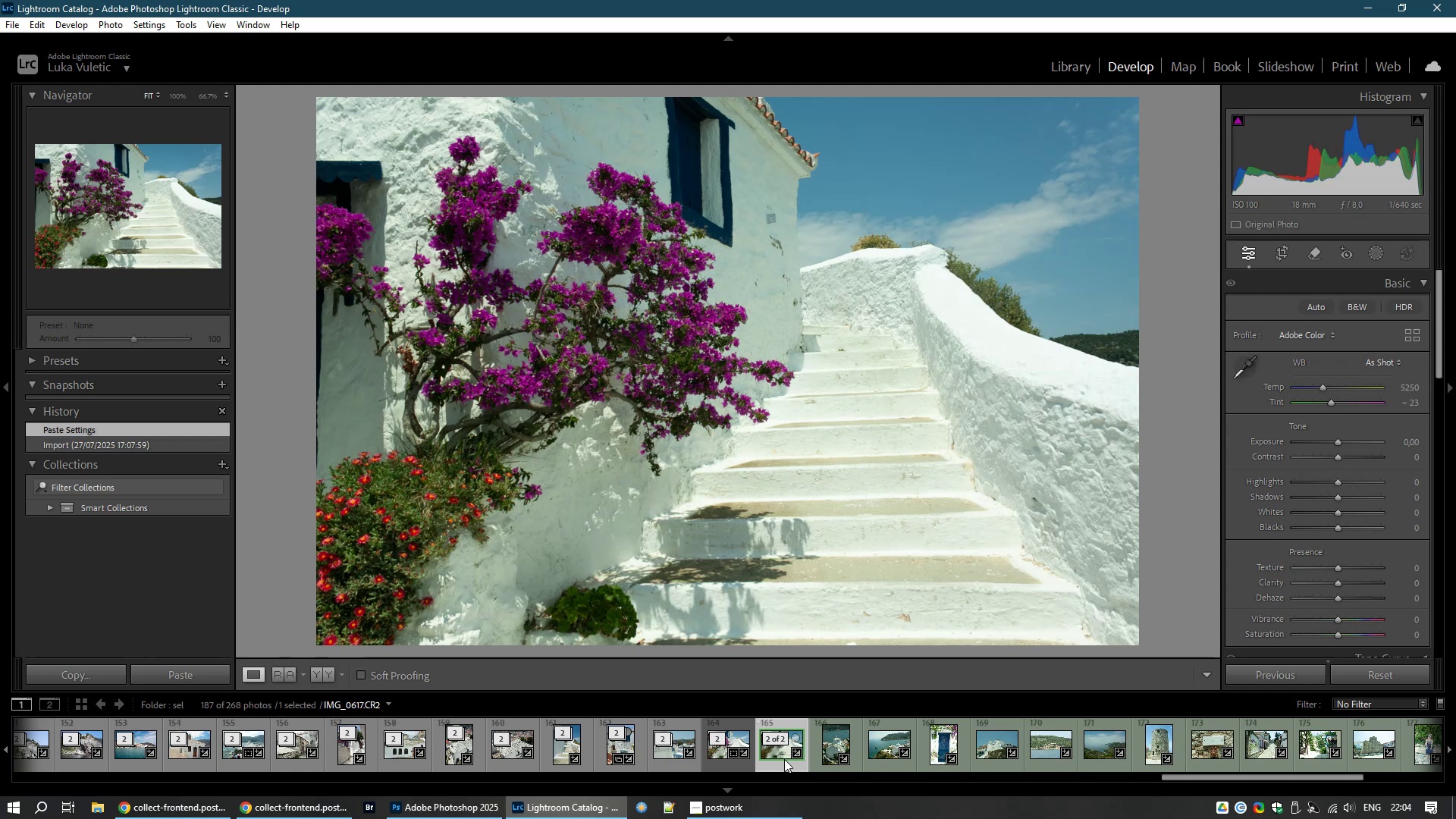 
wait(10.51)
 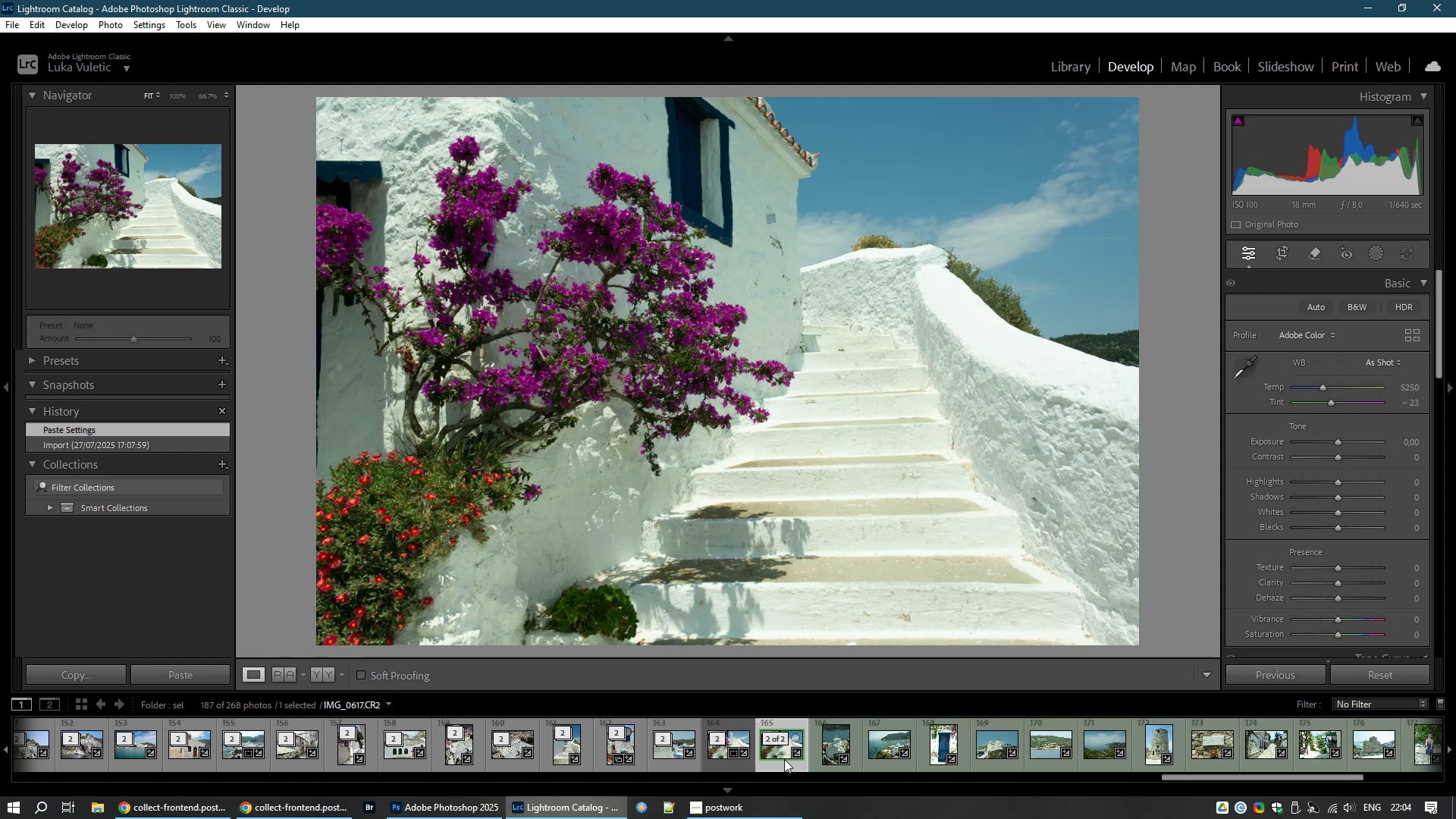 
key(Control+L)
 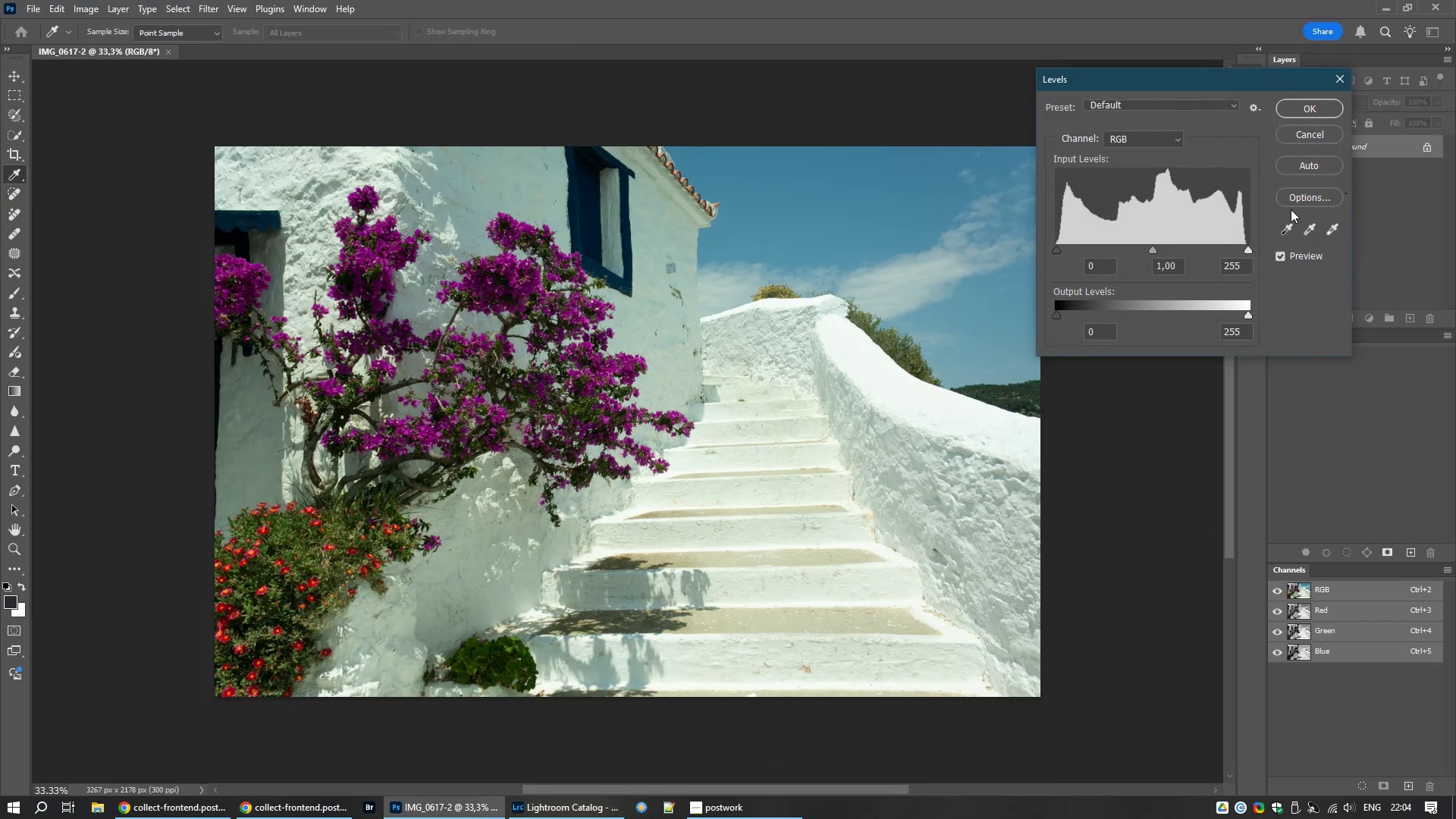 
left_click([1288, 197])
 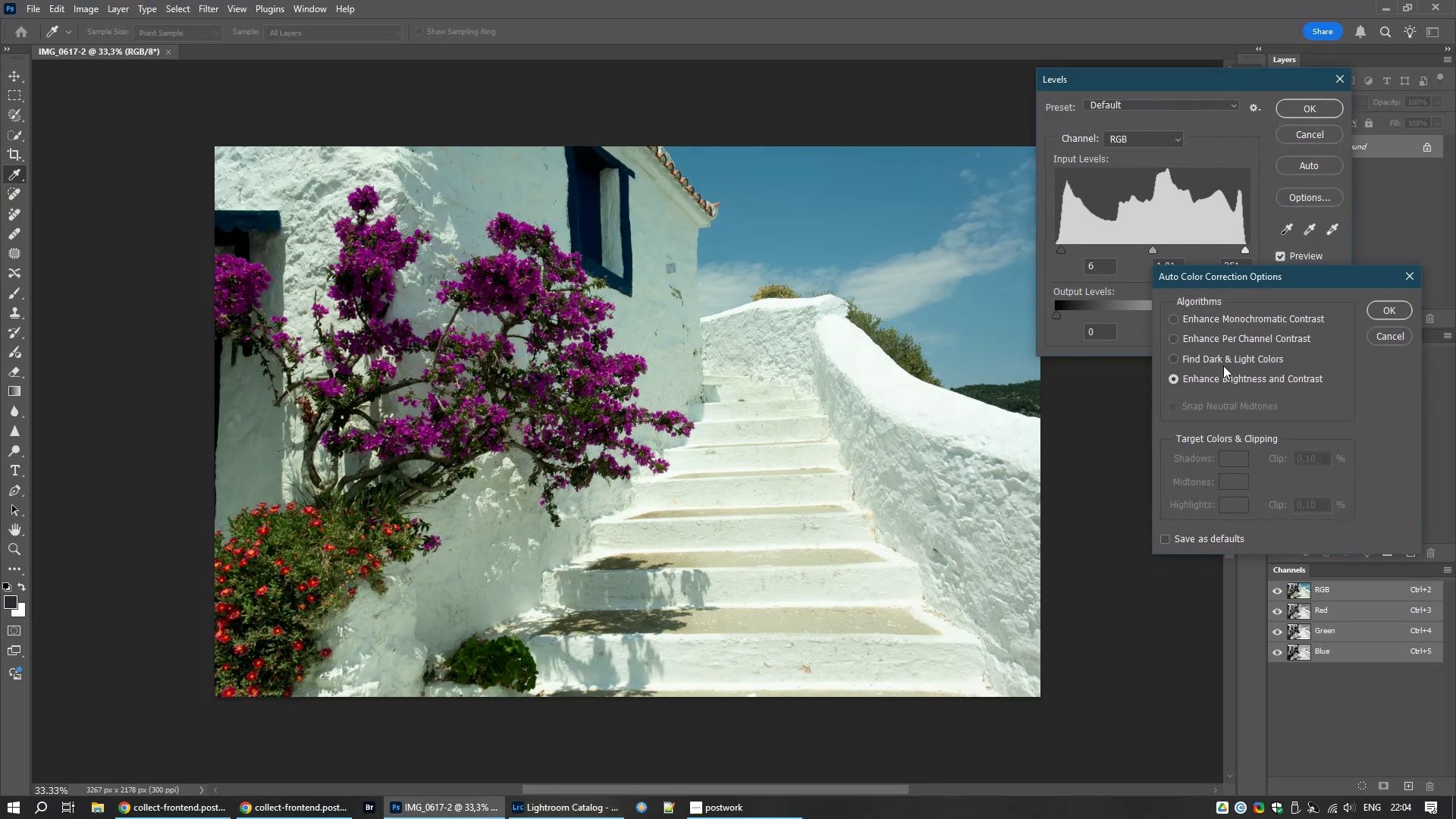 
left_click([1222, 353])
 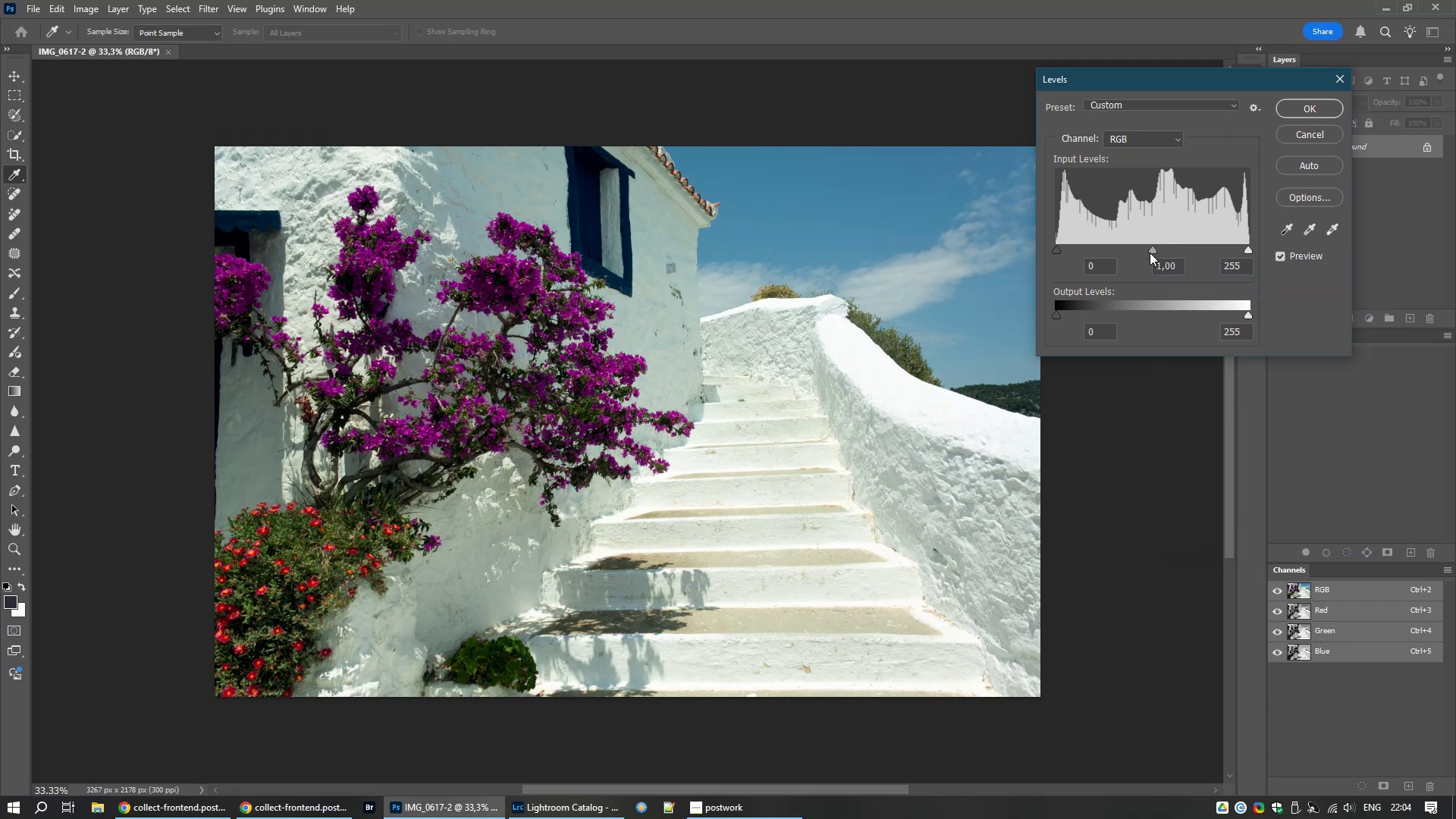 
wait(11.23)
 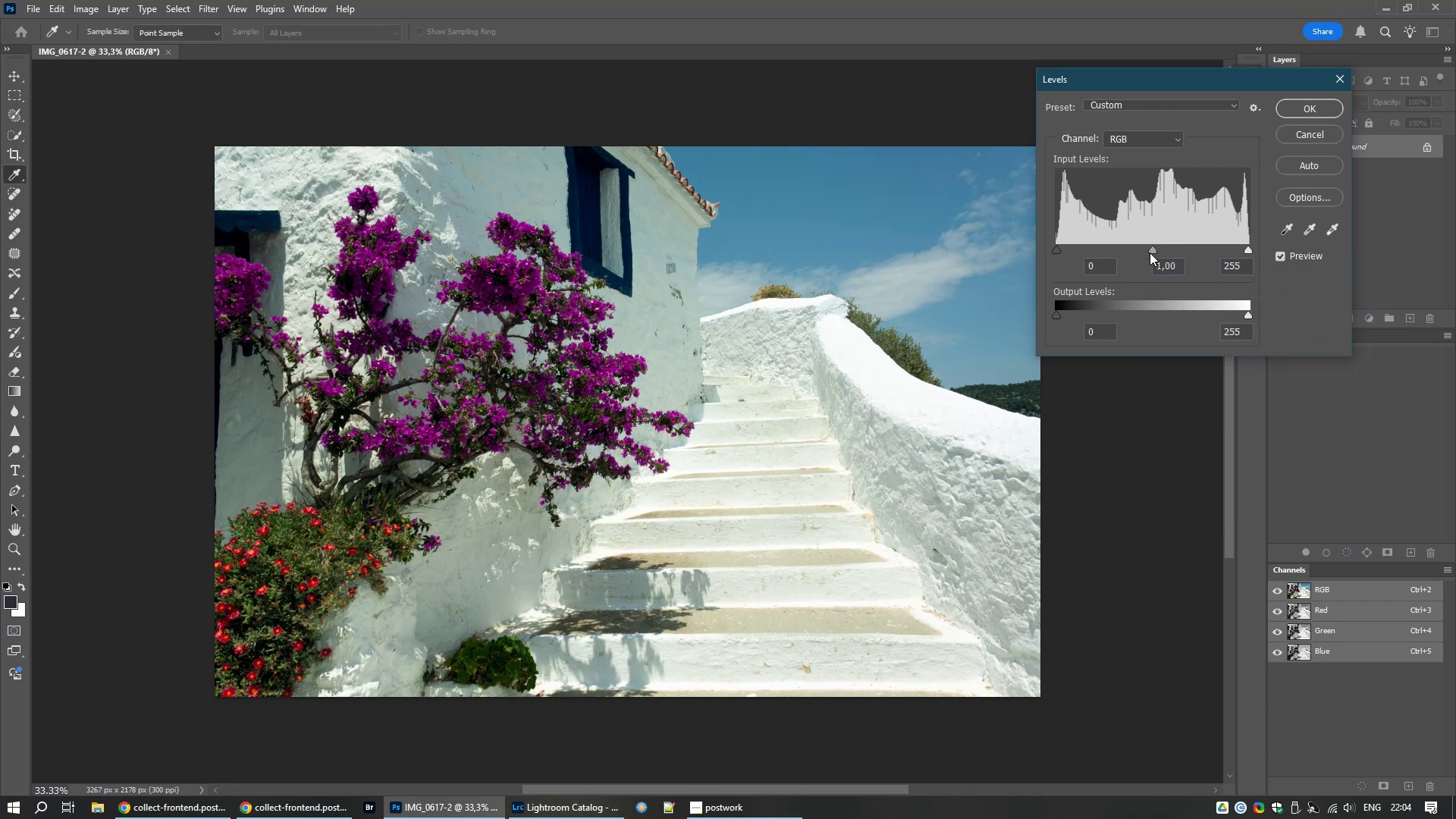 
left_click([1314, 106])
 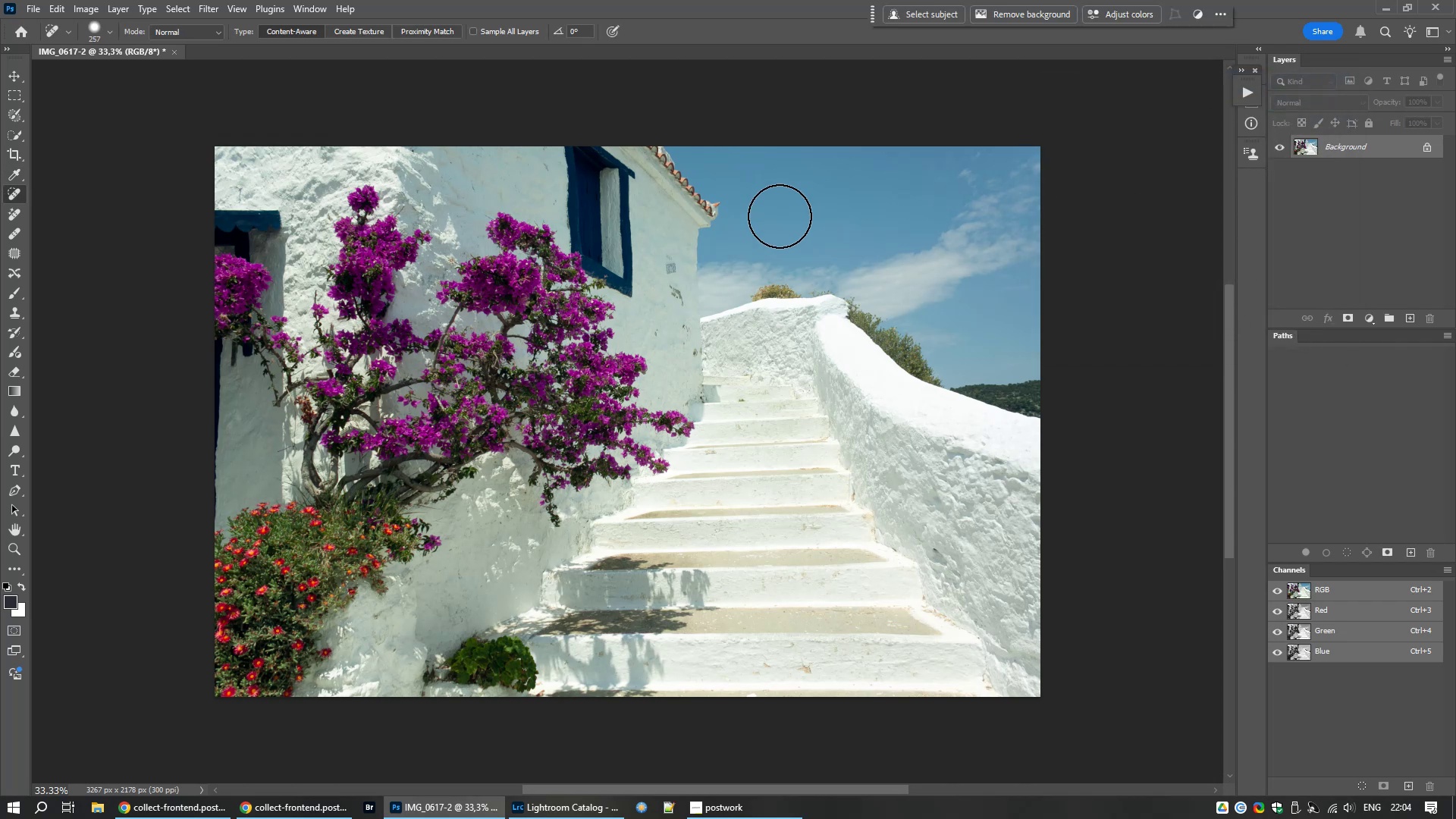 
scroll: coordinate [399, 309], scroll_direction: up, amount: 13.0
 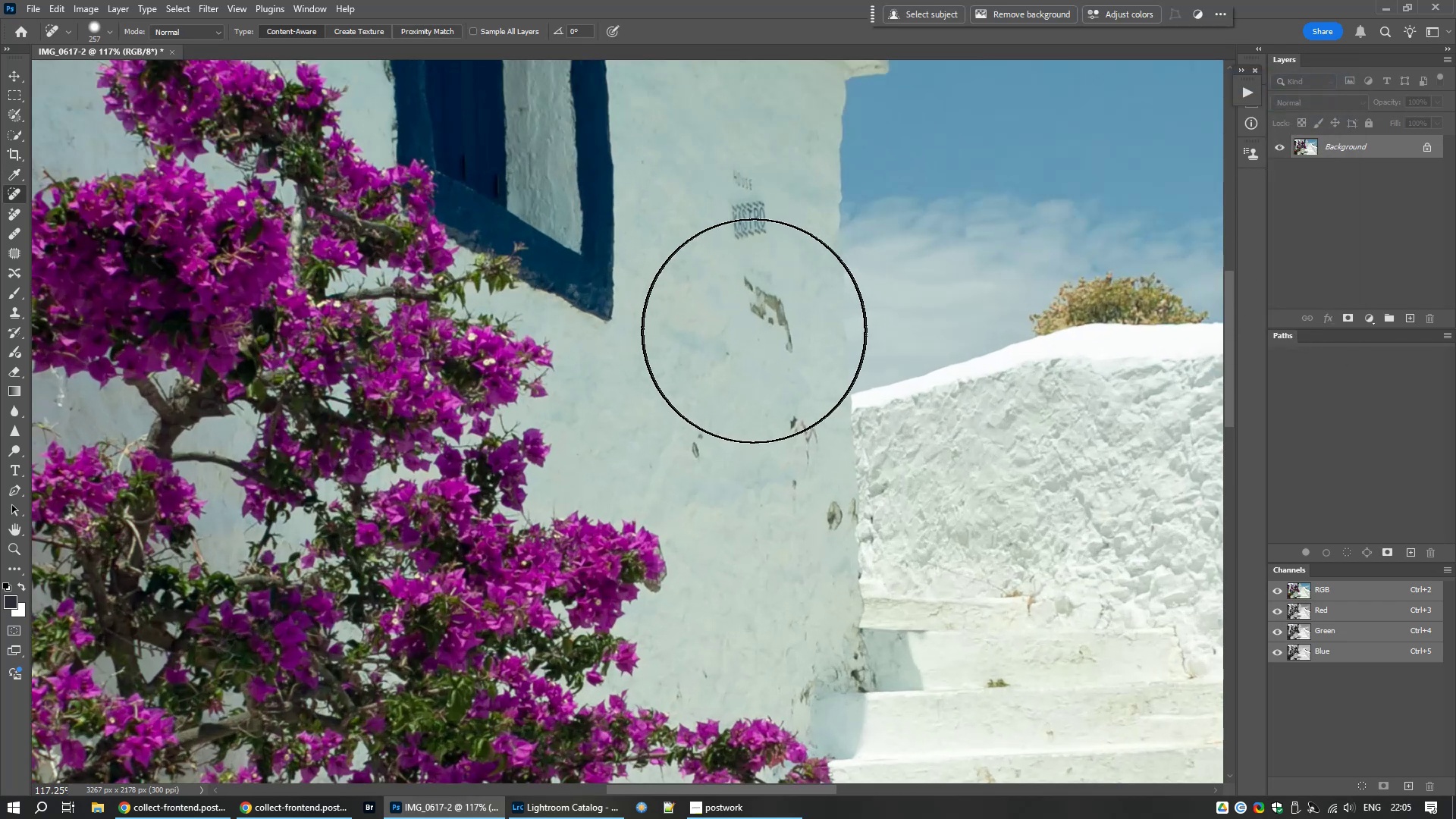 
type(jj)
 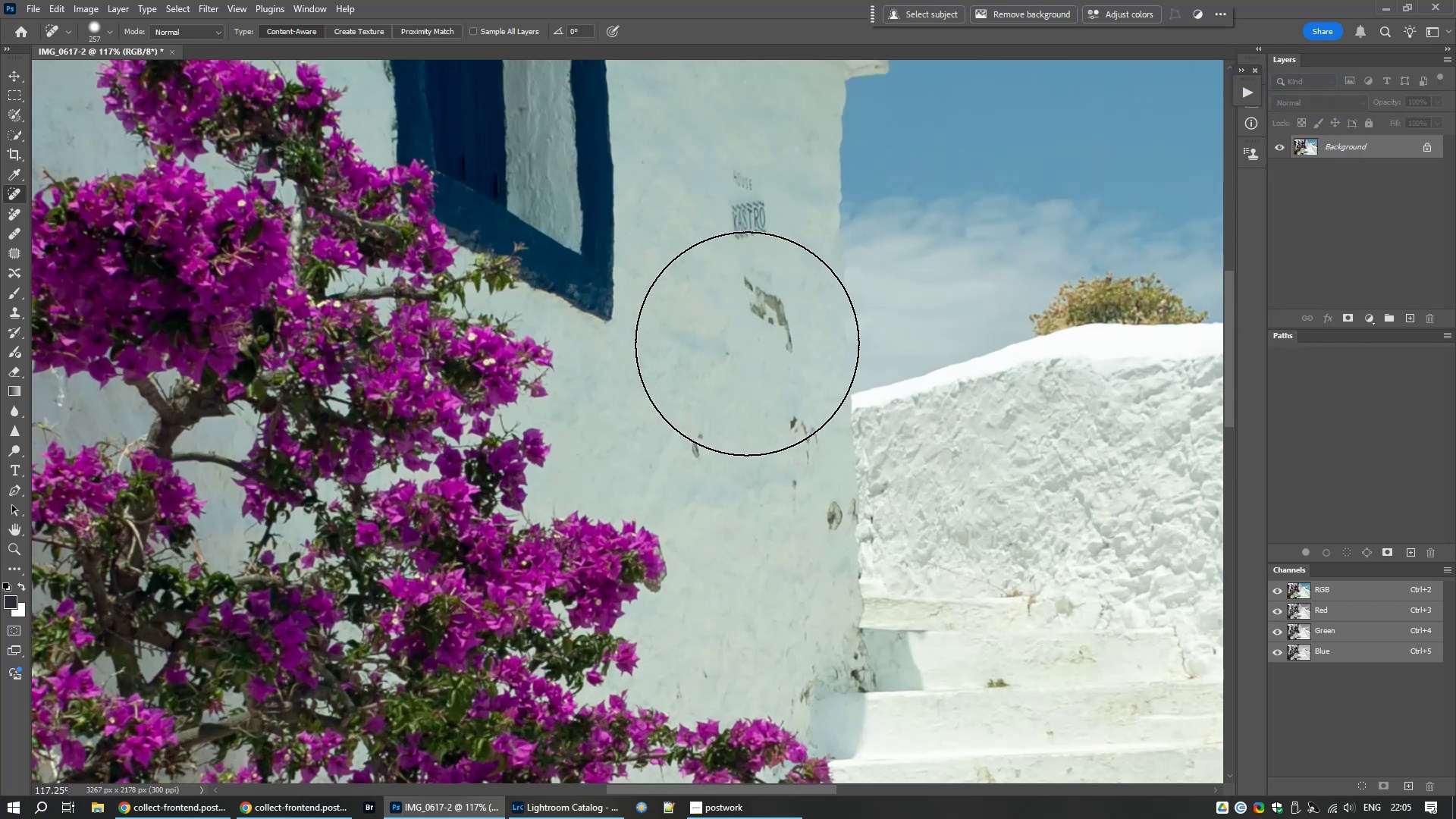 
hold_key(key=AltLeft, duration=1.52)
 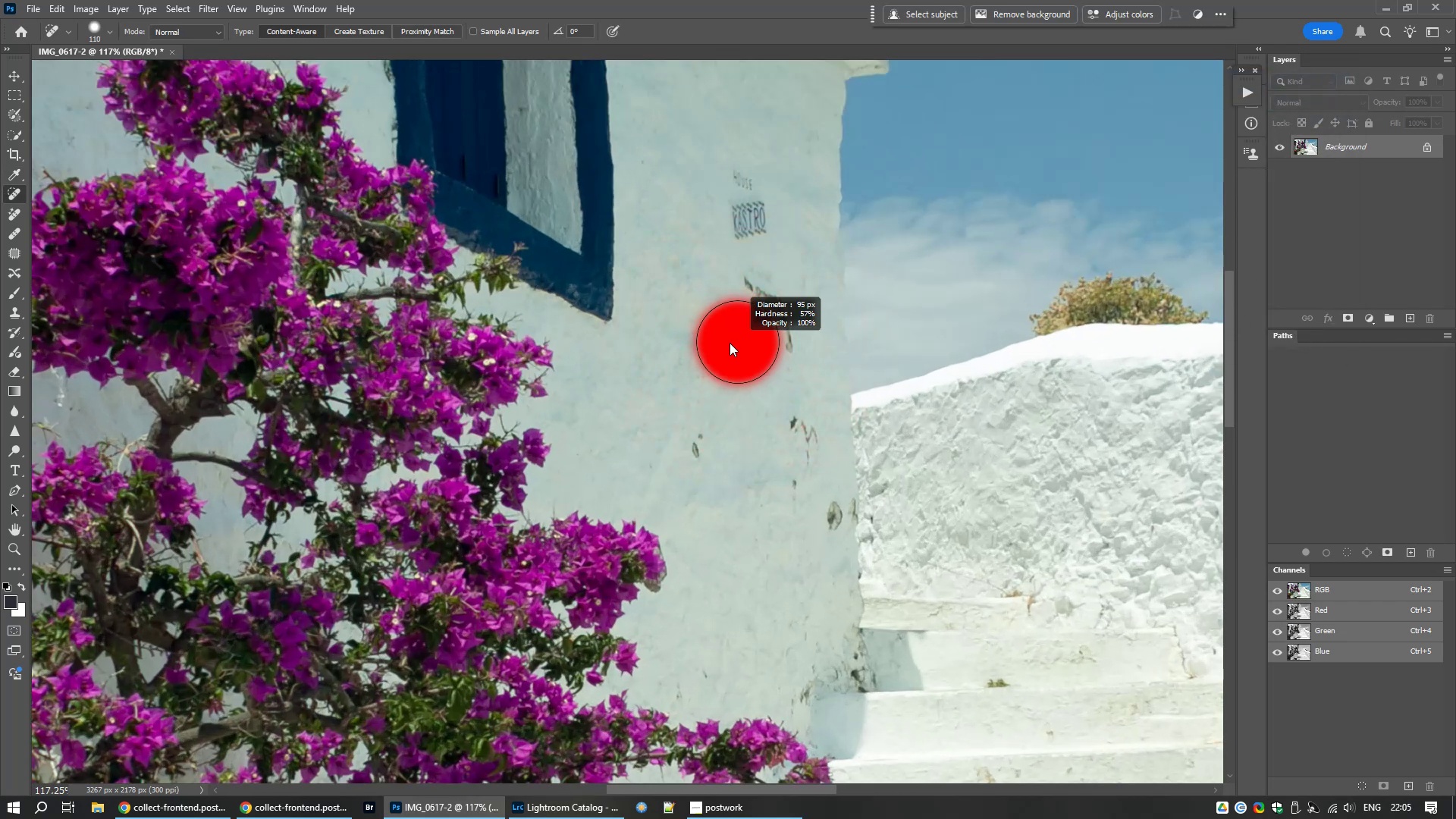 
hold_key(key=AltLeft, duration=1.38)
 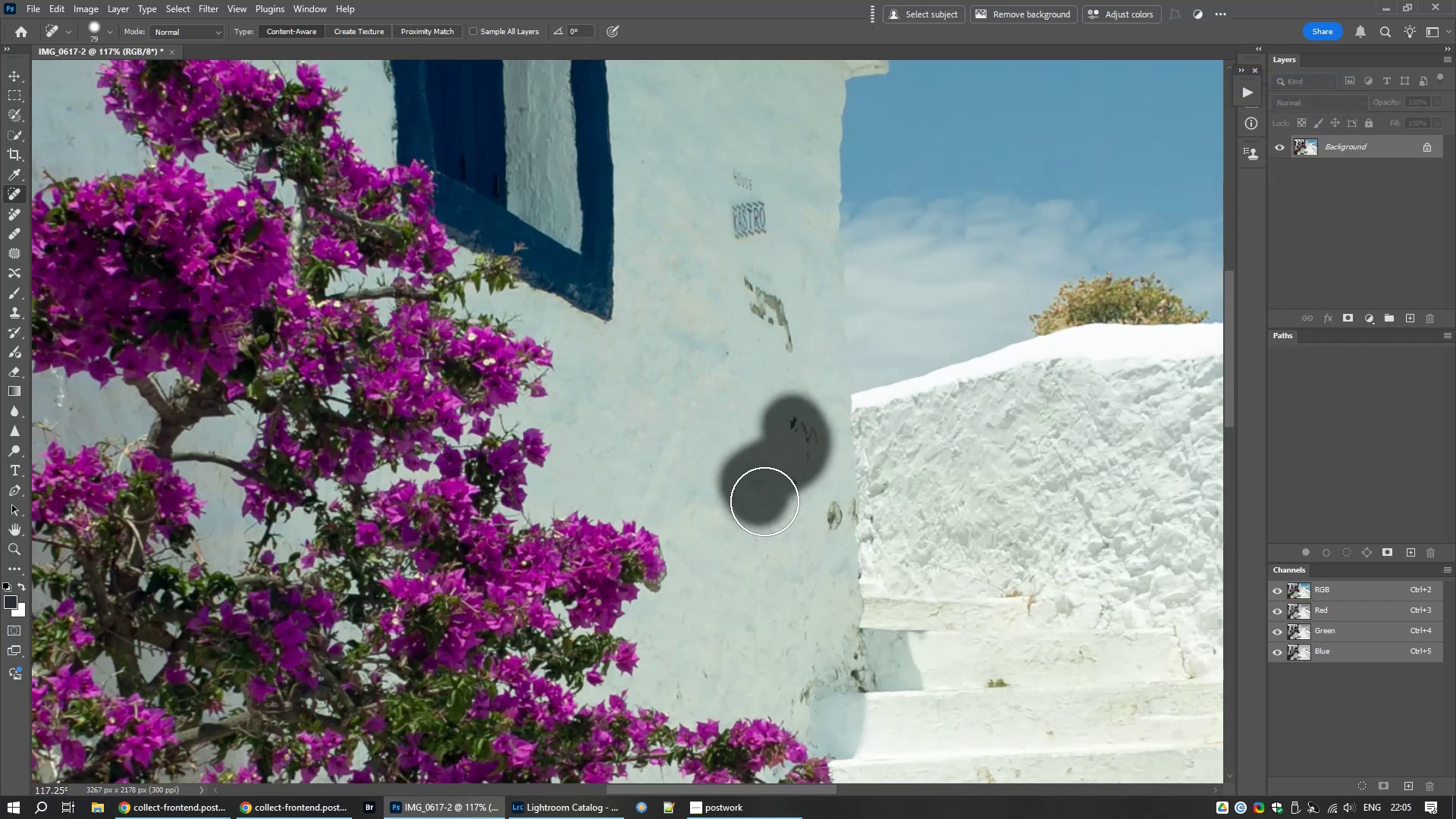 
left_click([795, 497])
 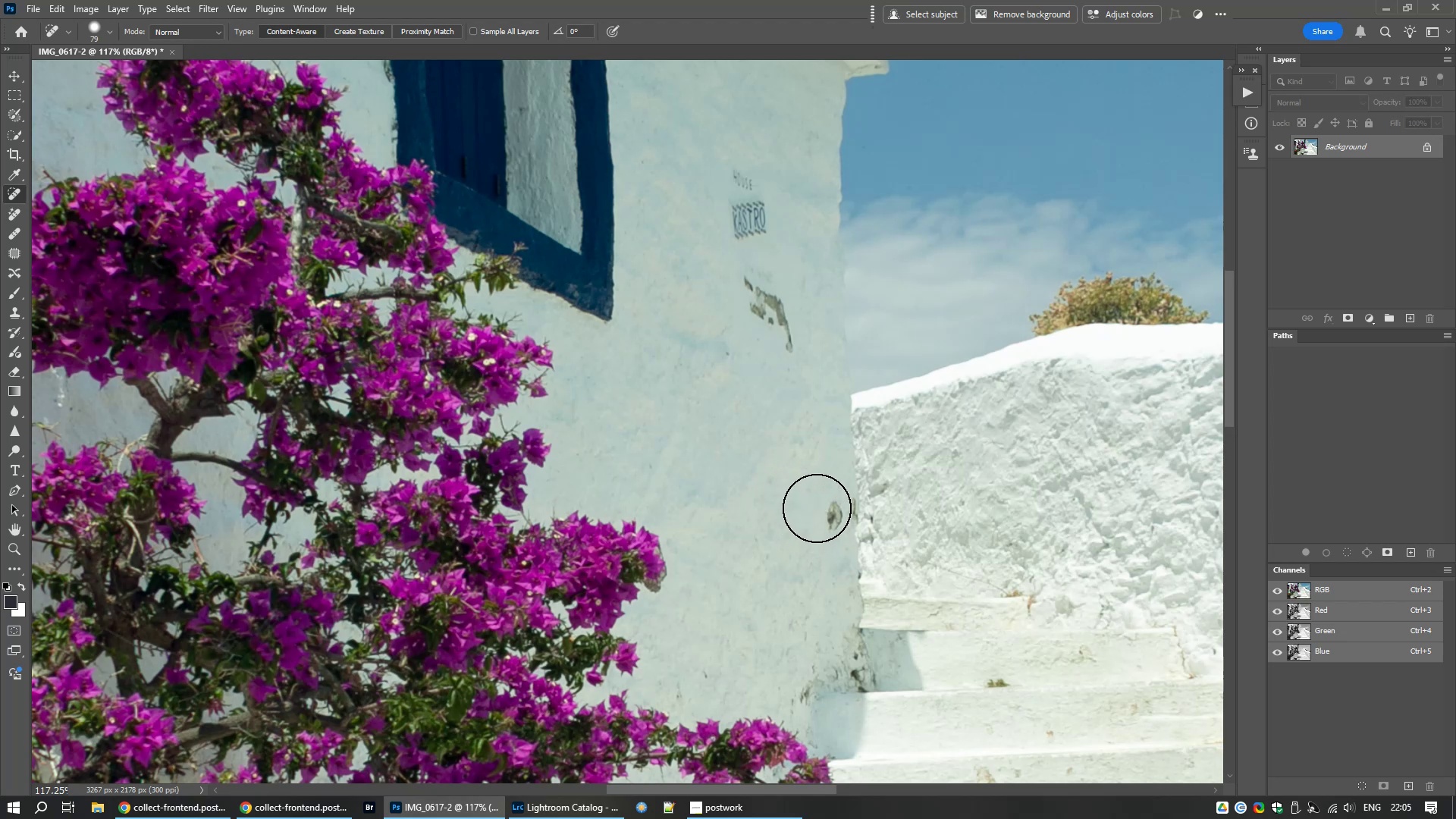 
left_click([817, 508])
 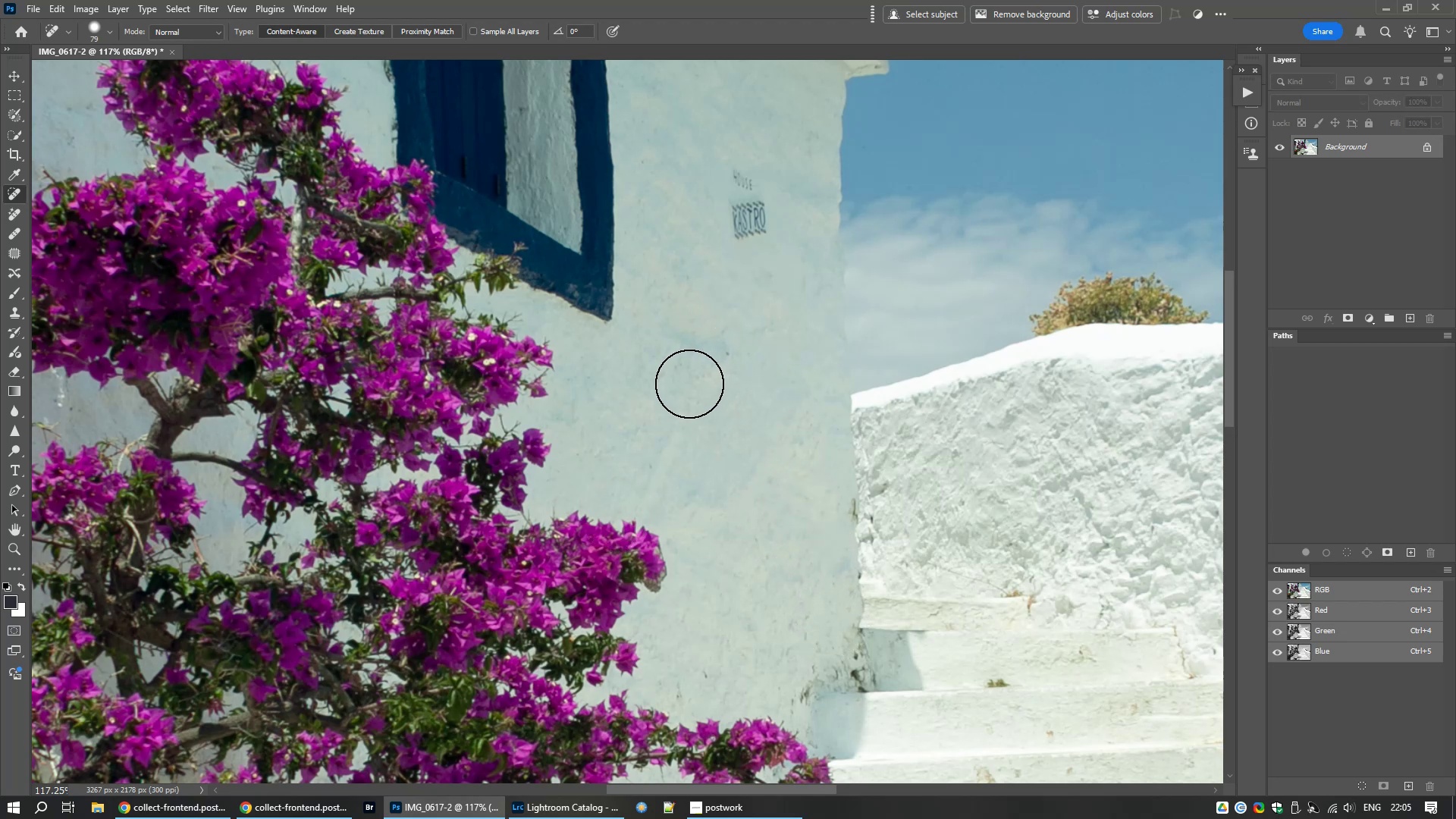 
wait(8.4)
 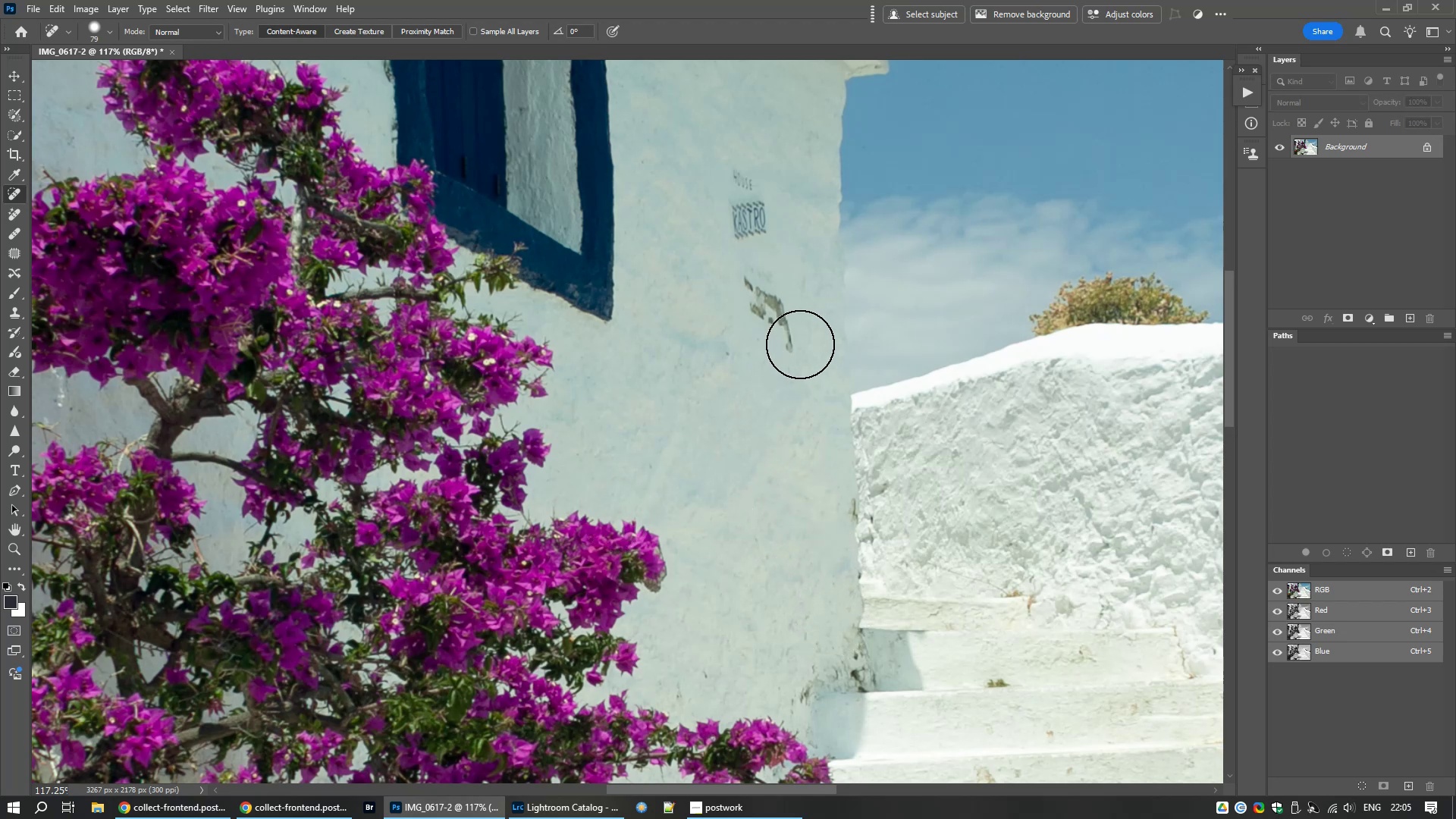 
key(Control+Numpad0)
 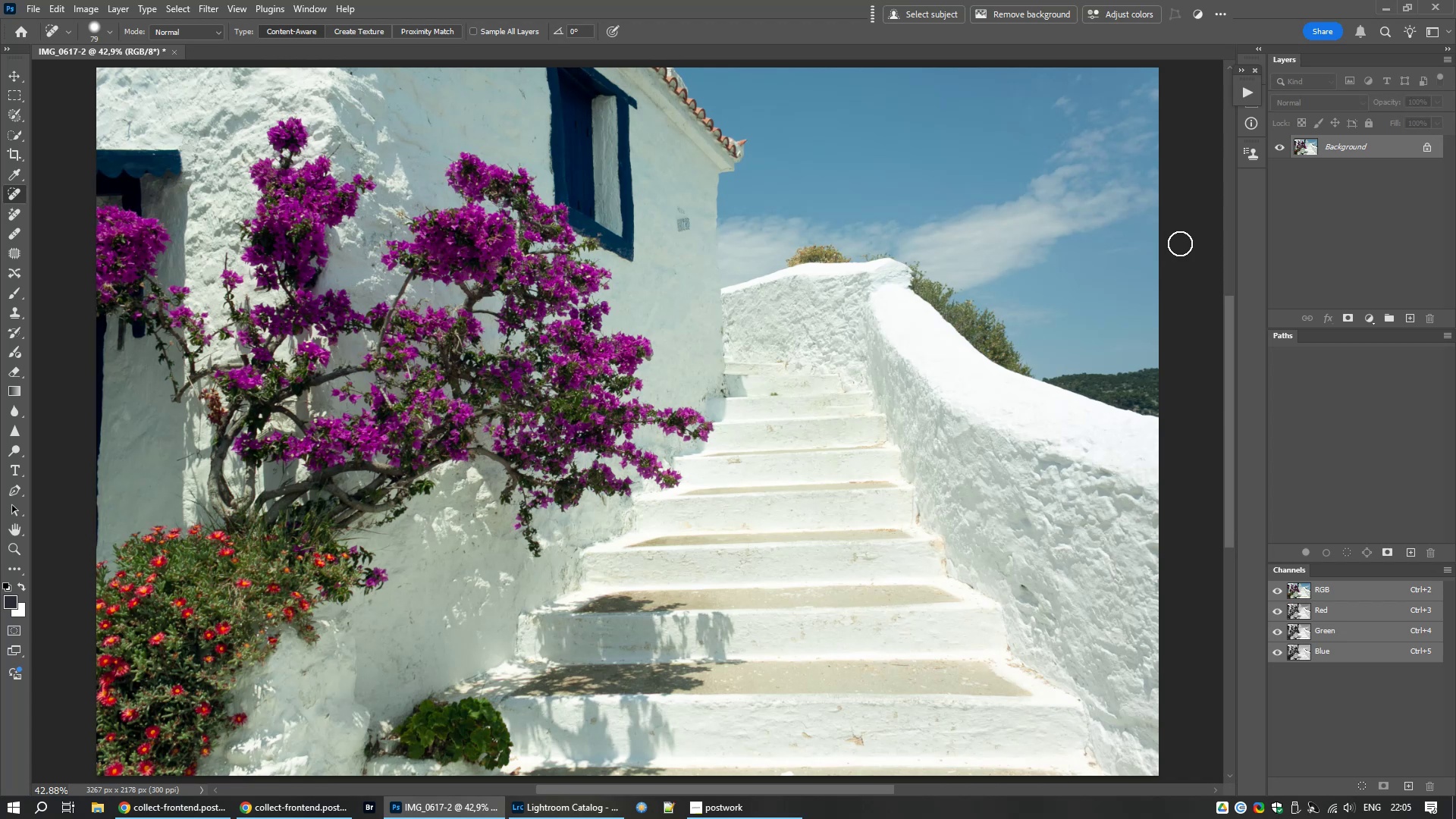 
wait(5.88)
 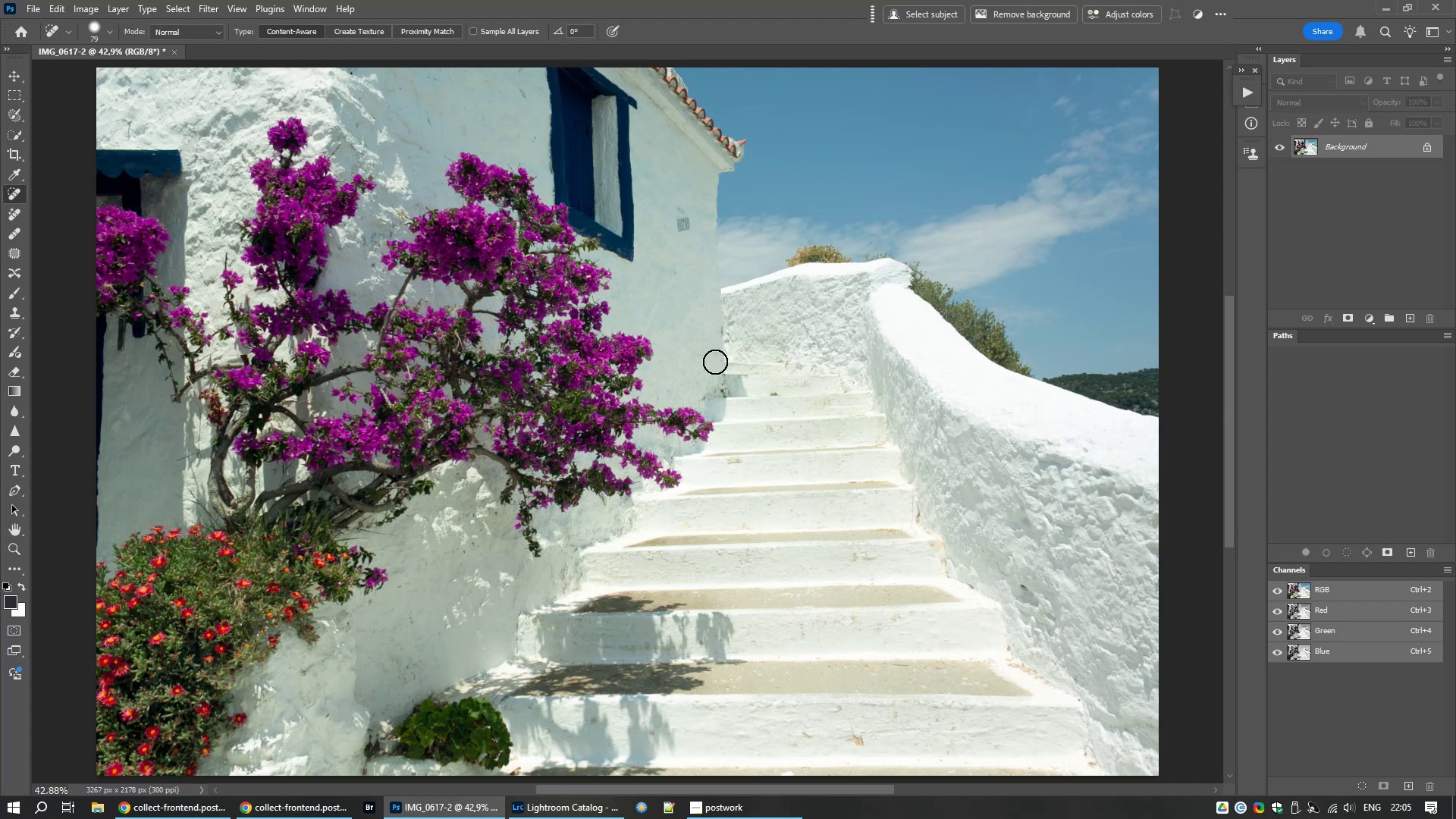 
key(C)
 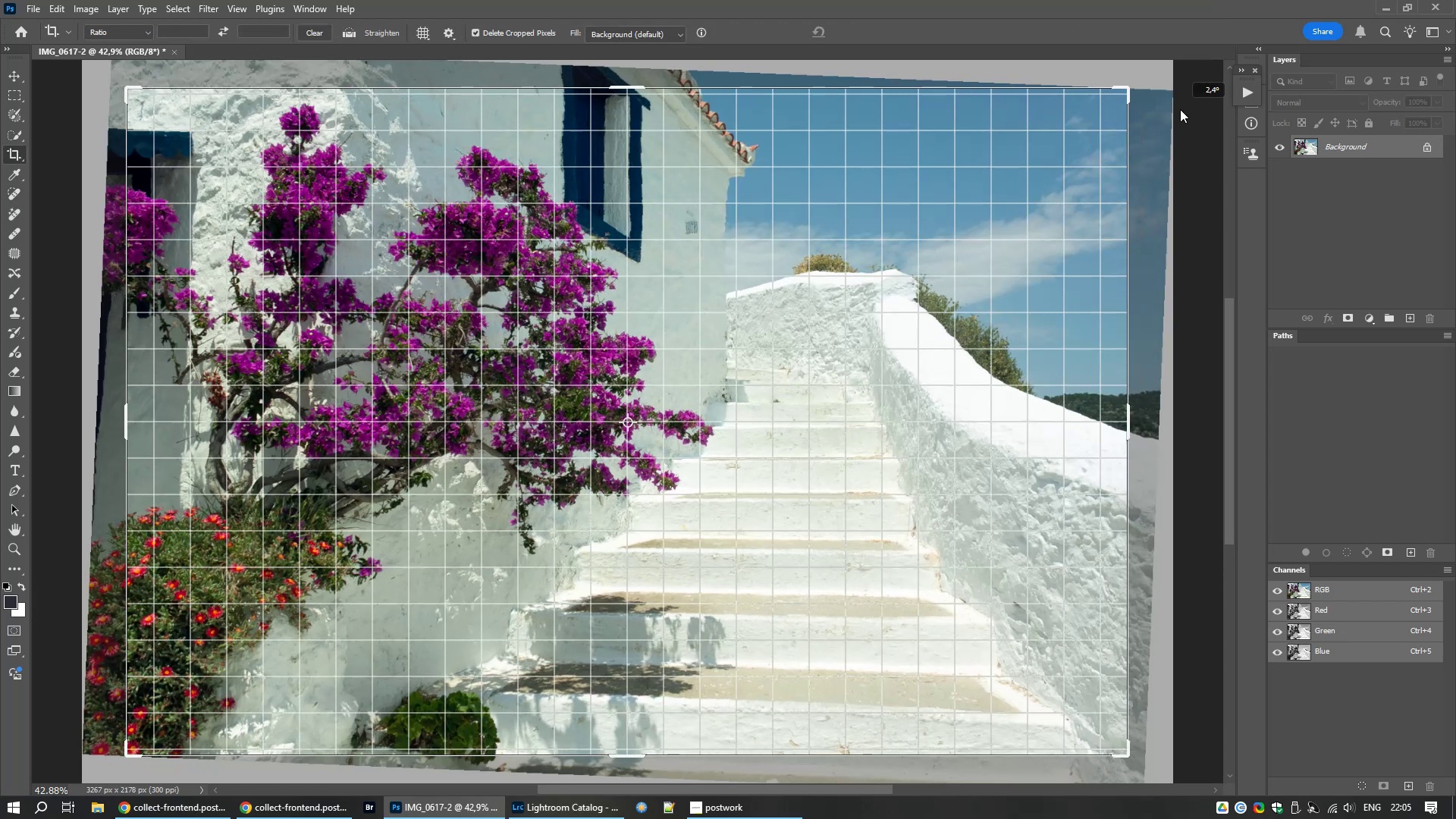 
double_click([1021, 233])
 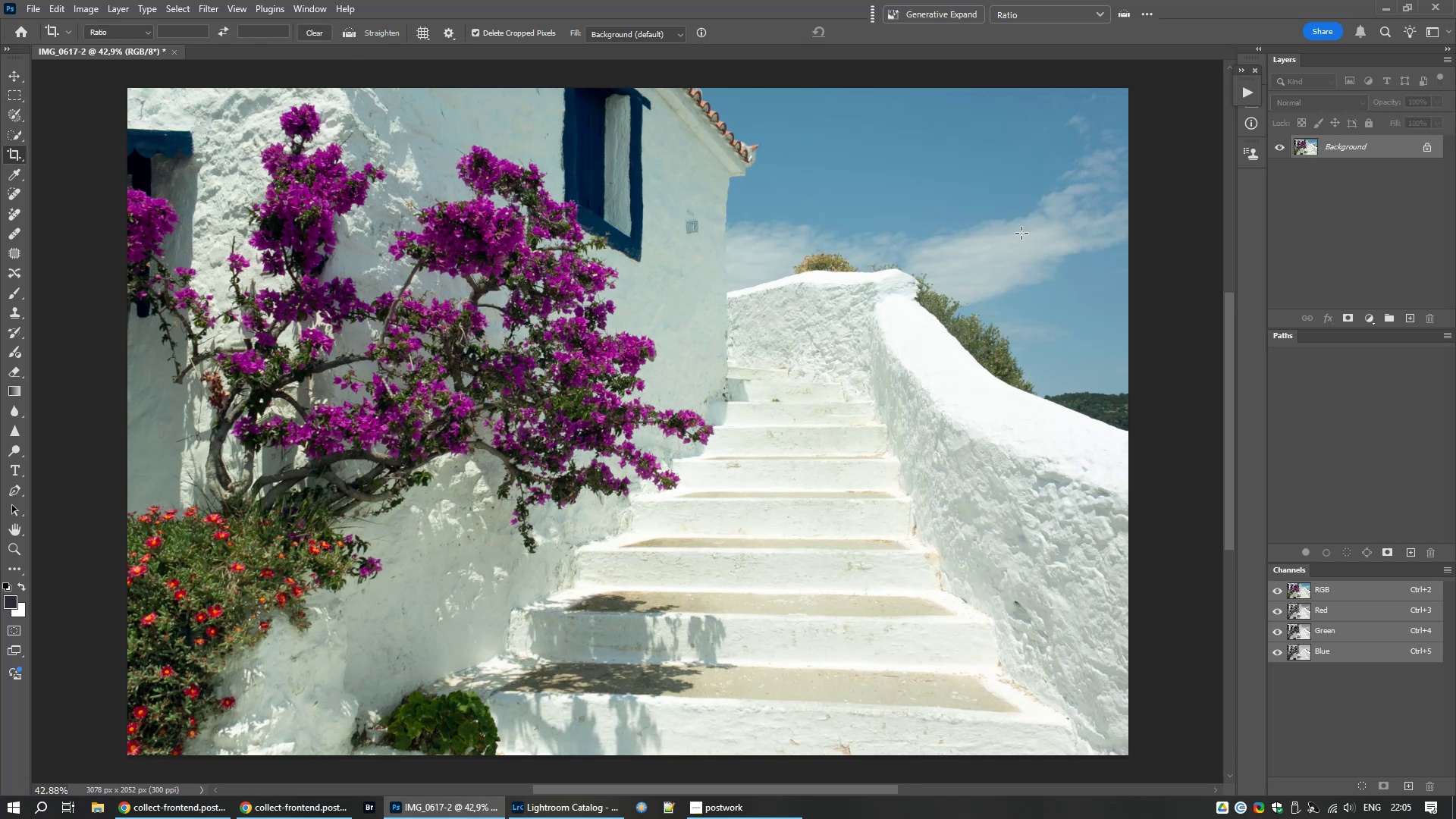 
key(Control+S)
 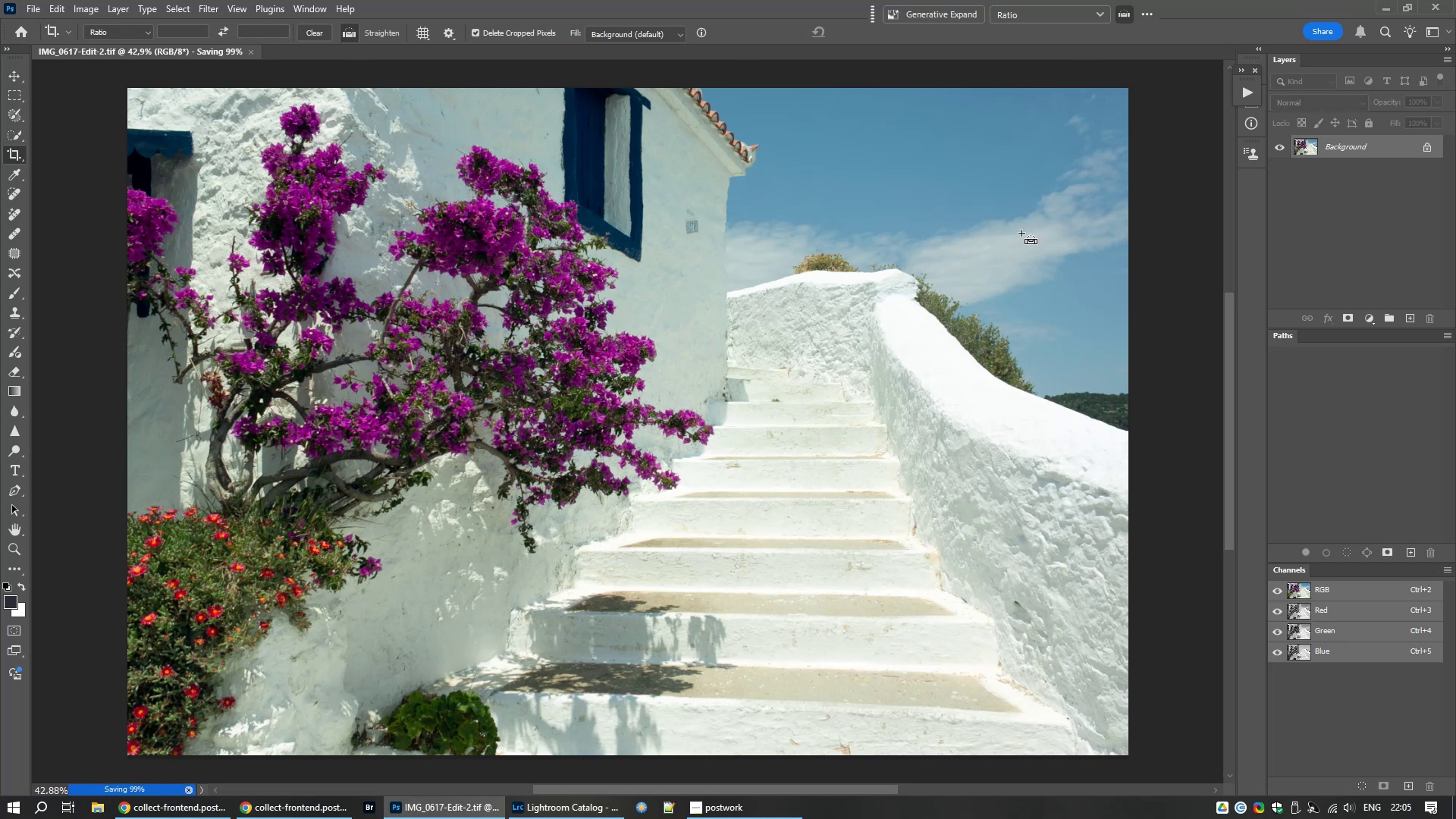 
key(Control+W)
 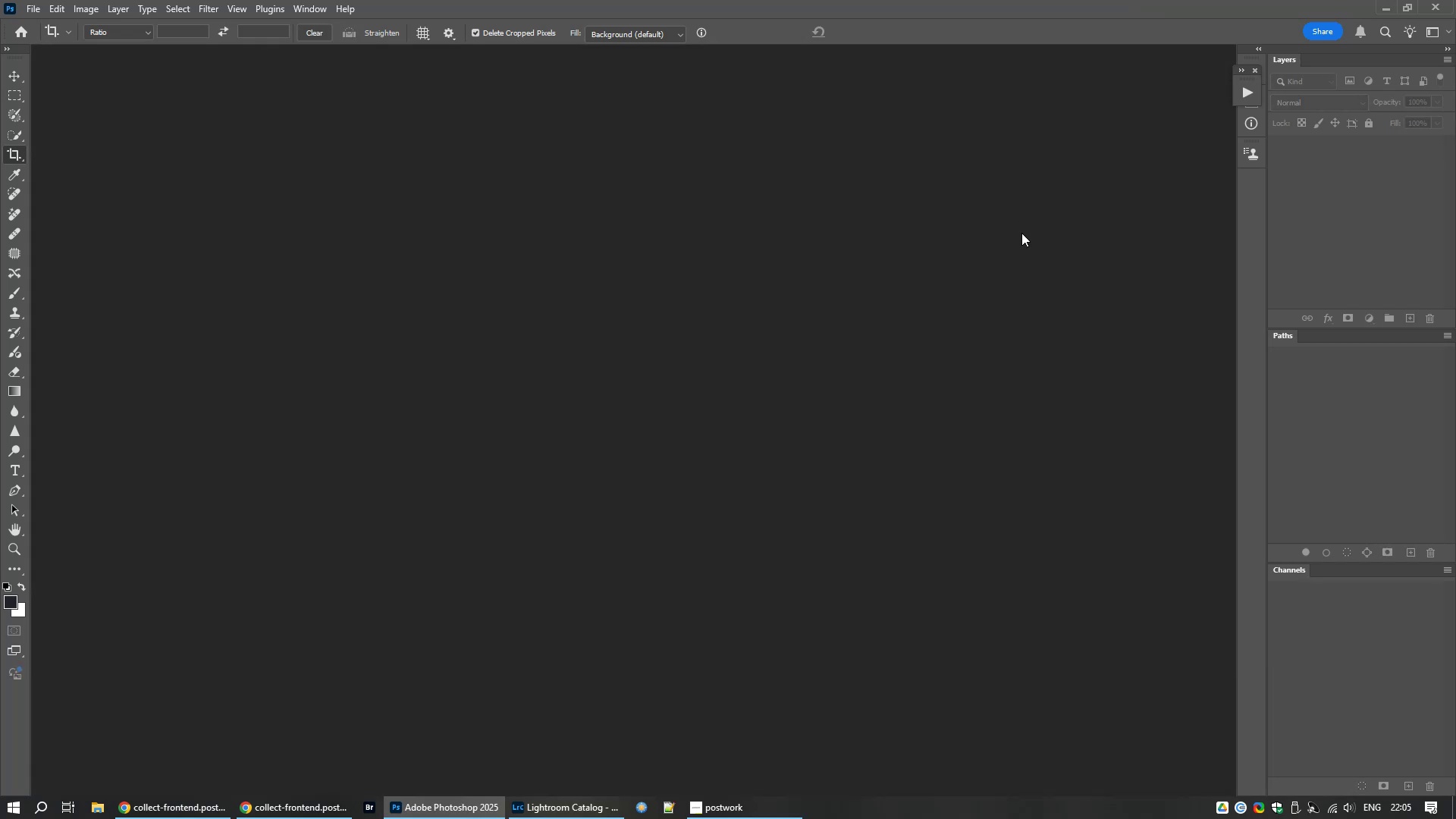 
wait(7.16)
 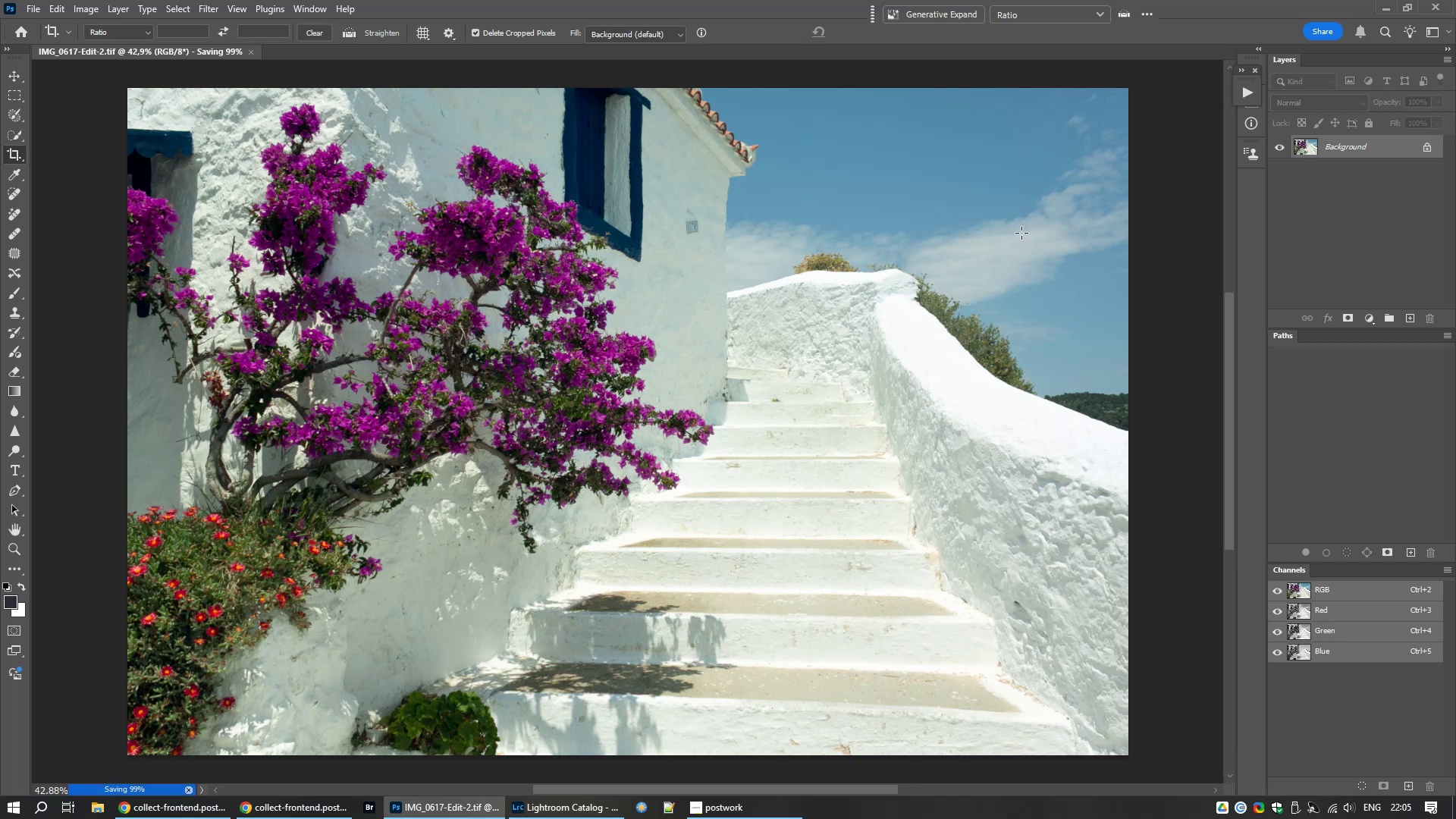 
mouse_move([346, 797])
 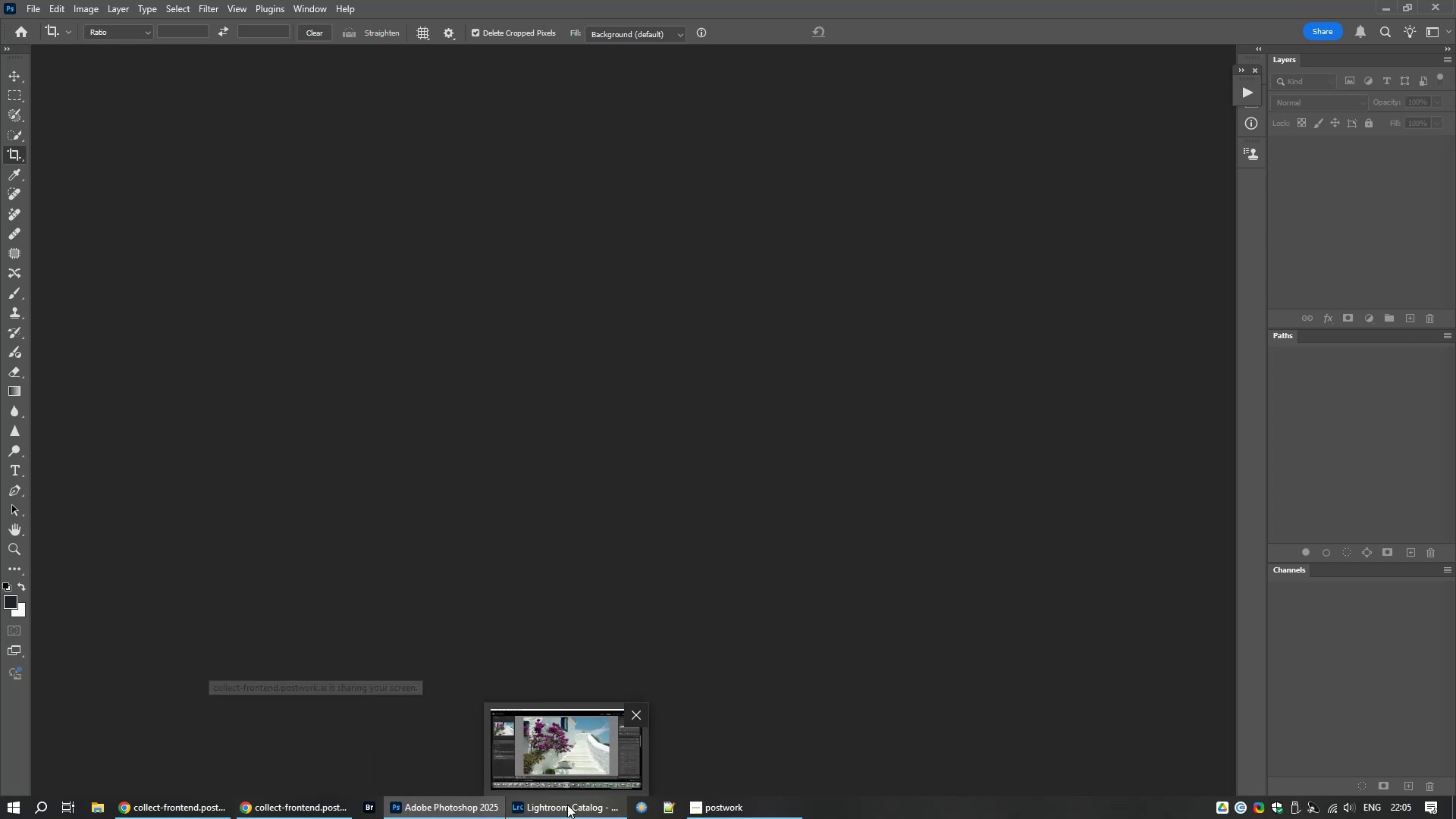 
left_click([567, 805])
 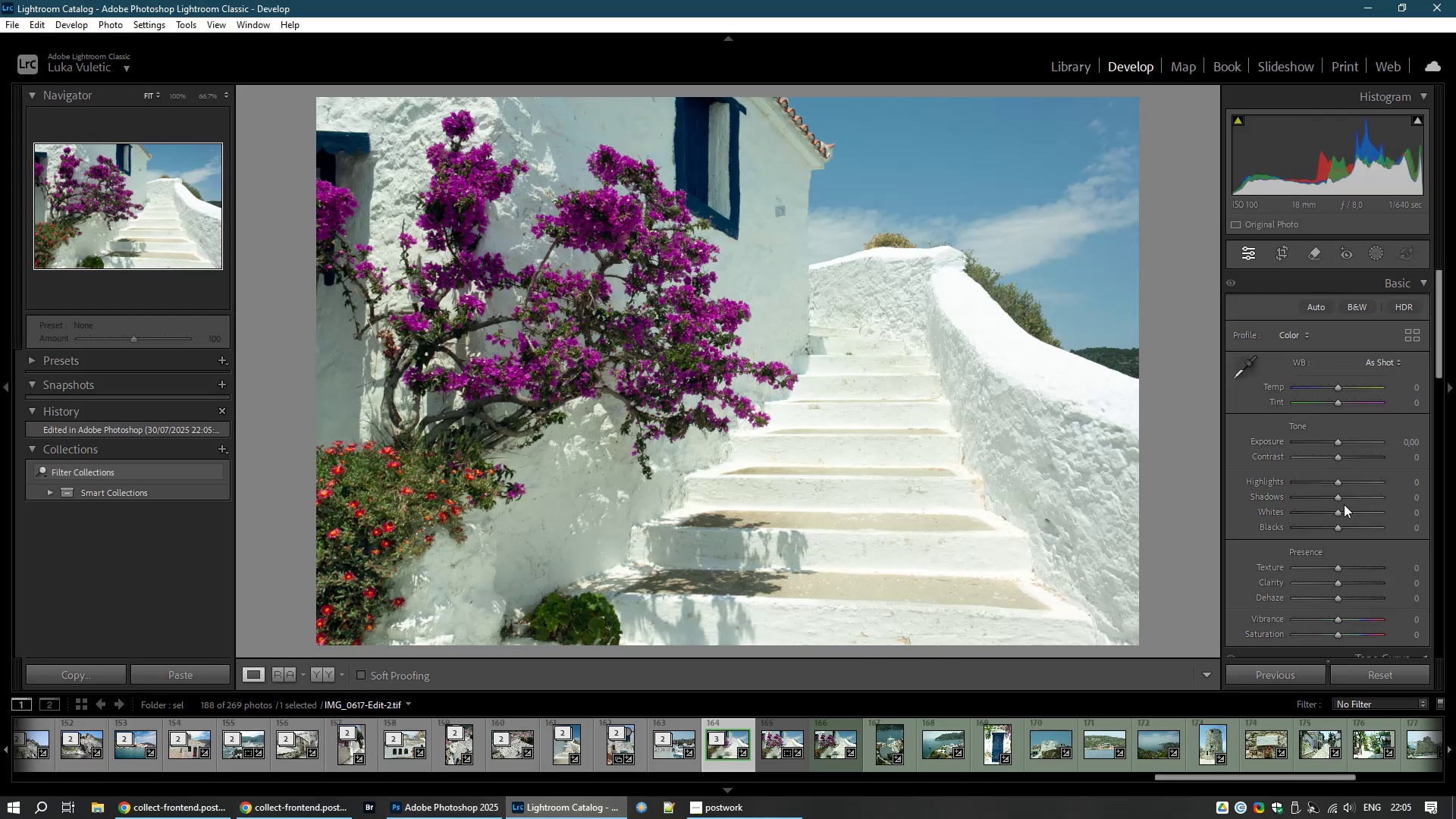 
wait(6.27)
 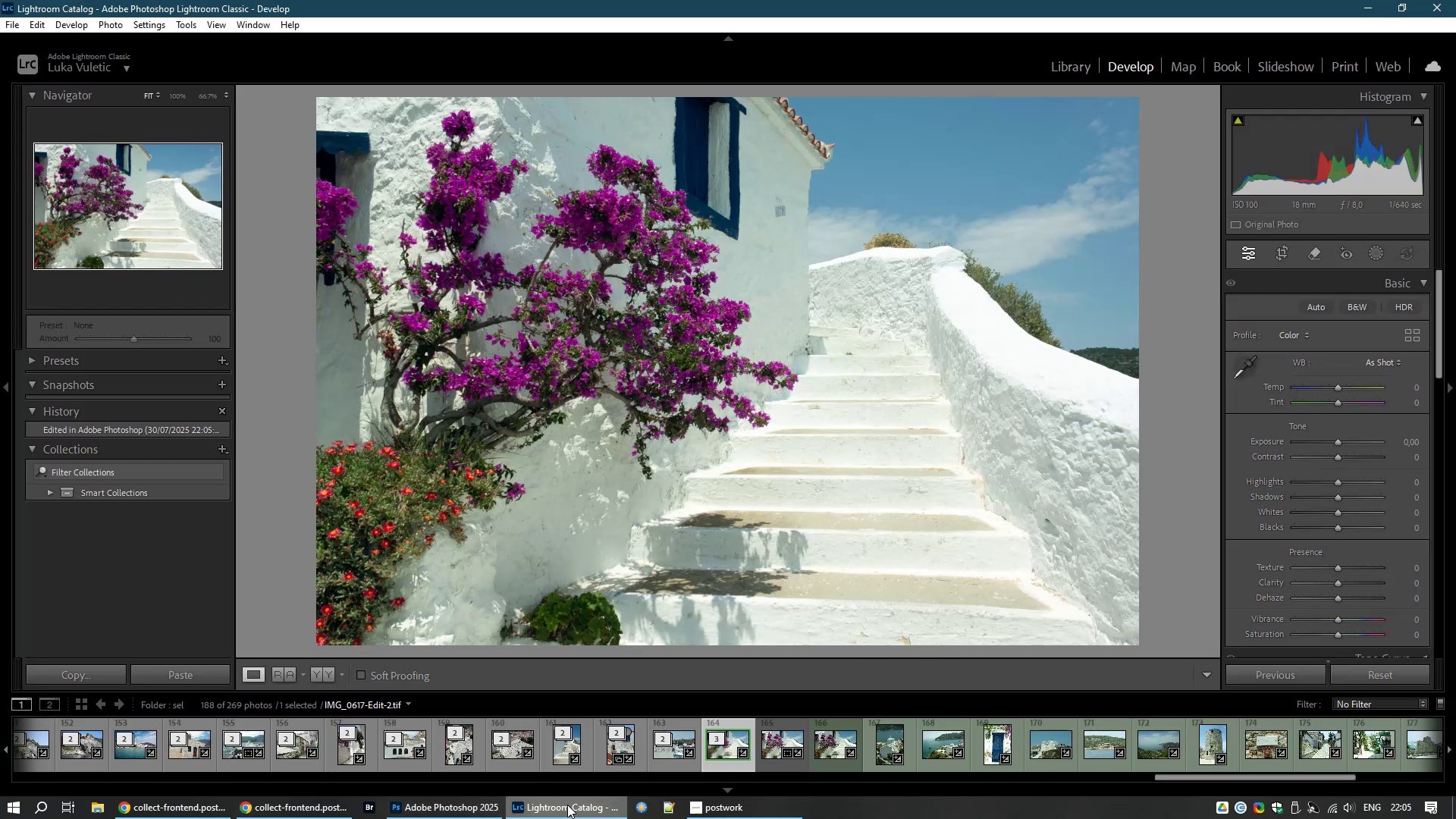 
left_click_drag(start_coordinate=[1336, 498], to_coordinate=[1358, 494])
 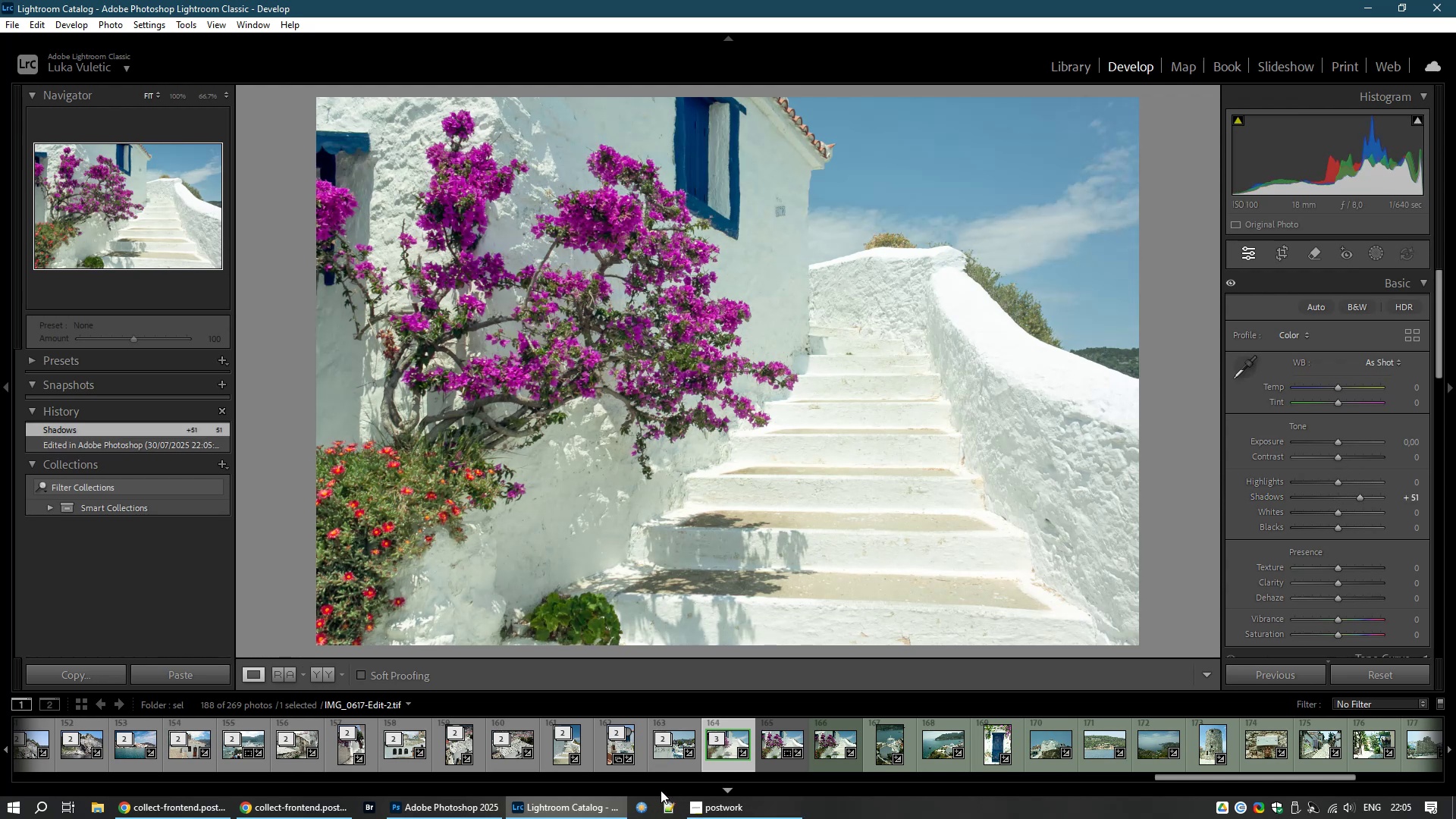 
wait(5.09)
 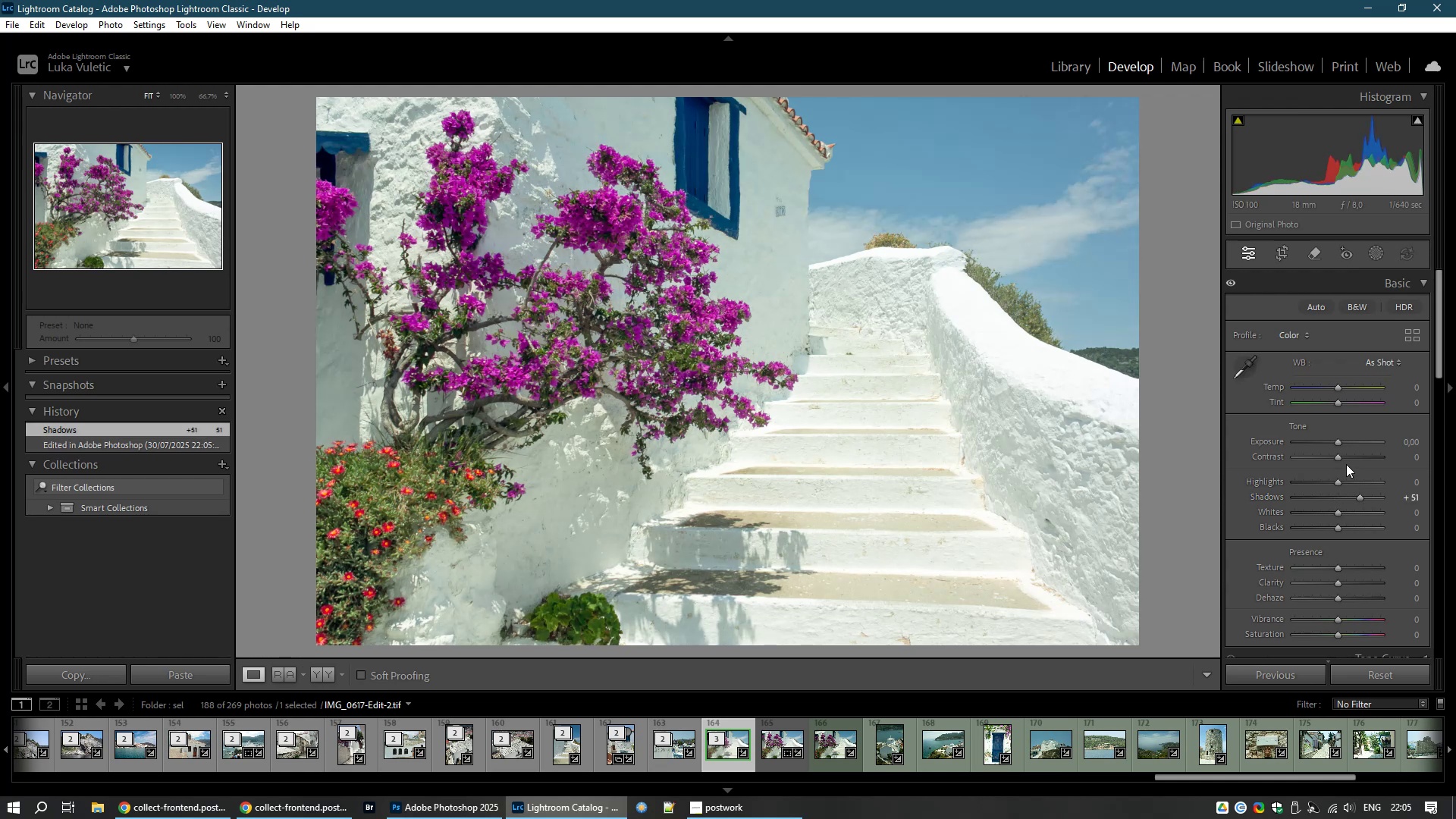 
key(8)
 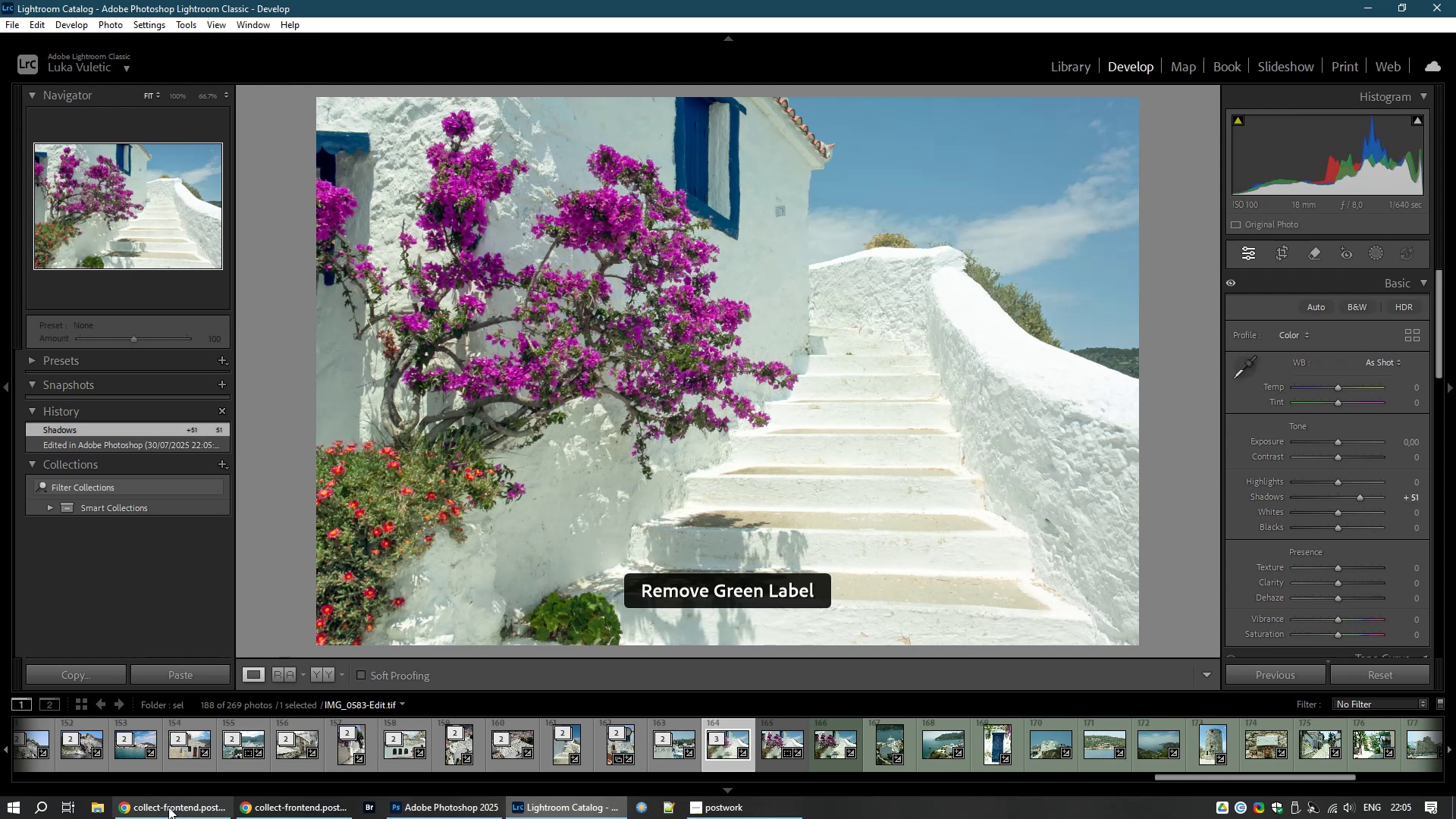 
left_click([162, 818])
 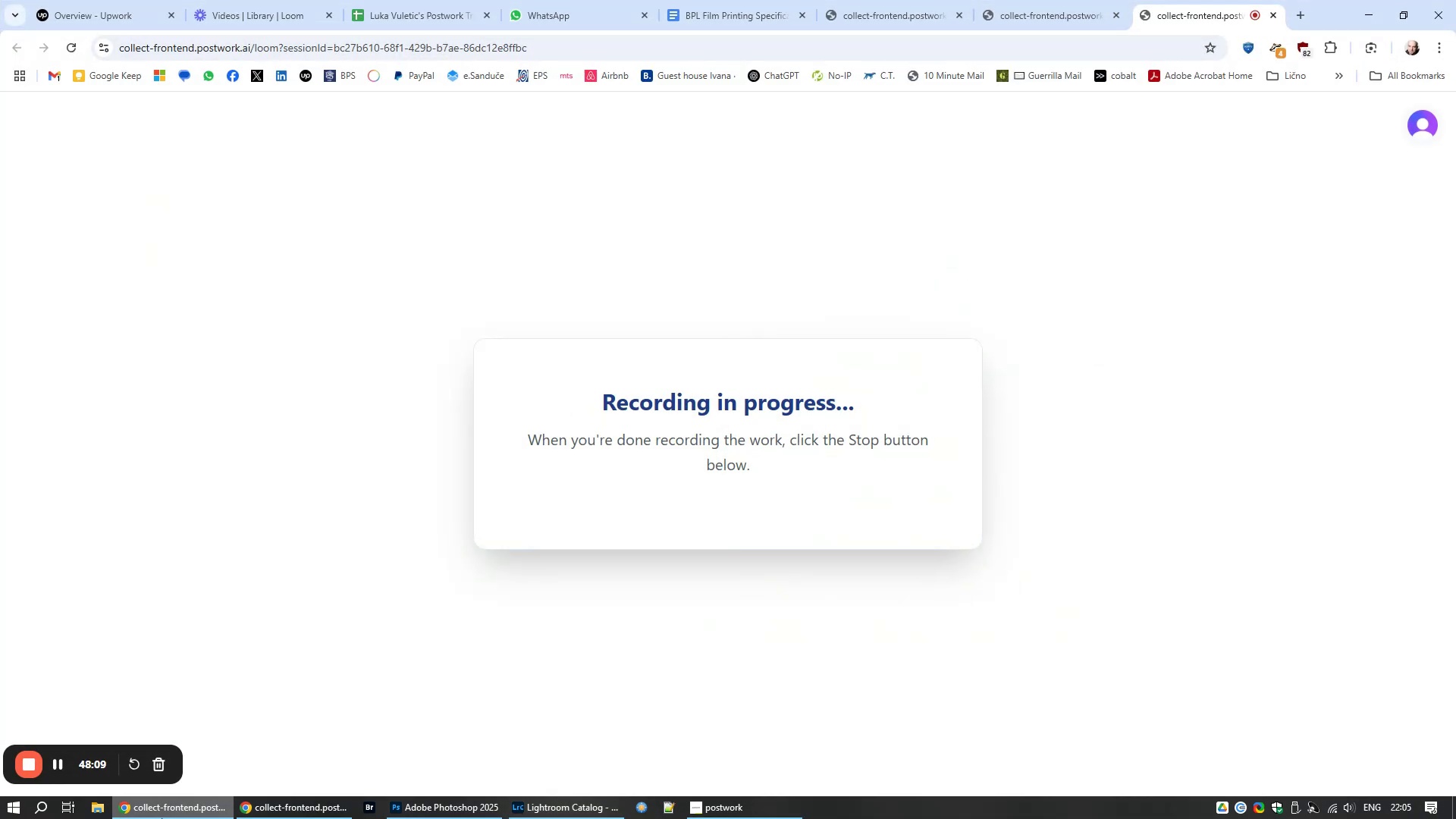 
left_click([162, 818])
 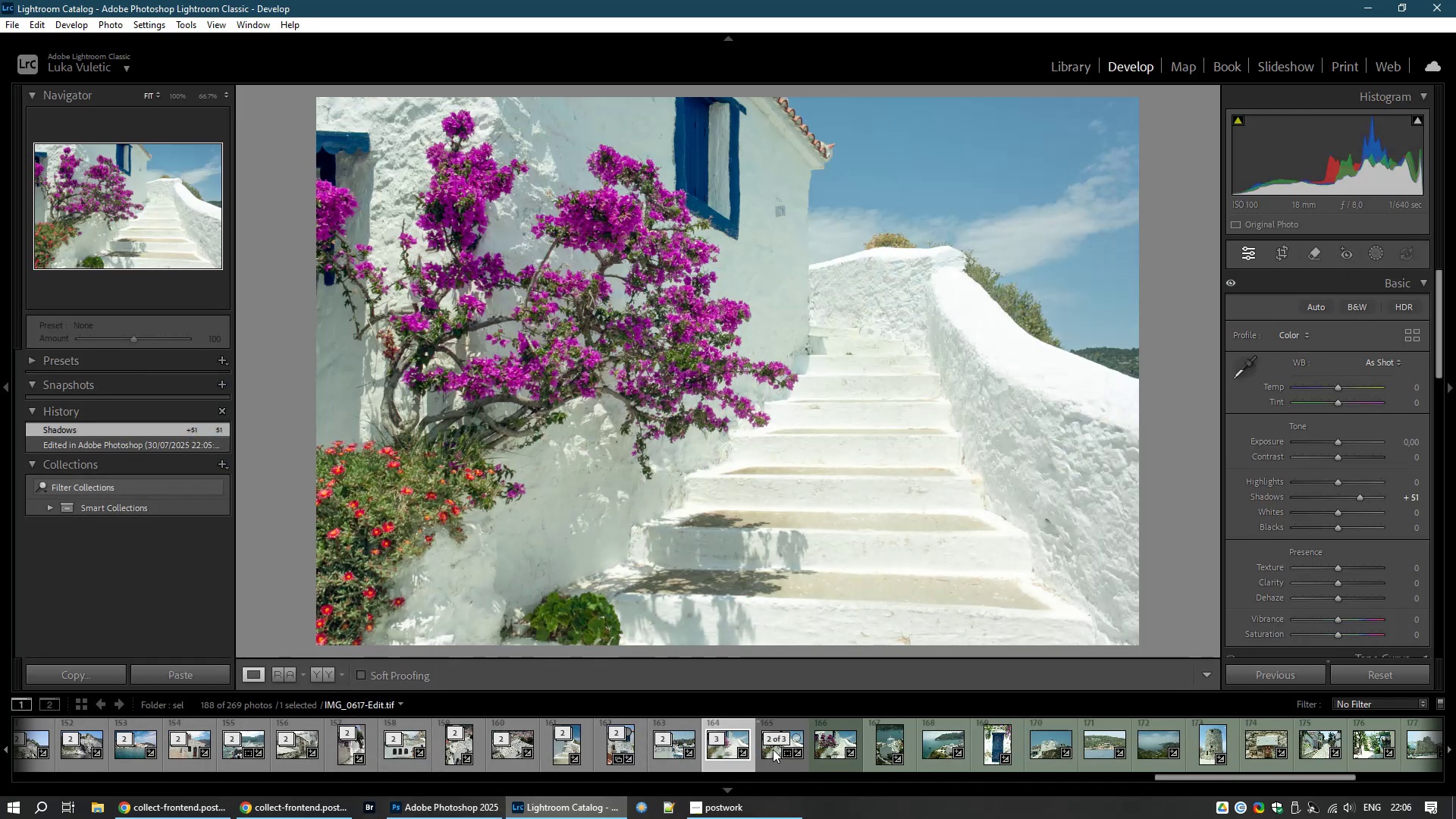 
wait(6.23)
 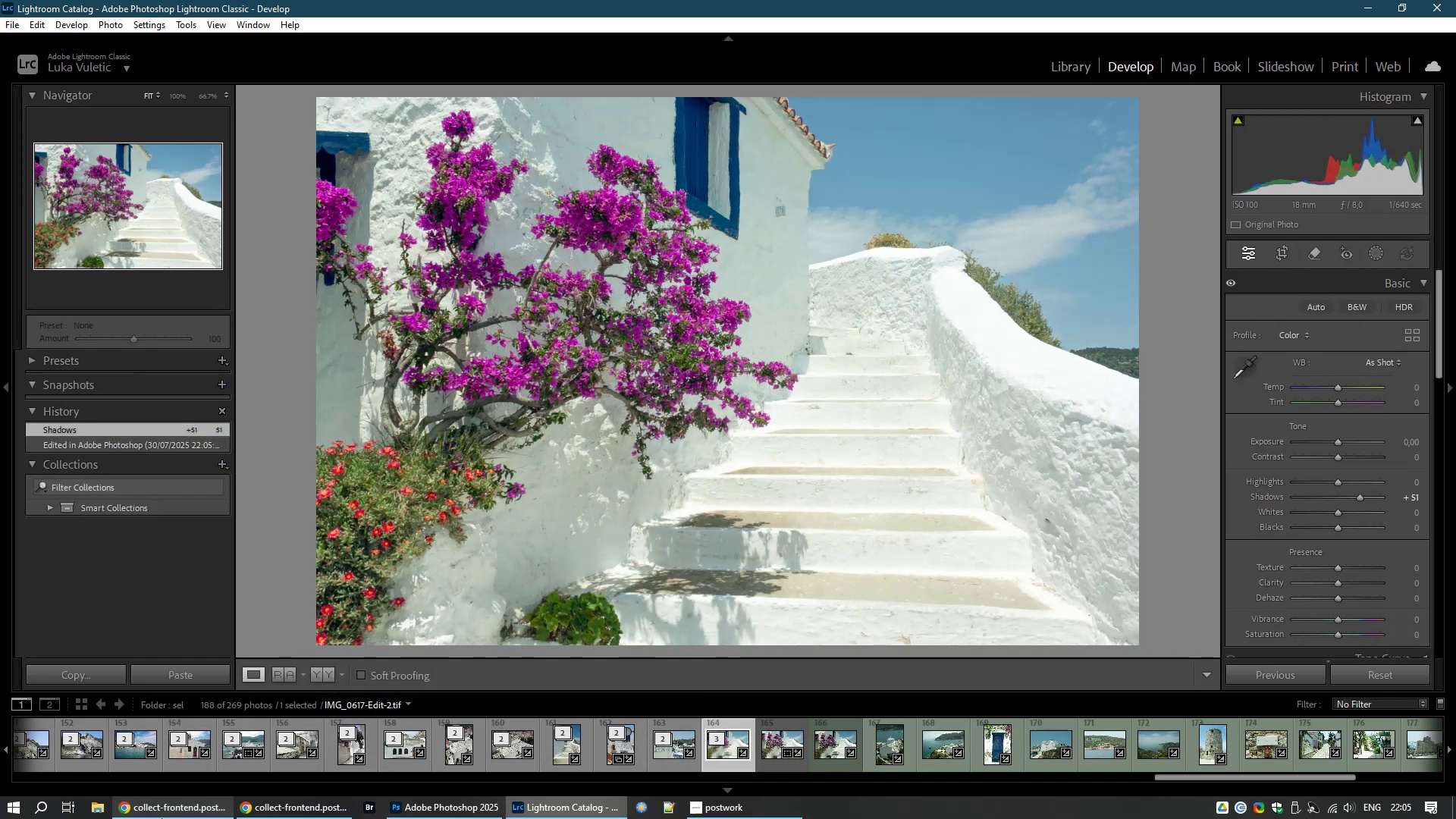 
right_click([717, 749])
 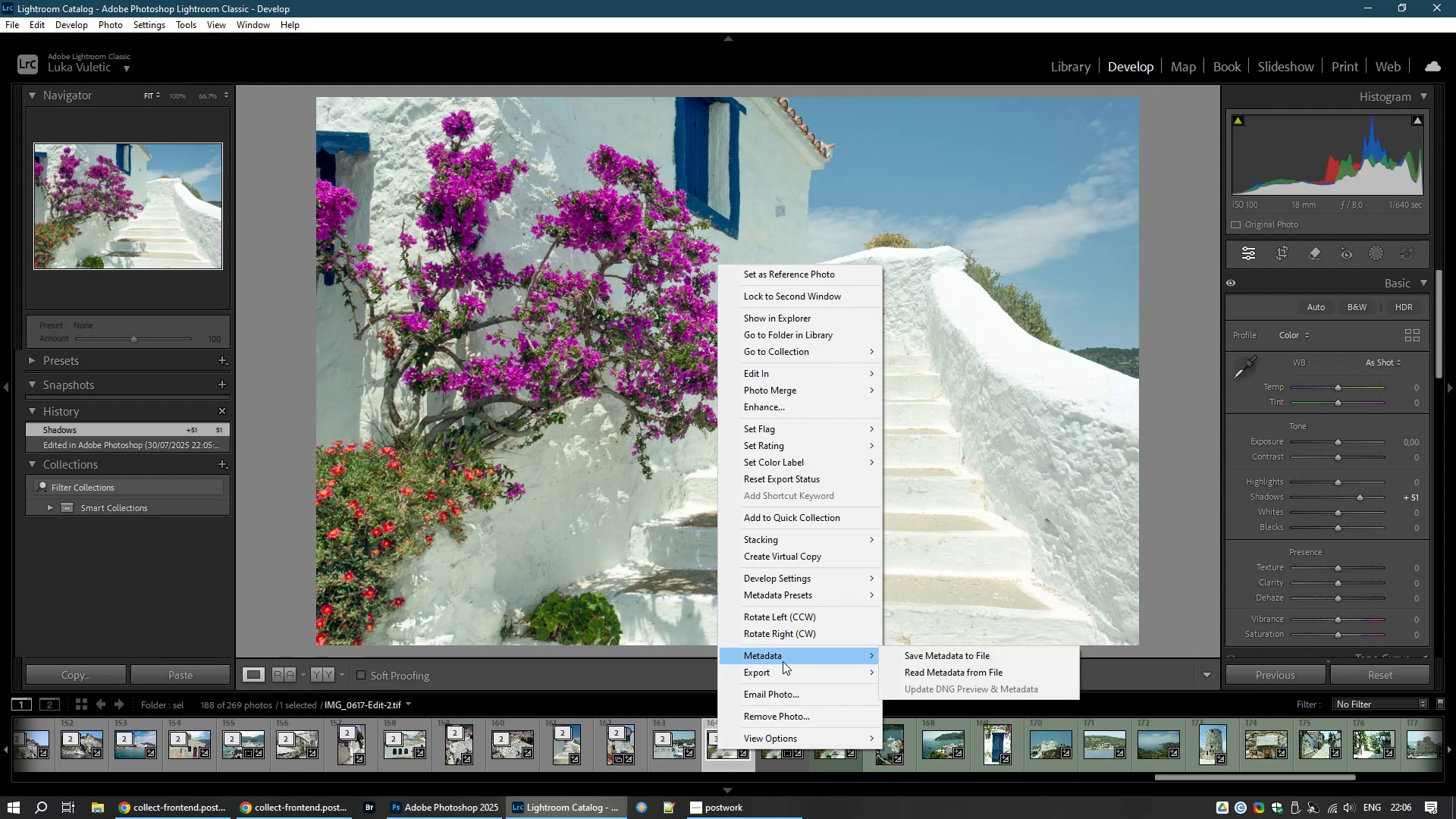 
wait(12.04)
 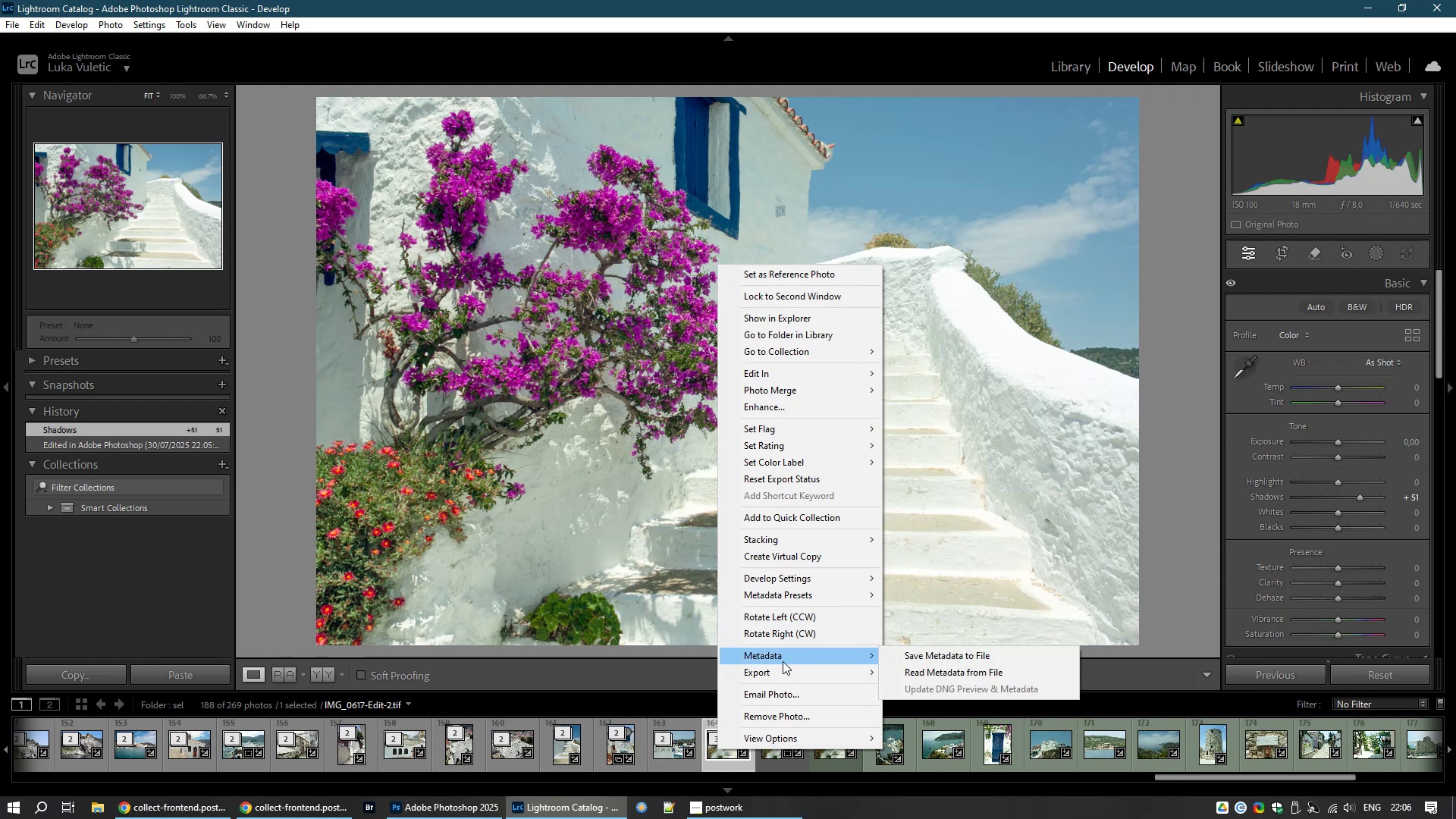 
mouse_move([780, 558])
 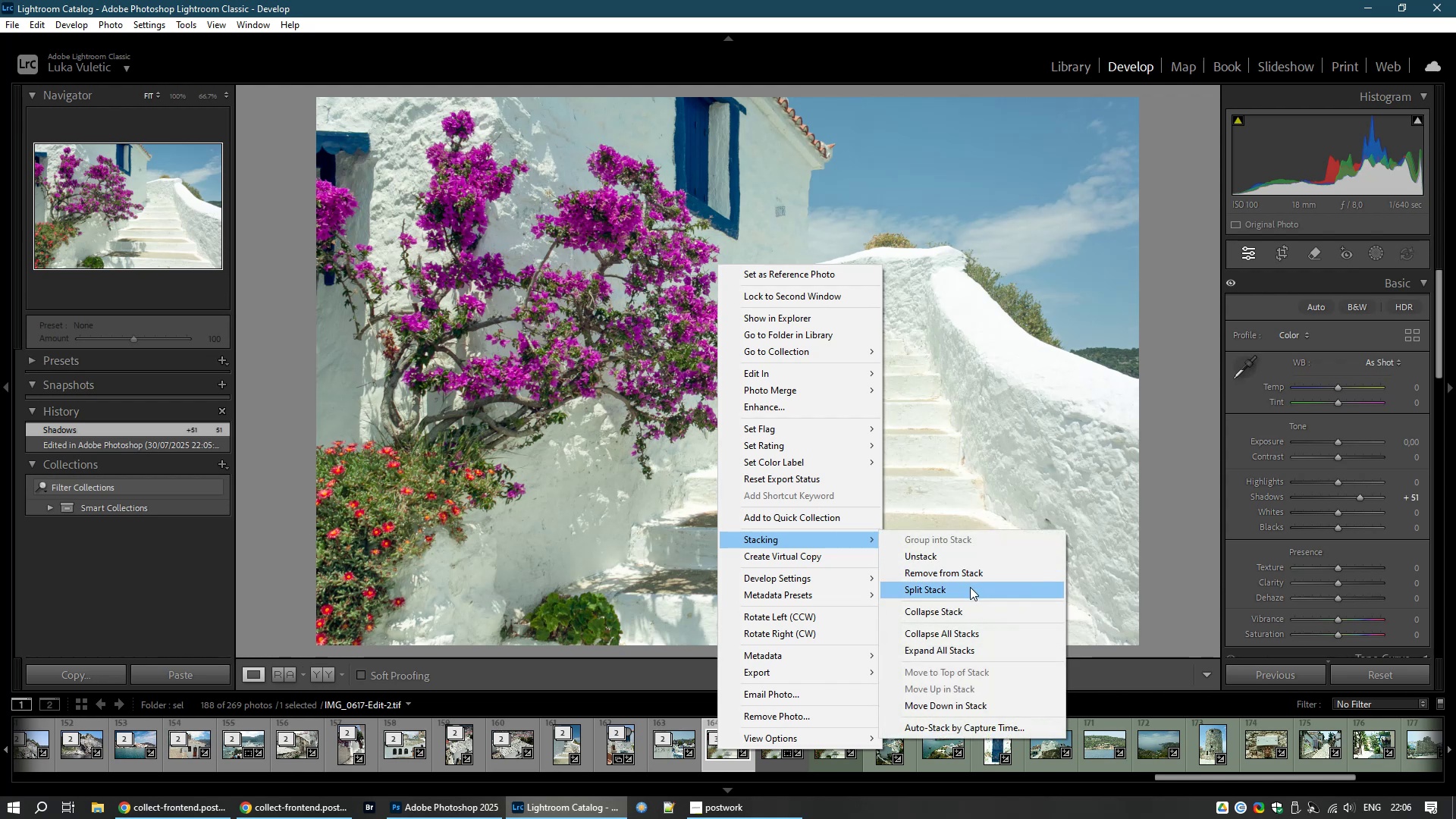 
left_click([940, 614])
 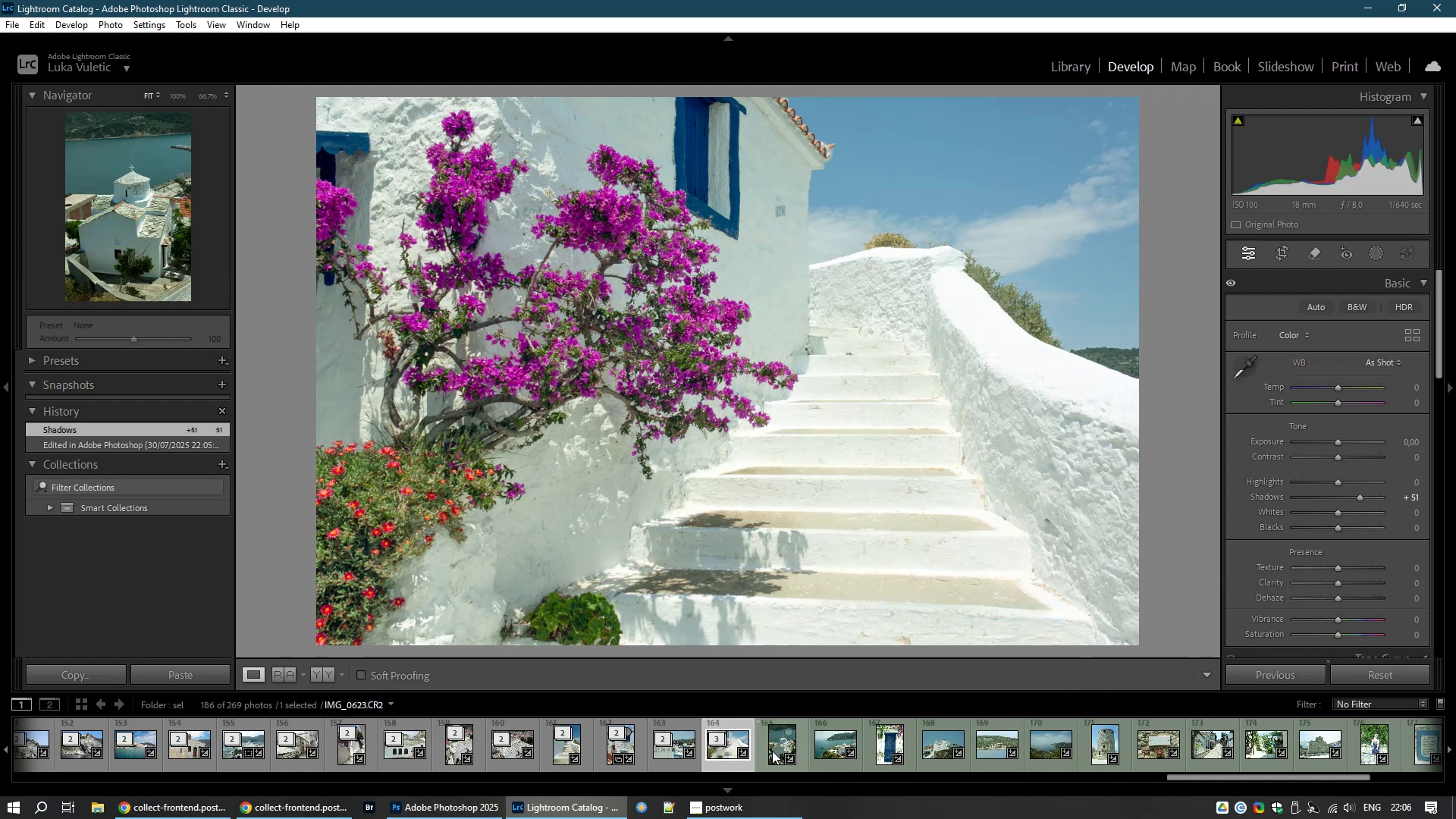 
left_click([772, 752])
 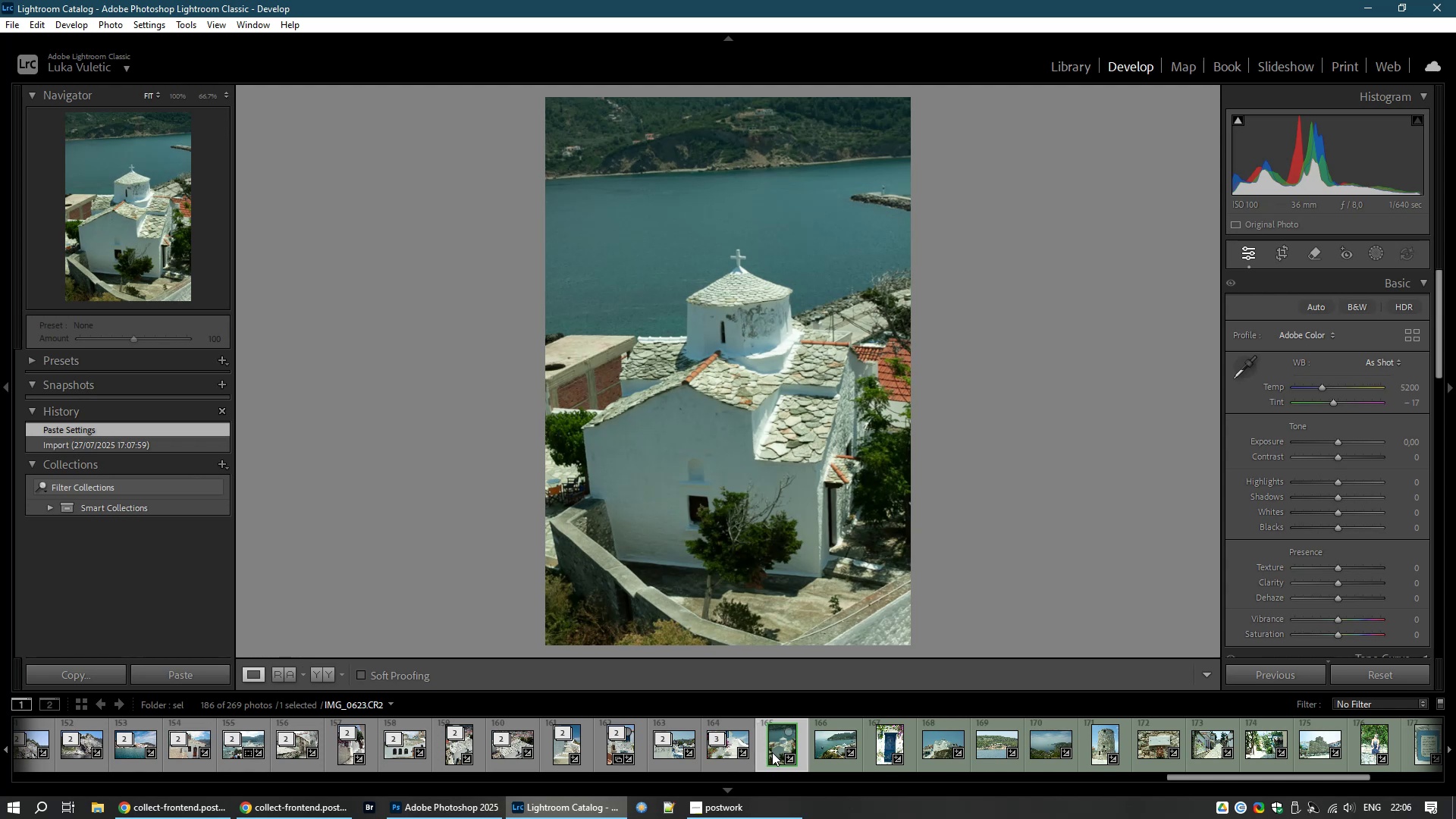 
wait(10.32)
 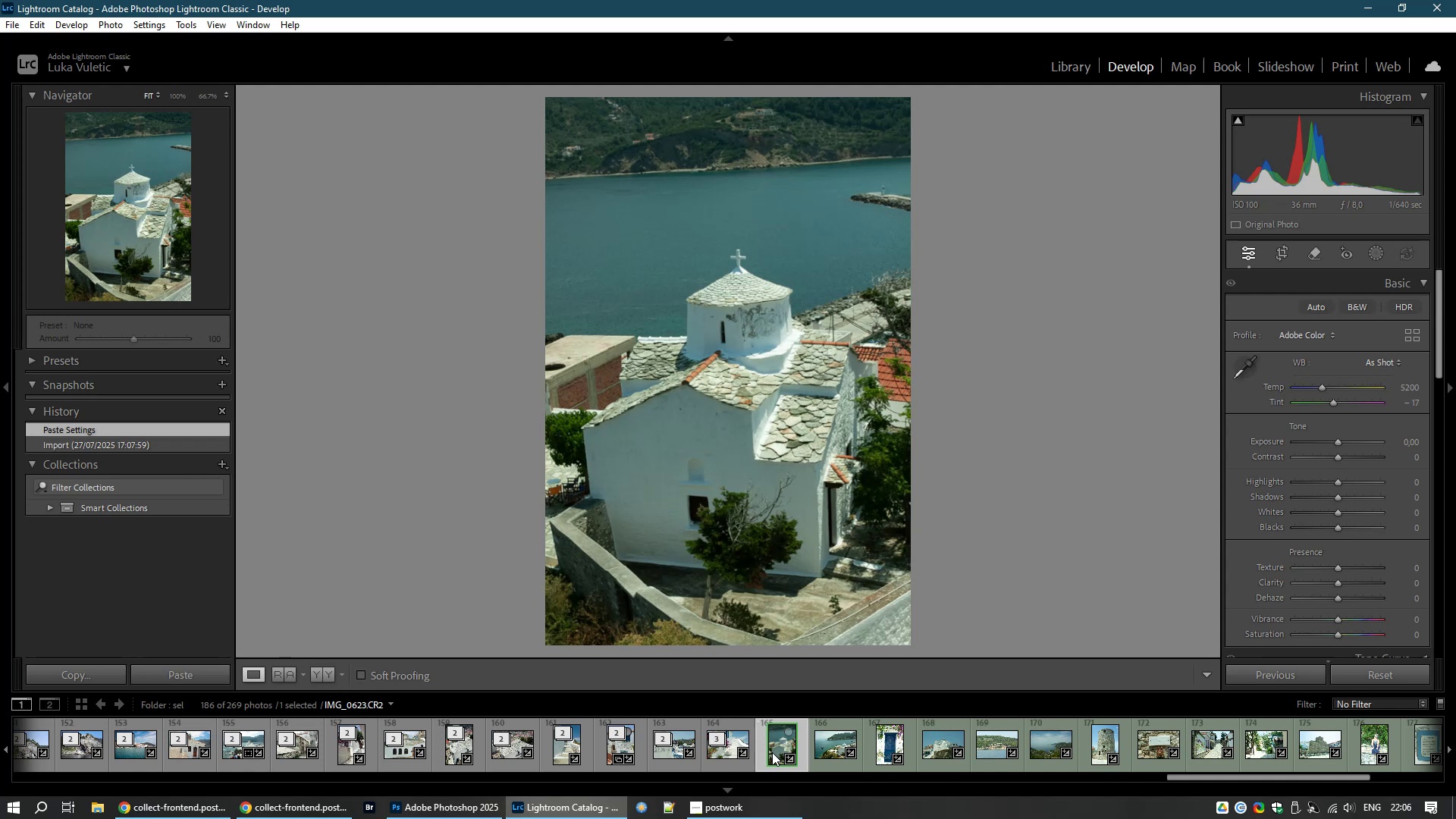 
left_click_drag(start_coordinate=[1338, 443], to_coordinate=[1344, 444])
 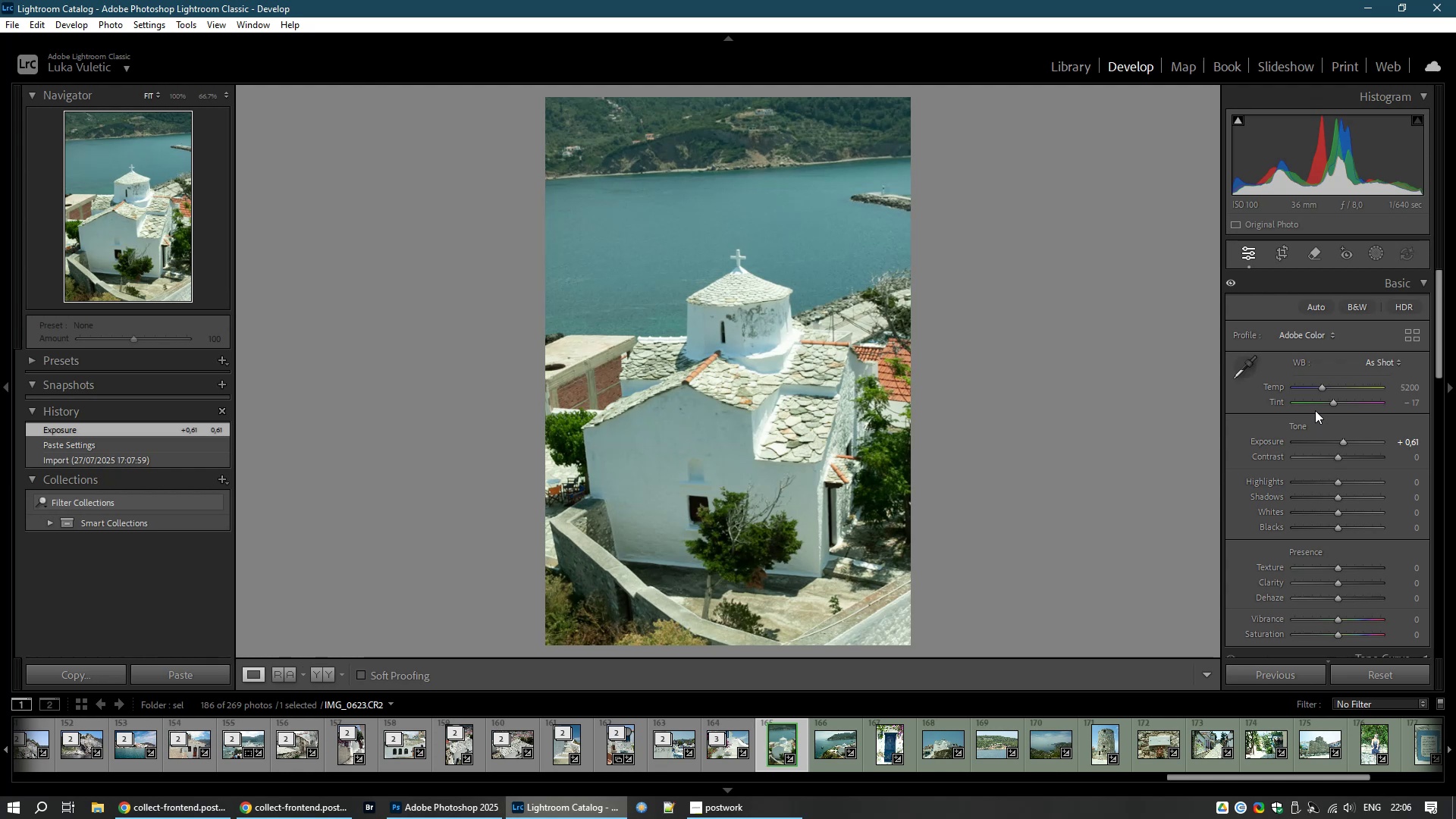 
key(Control+E)
 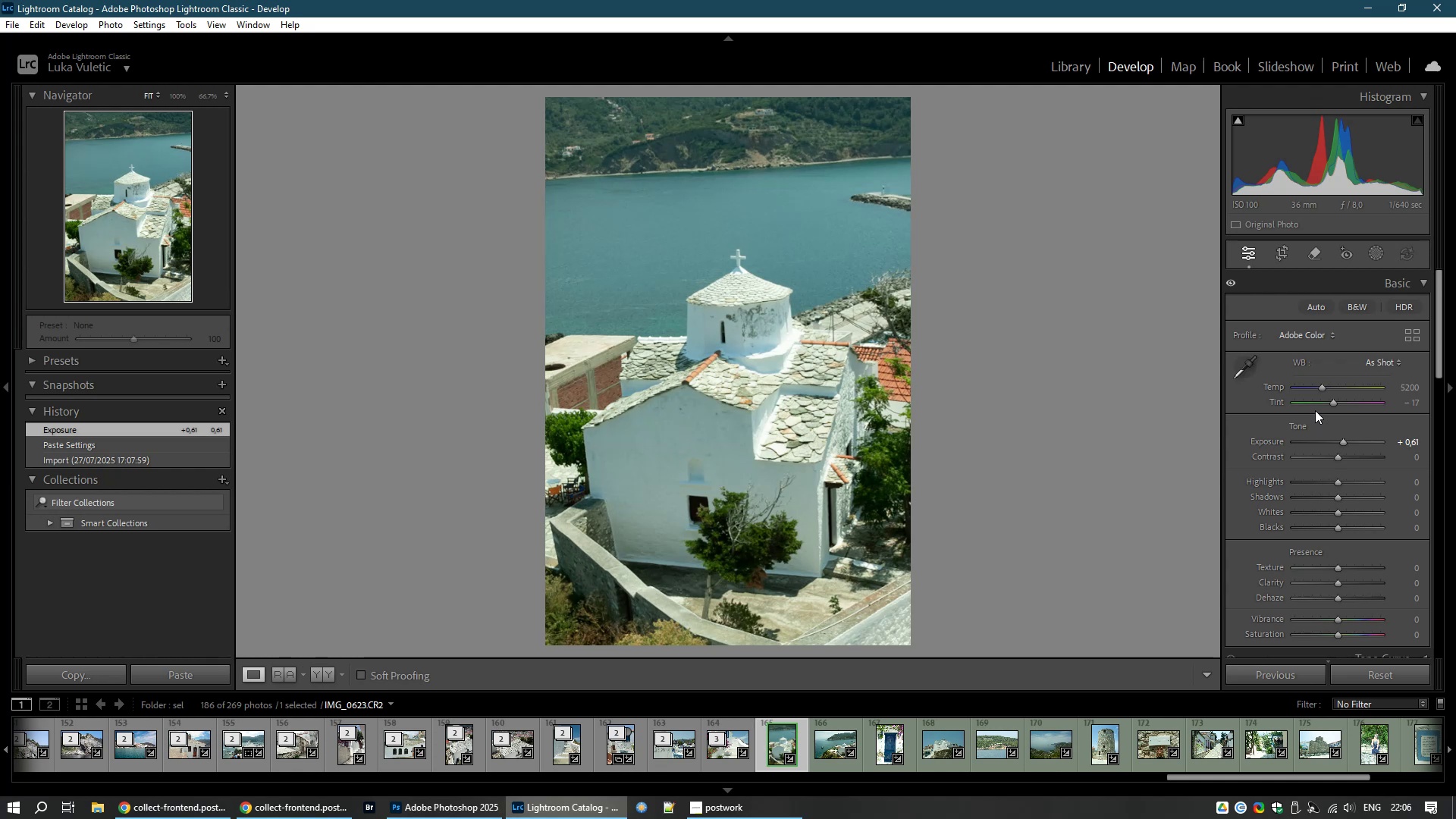 
key(Control+E)
 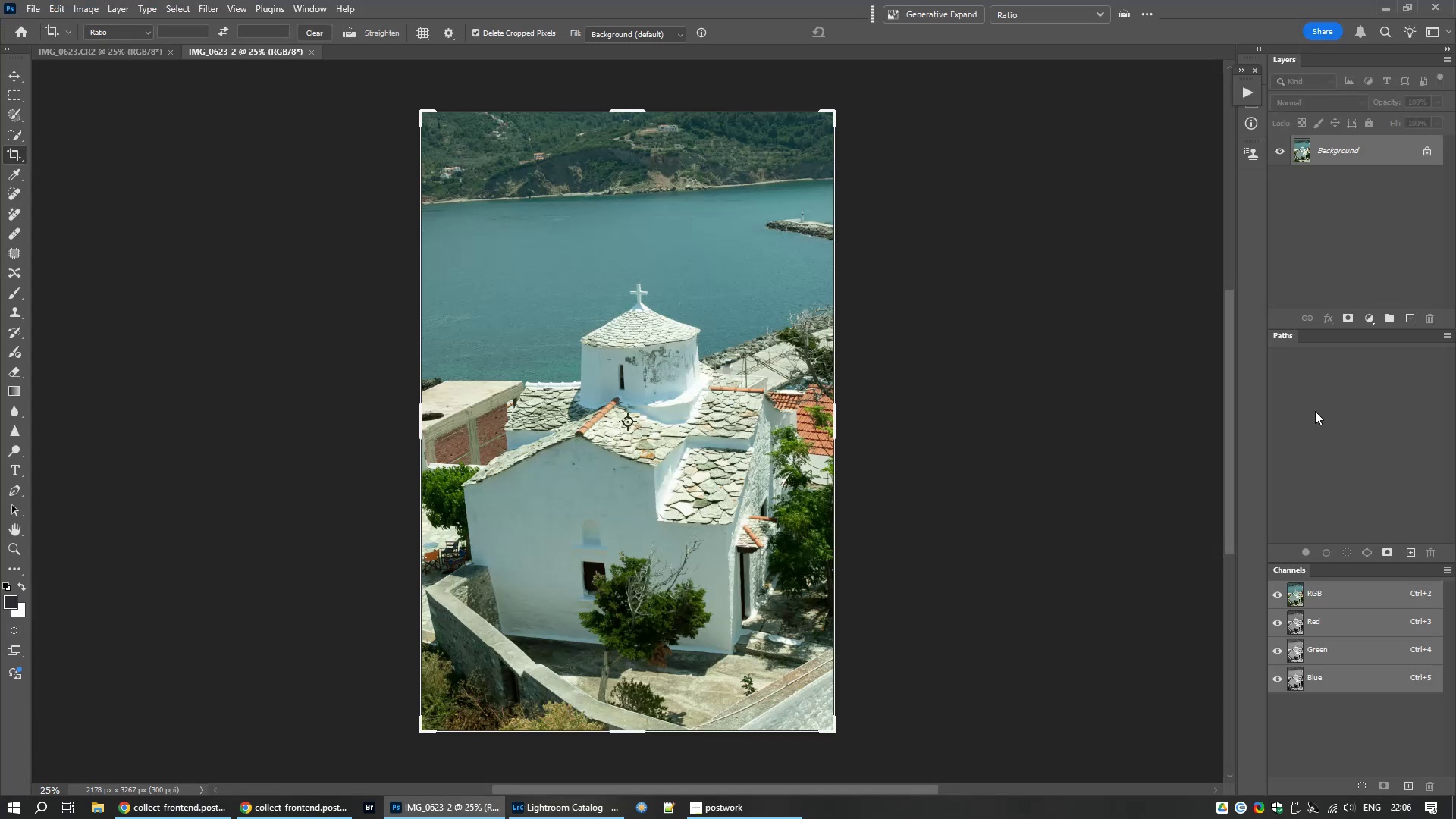 
wait(6.06)
 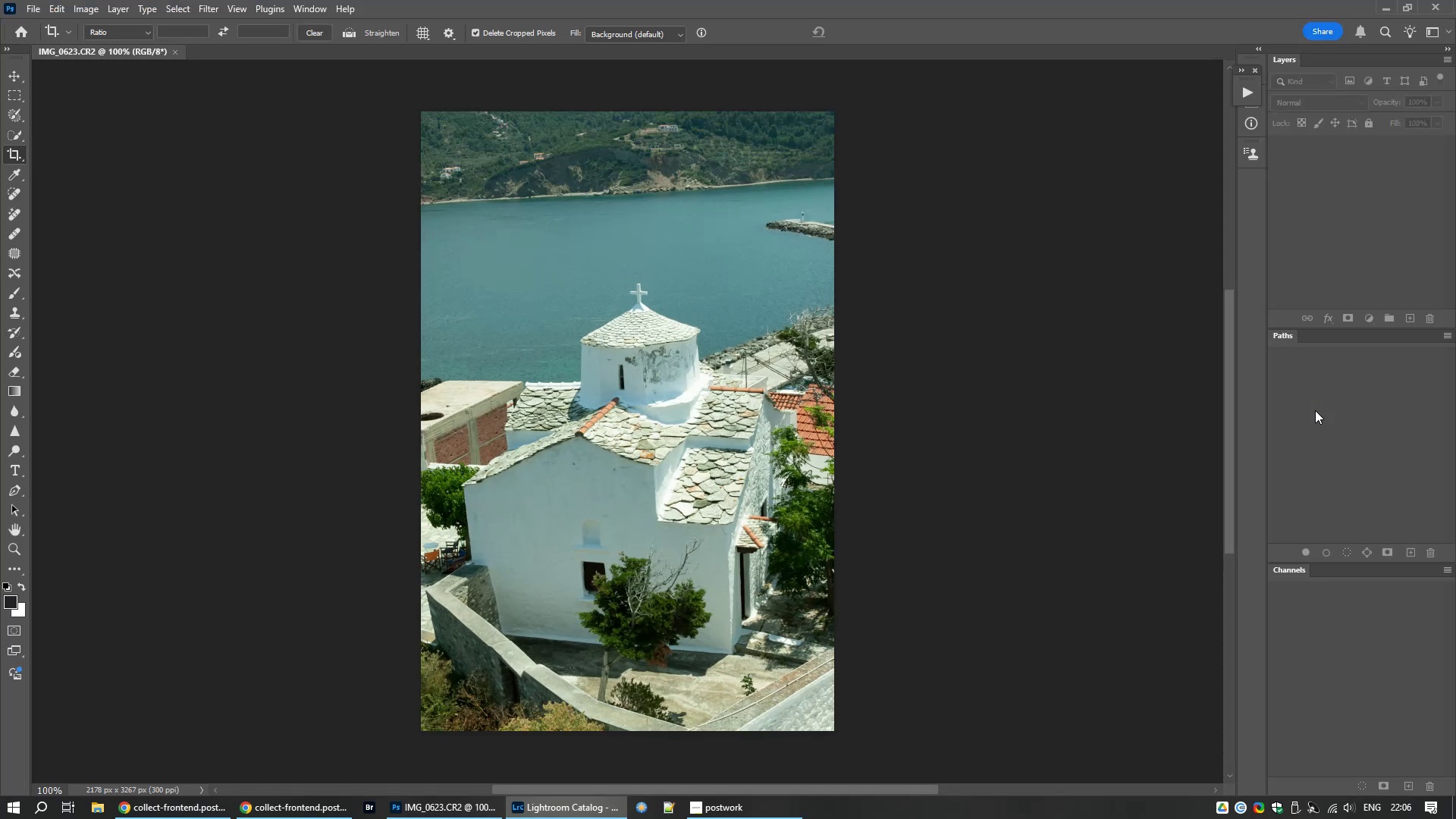 
key(Control+L)
 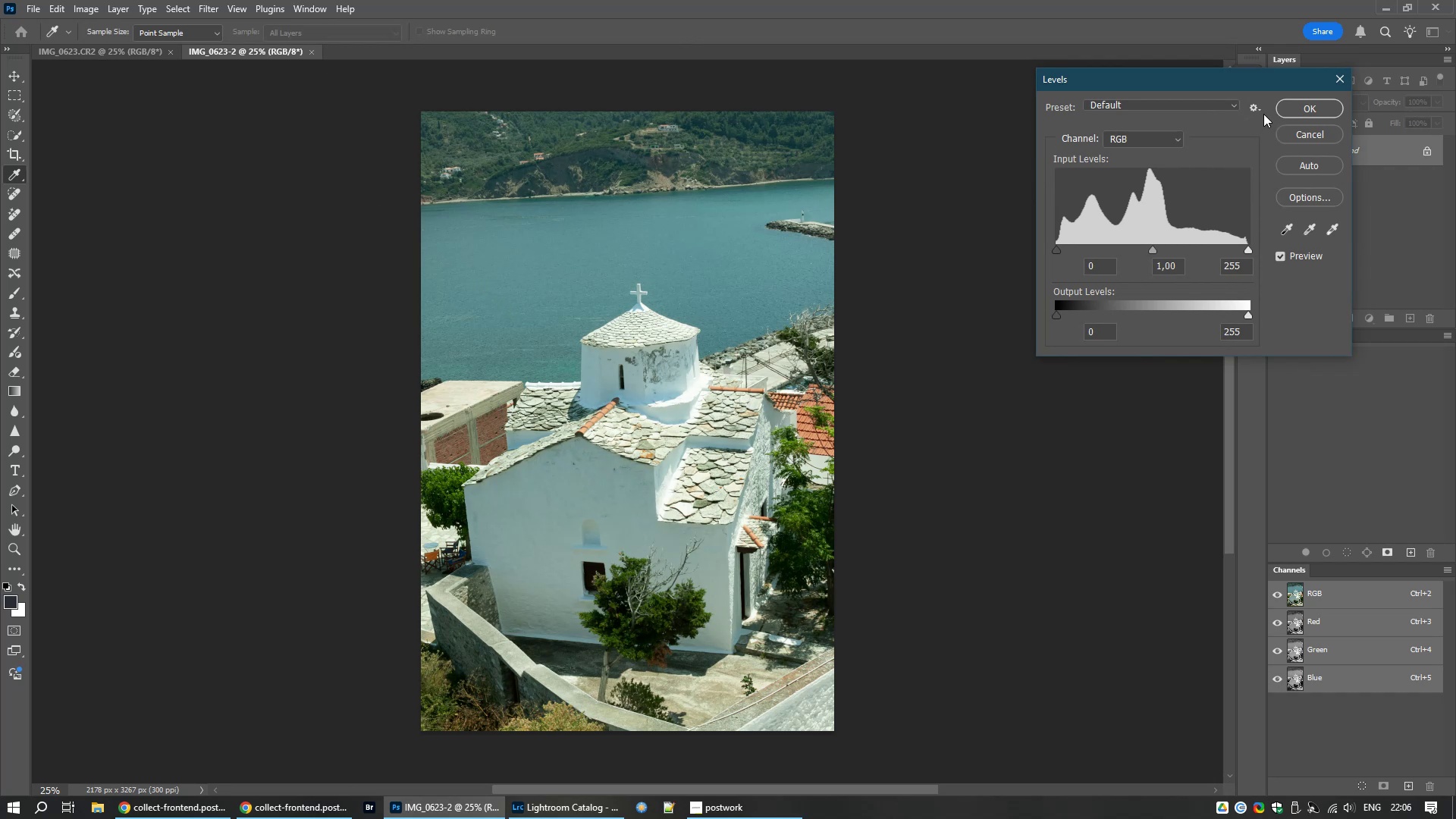 
wait(6.41)
 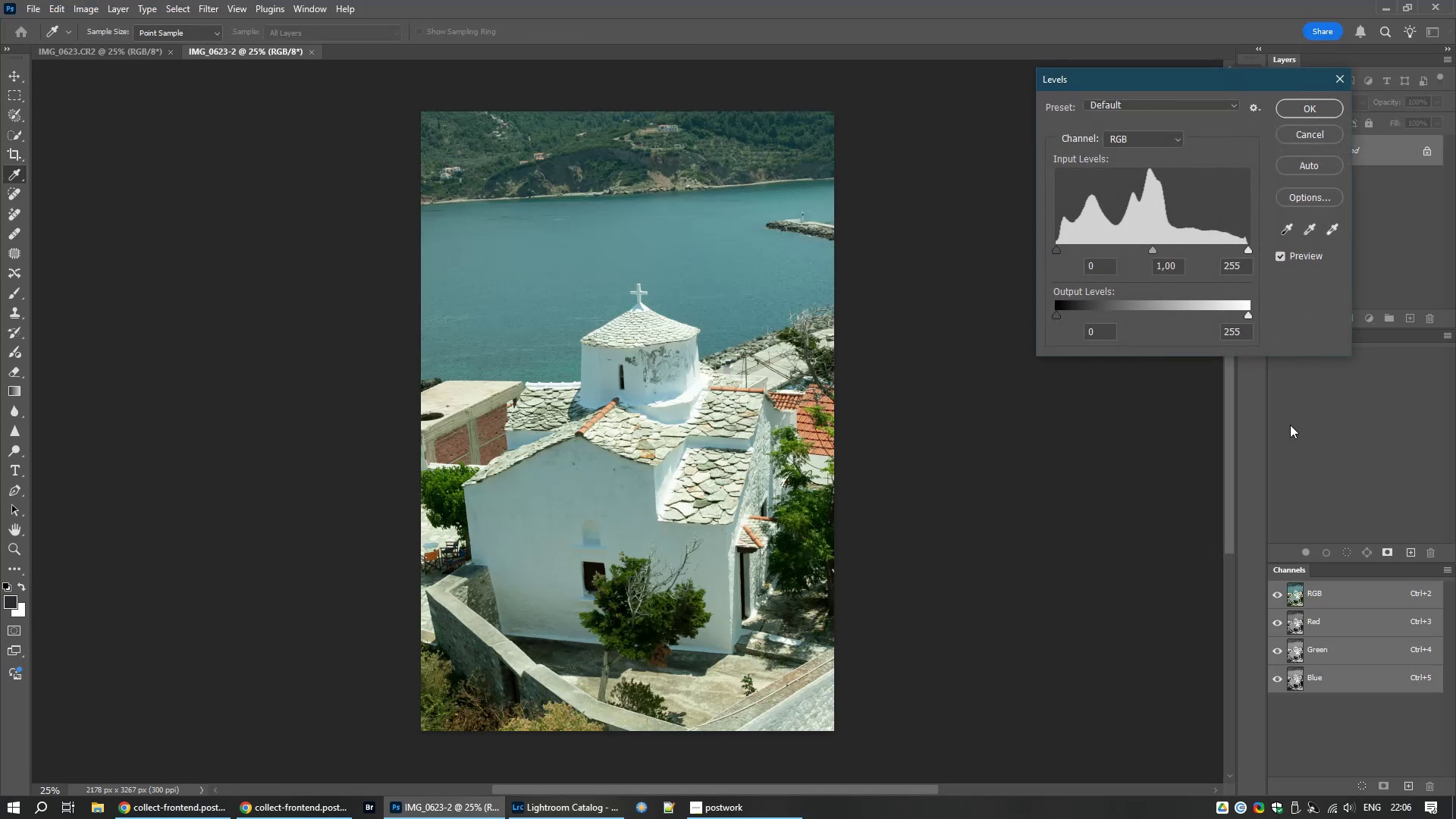 
left_click([1296, 139])
 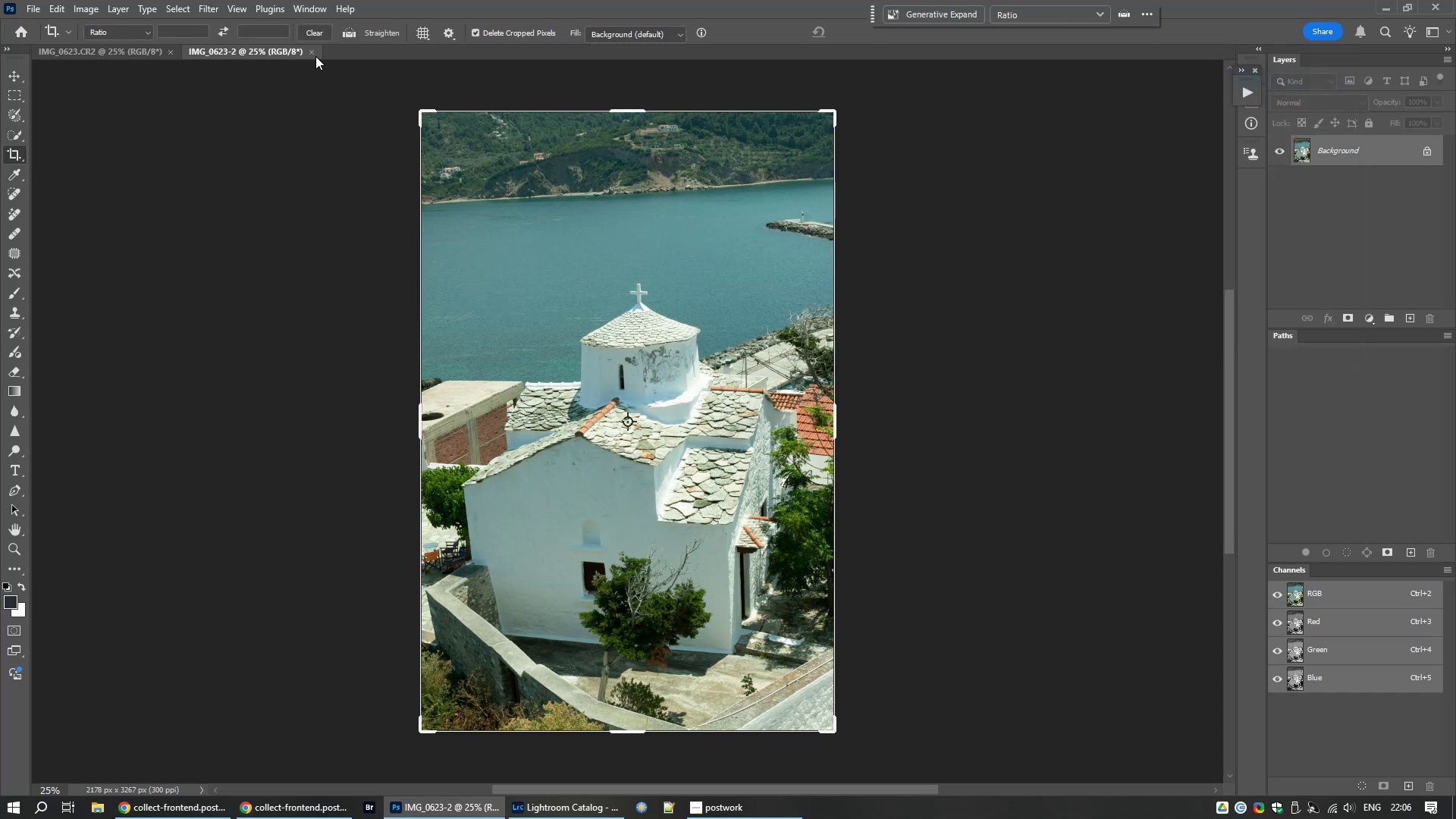 
left_click([312, 52])
 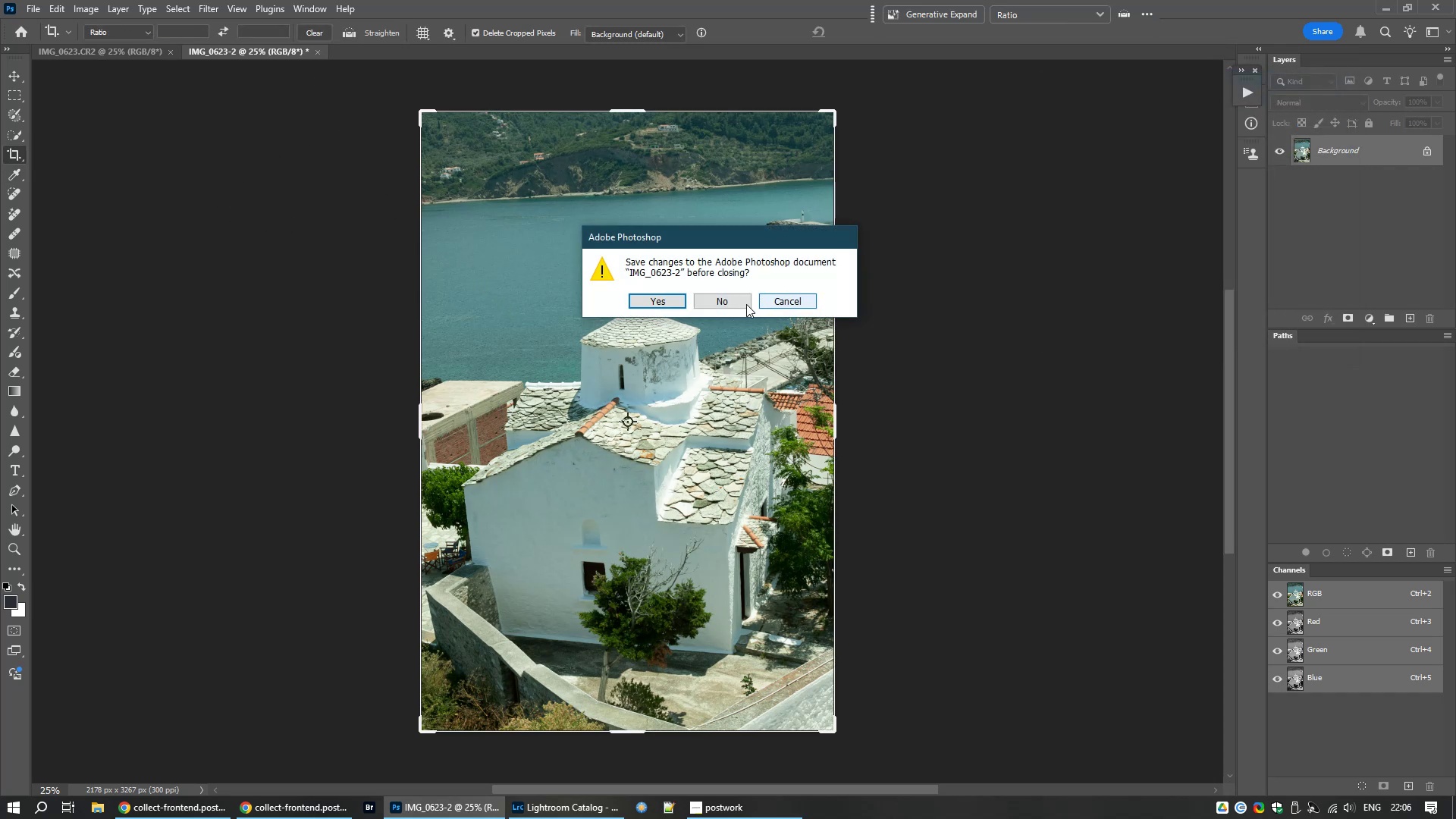 
left_click([735, 303])
 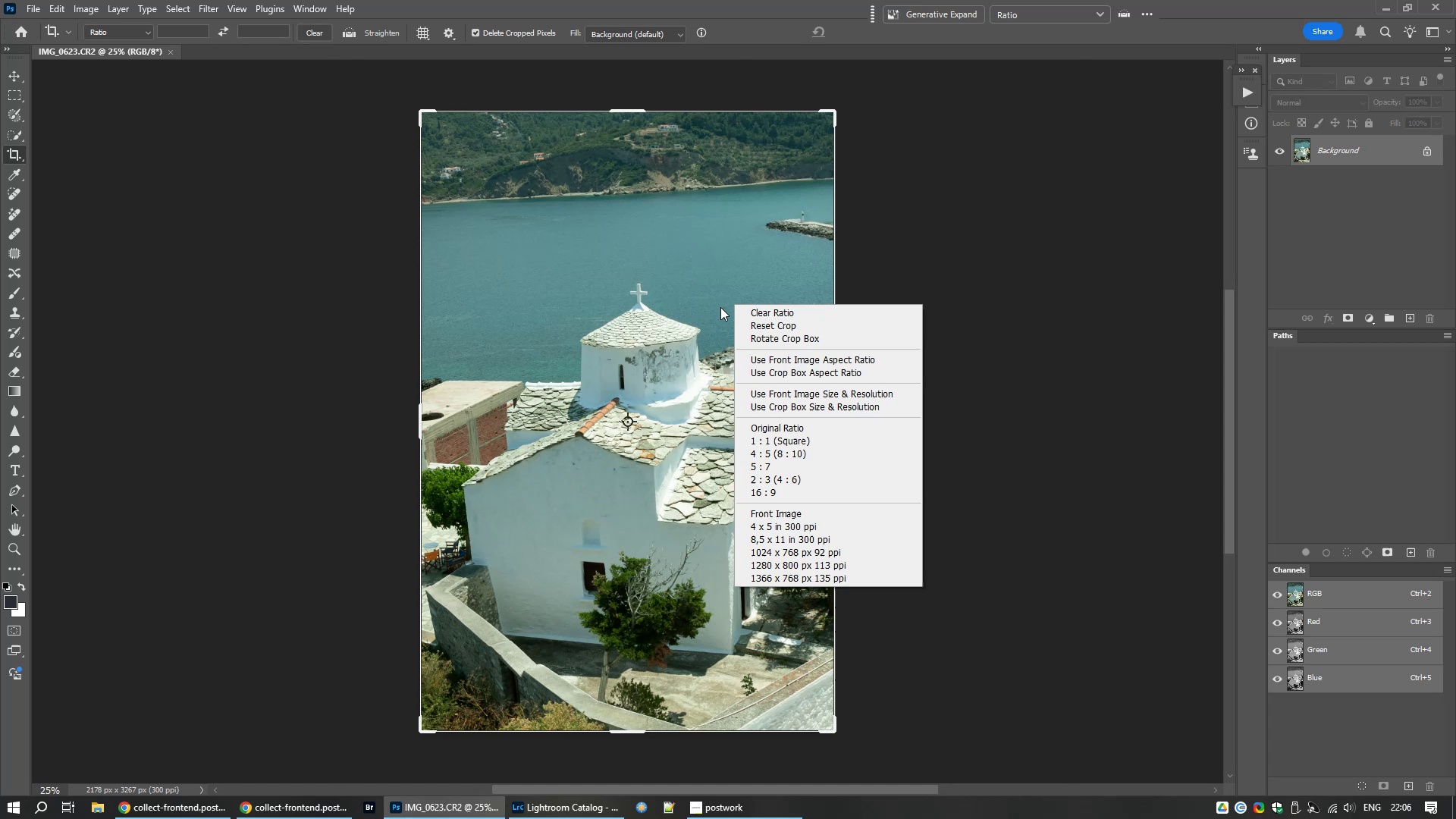 
left_click([629, 287])
 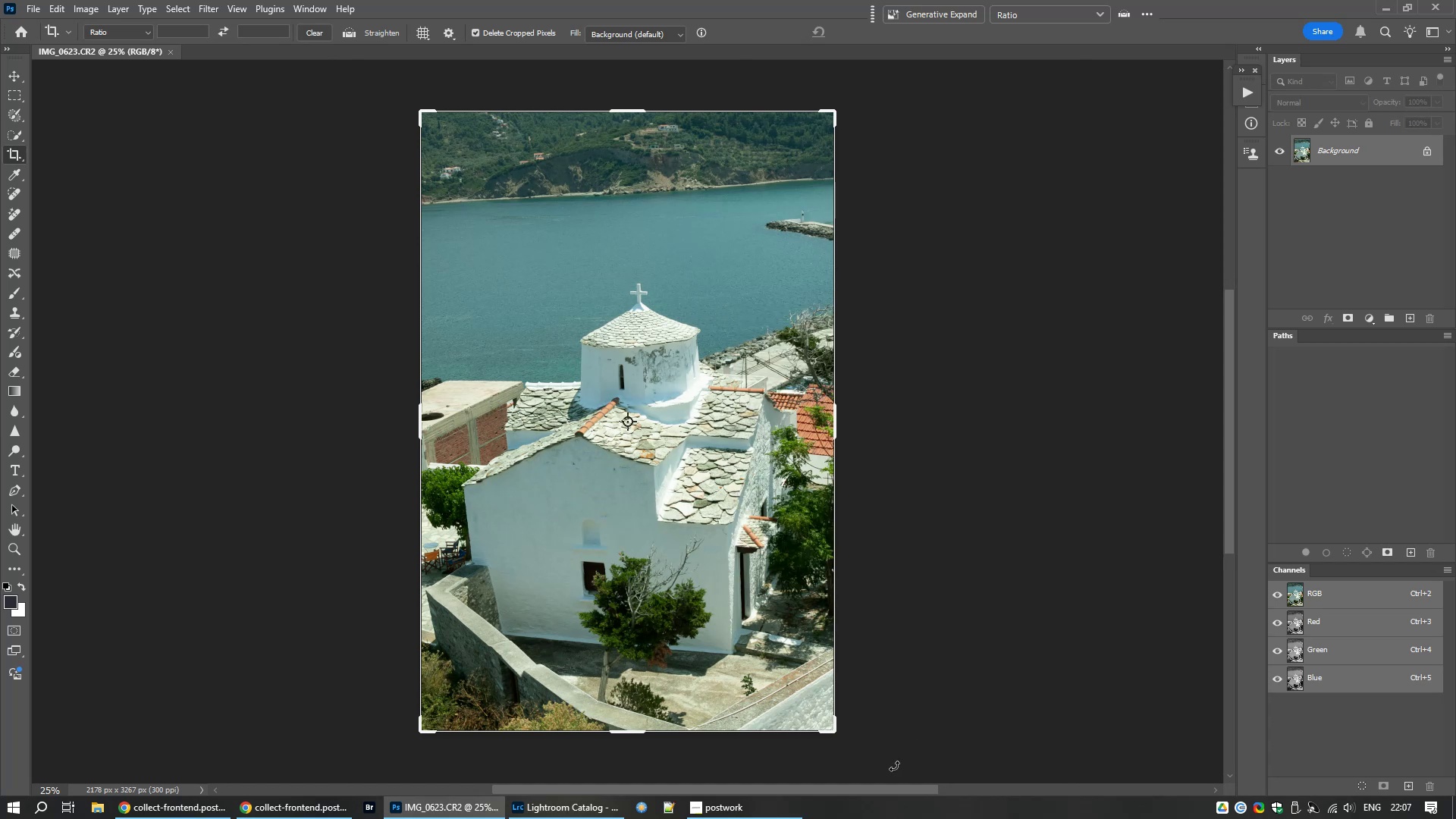 
left_click_drag(start_coordinate=[884, 768], to_coordinate=[861, 778])
 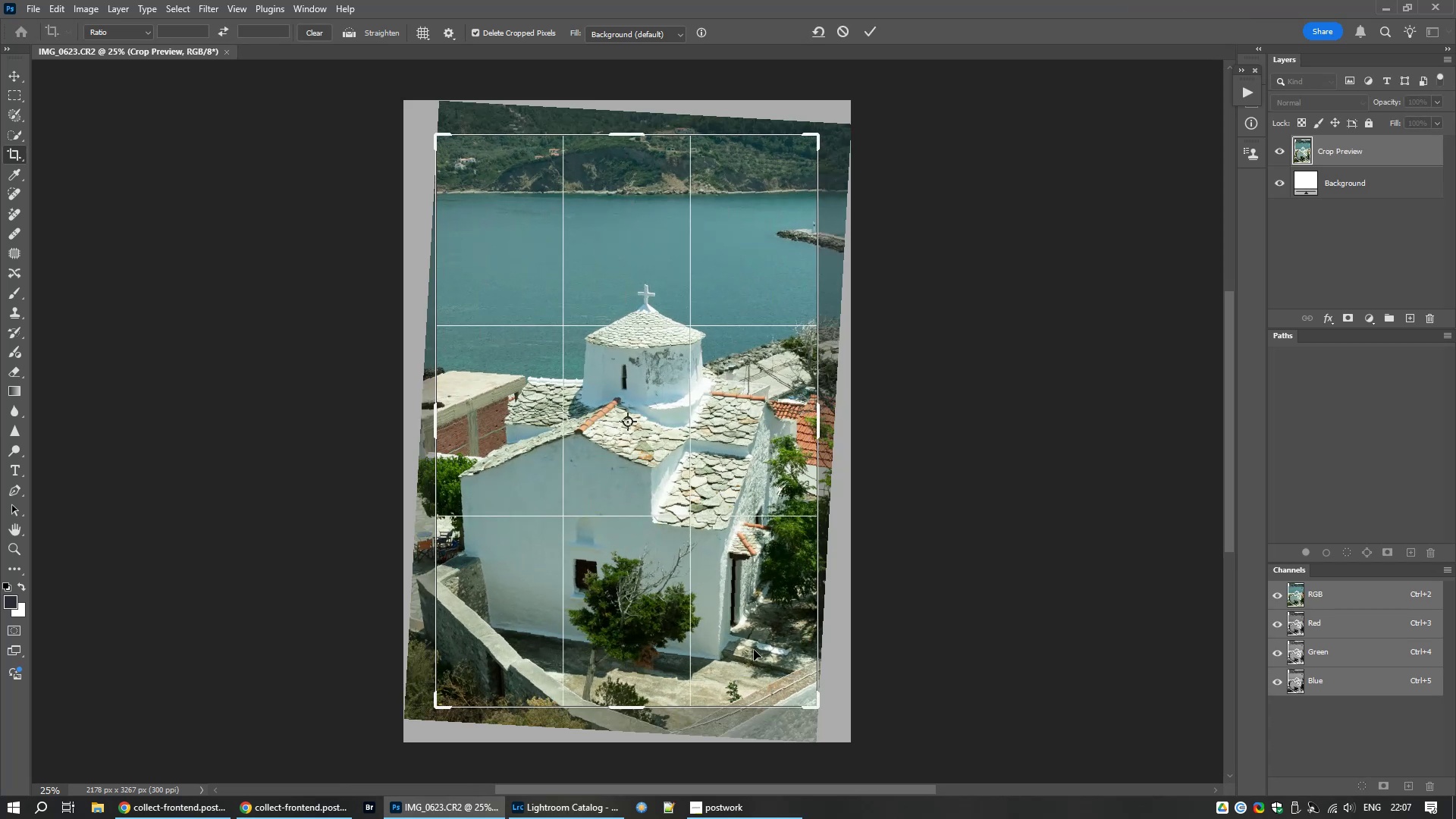 
double_click([754, 650])
 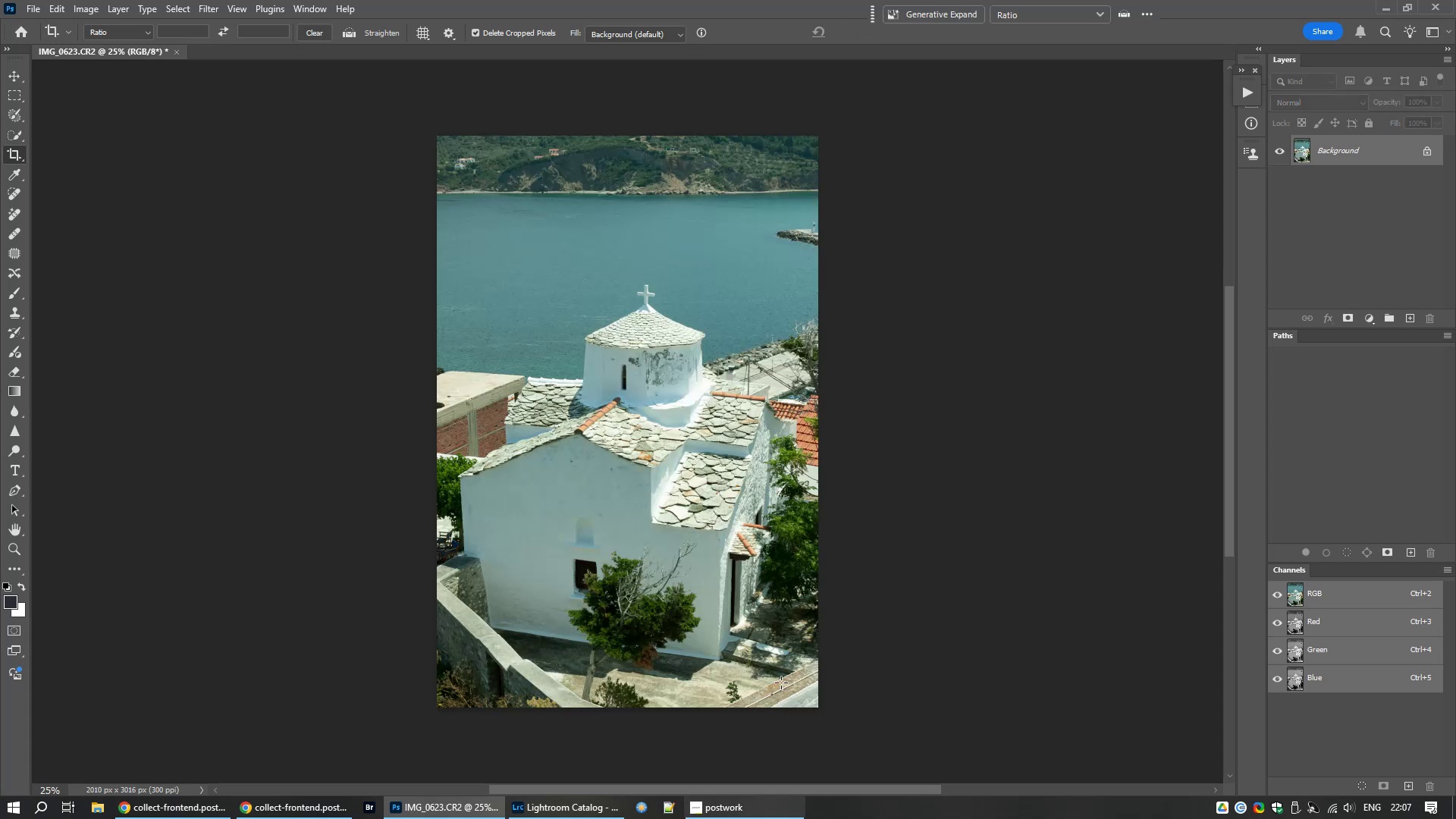 
scroll: coordinate [861, 174], scroll_direction: up, amount: 14.0
 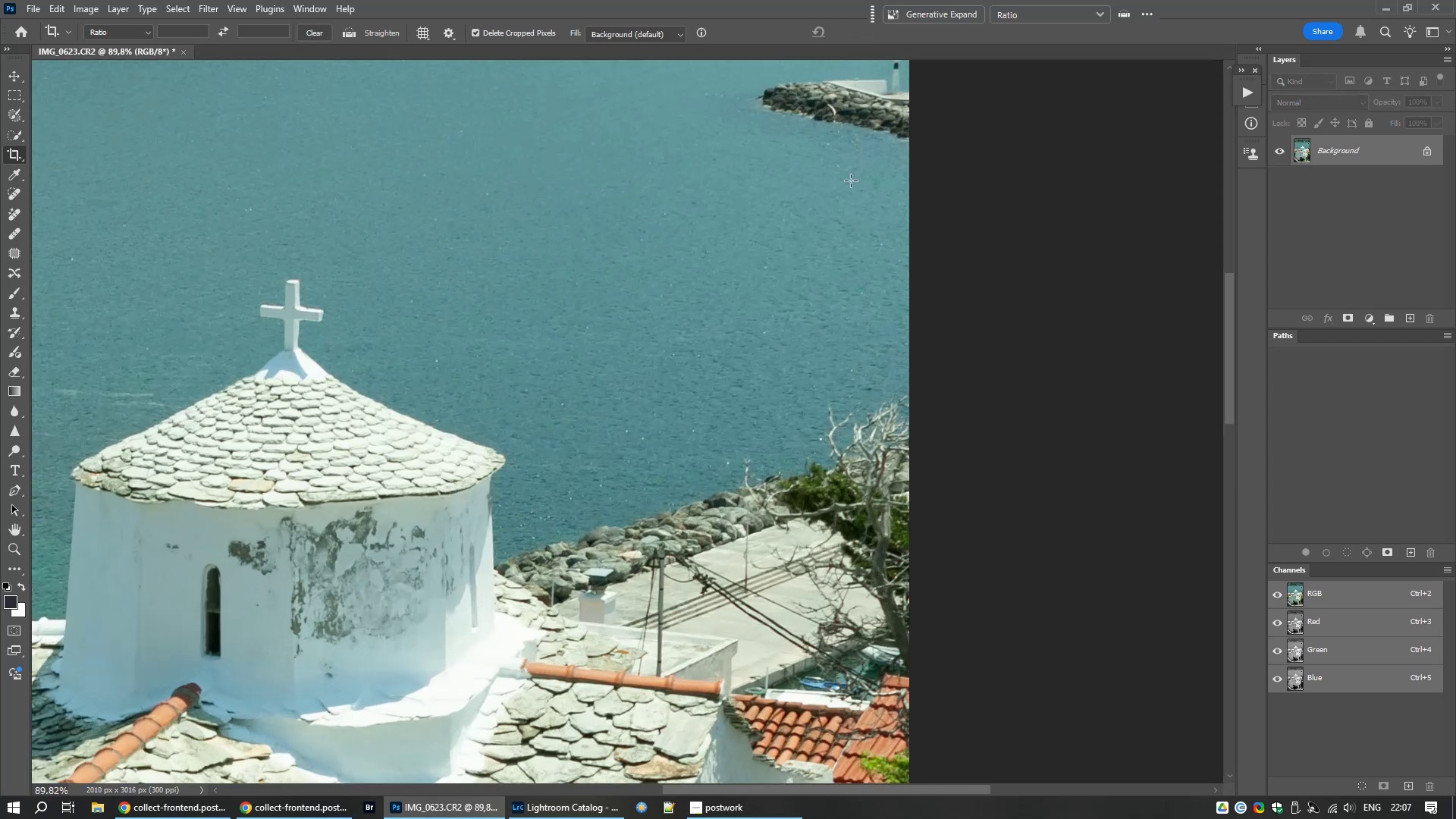 
hold_key(key=Space, duration=0.66)
 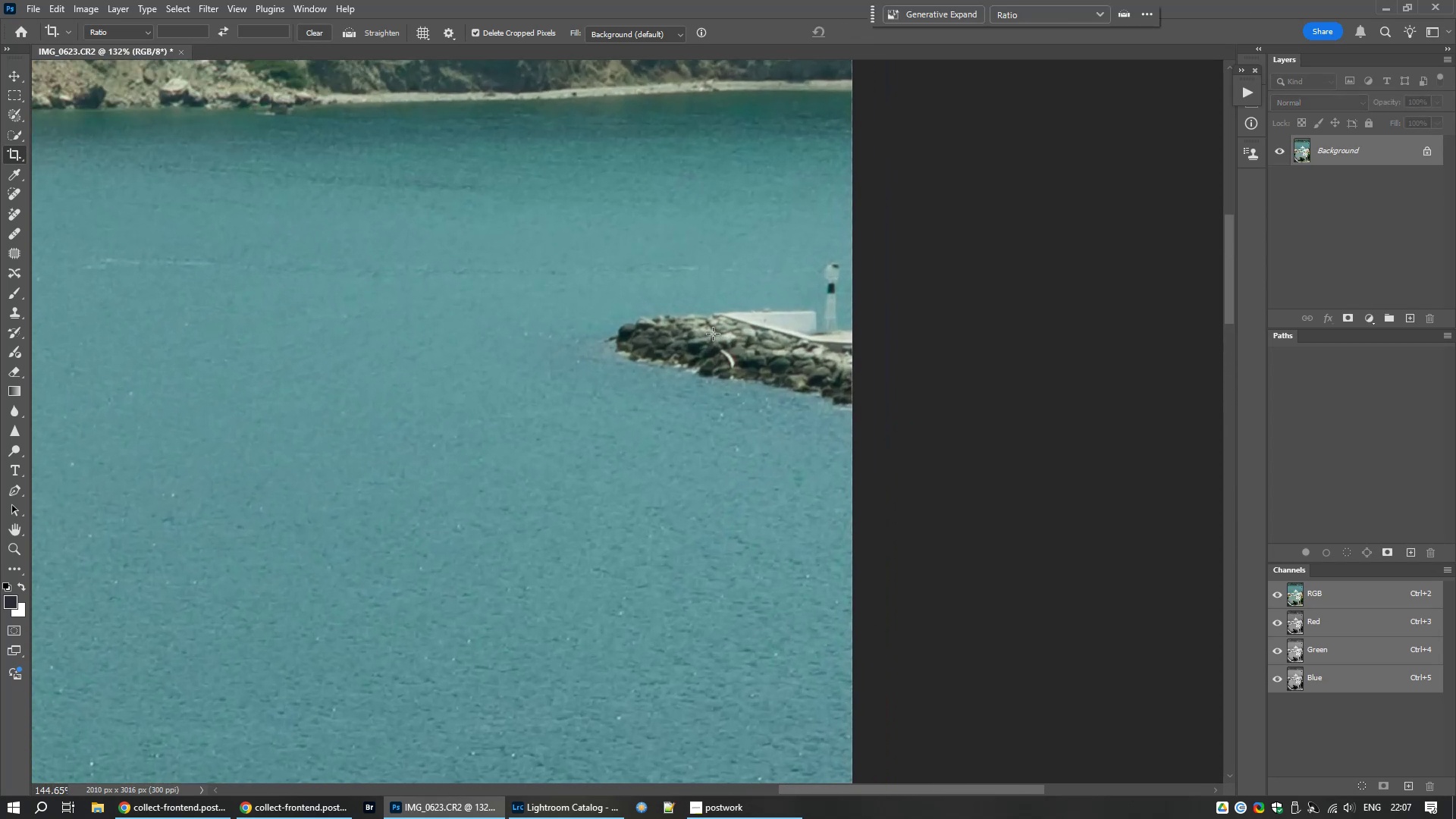 
left_click_drag(start_coordinate=[843, 180], to_coordinate=[733, 420])
 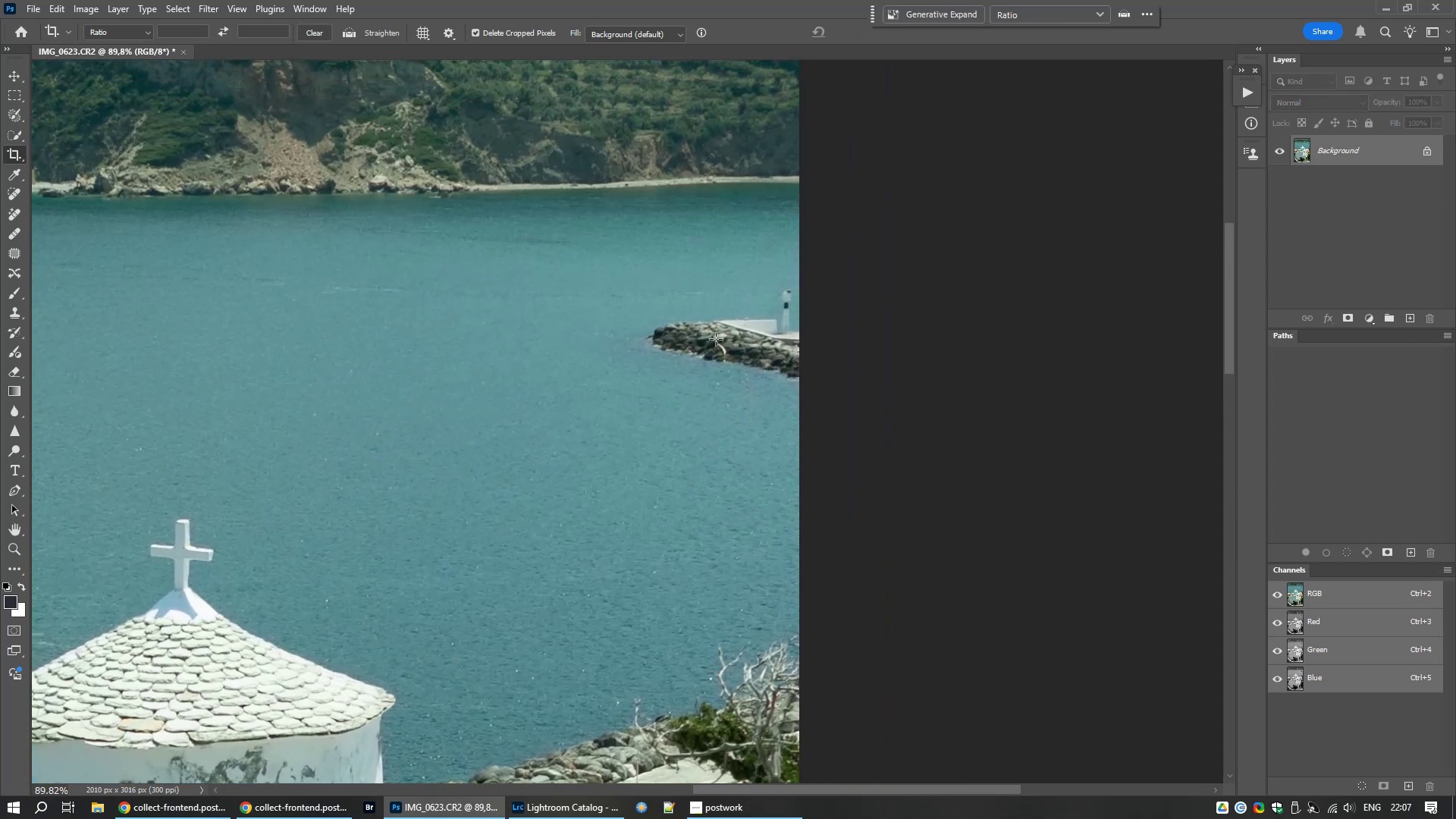 
scroll: coordinate [713, 334], scroll_direction: up, amount: 6.0
 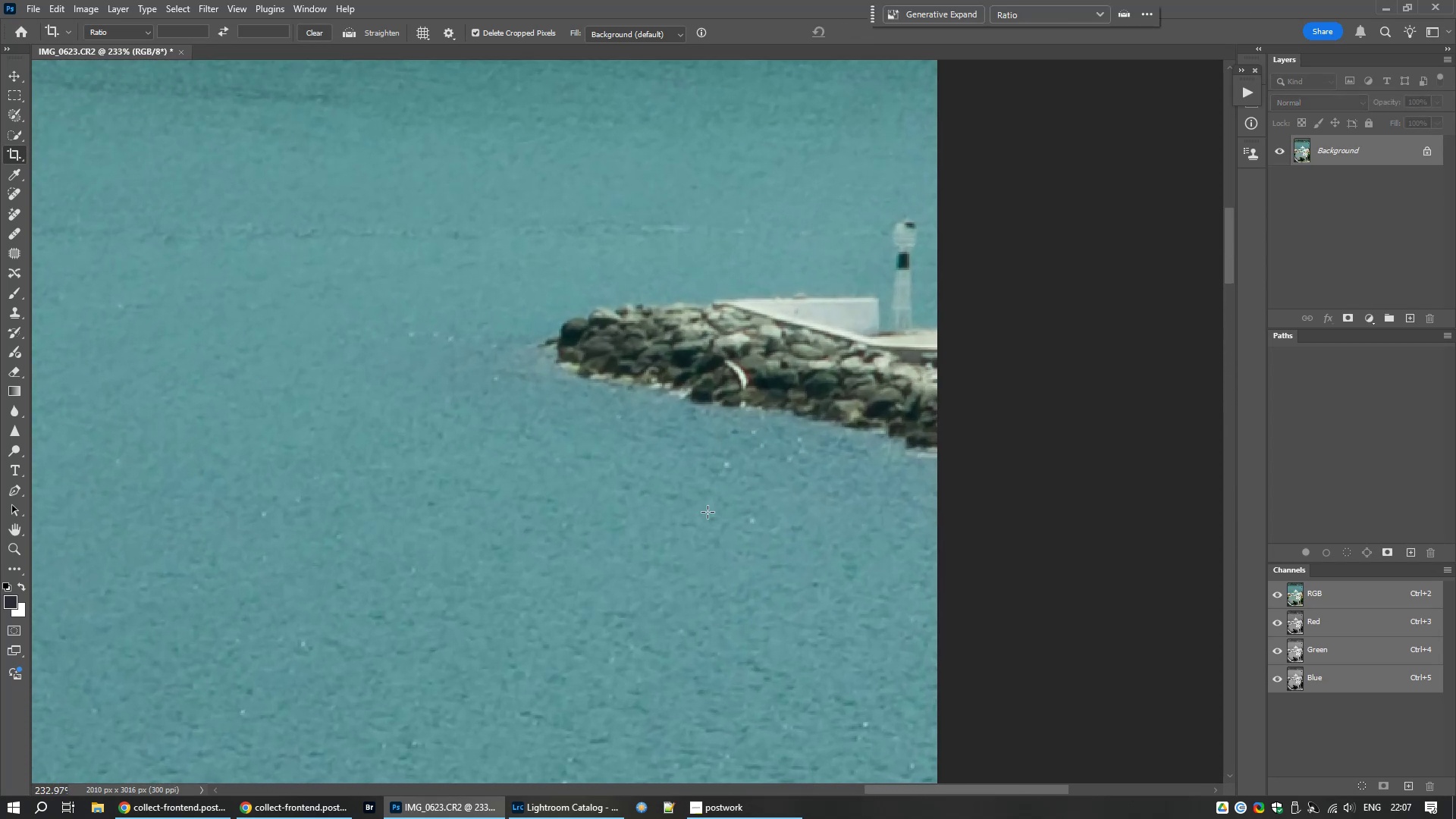 
key(J)
 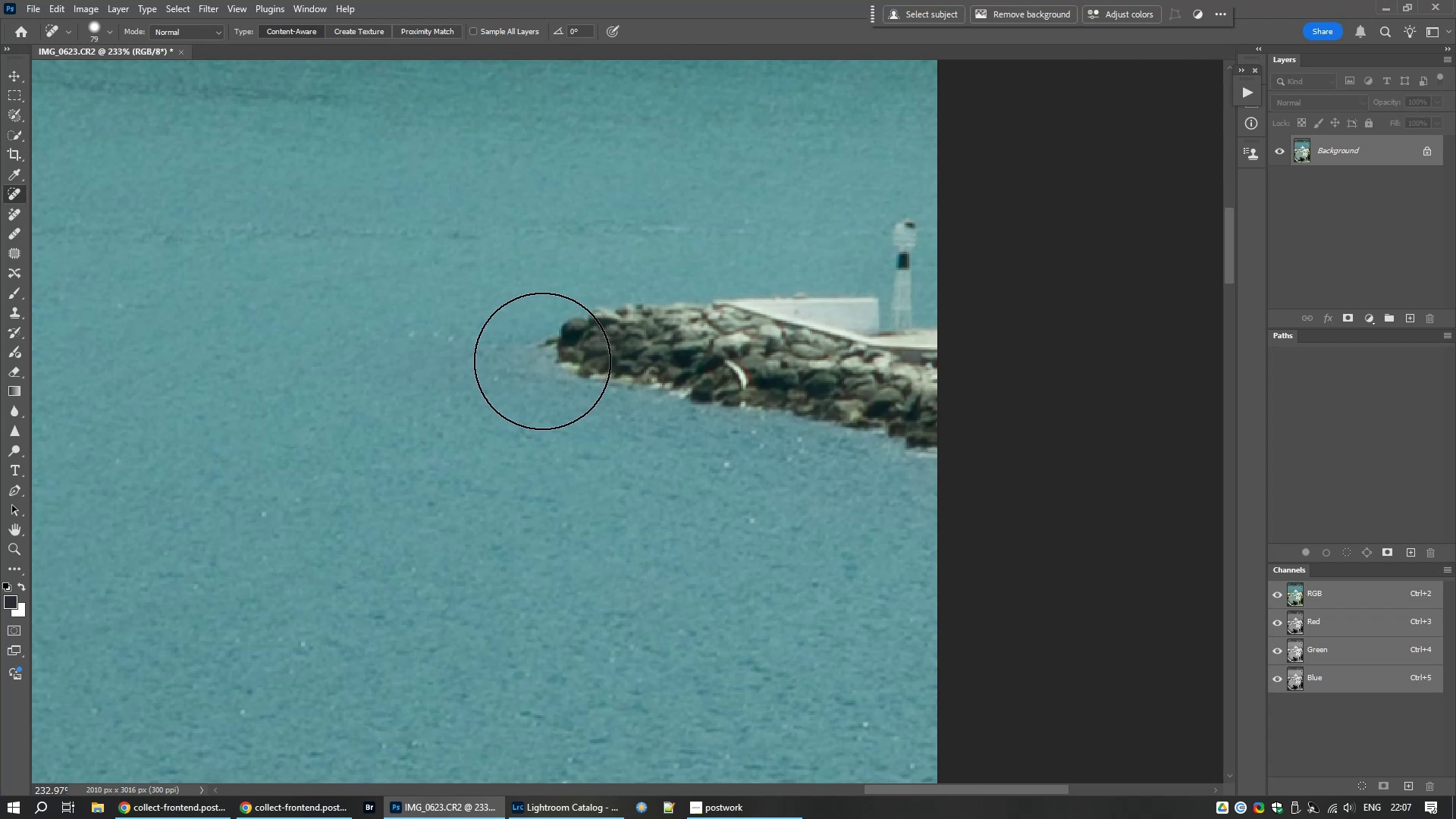 
hold_key(key=AltLeft, duration=0.87)
 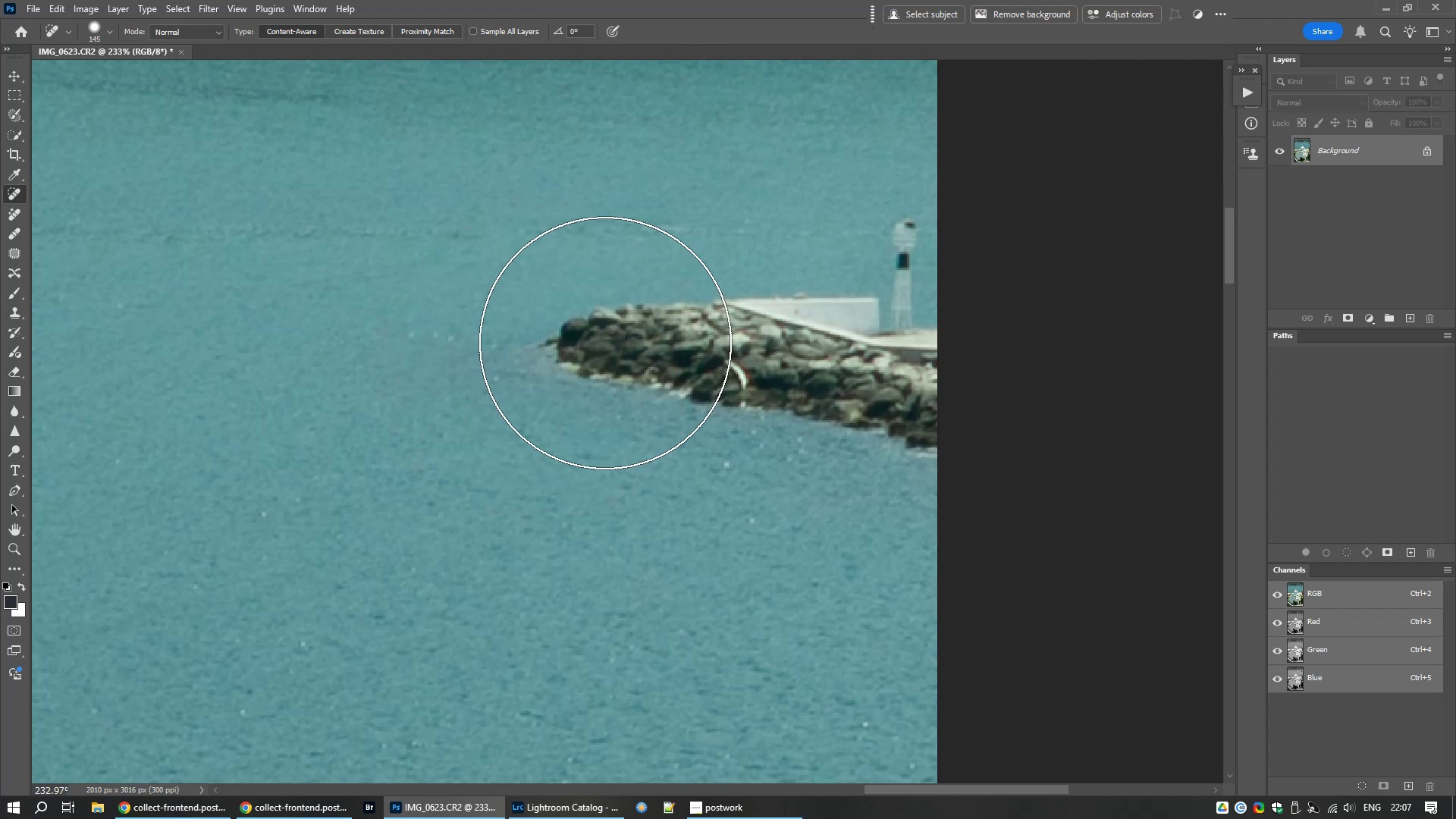 
left_click_drag(start_coordinate=[605, 343], to_coordinate=[905, 468])
 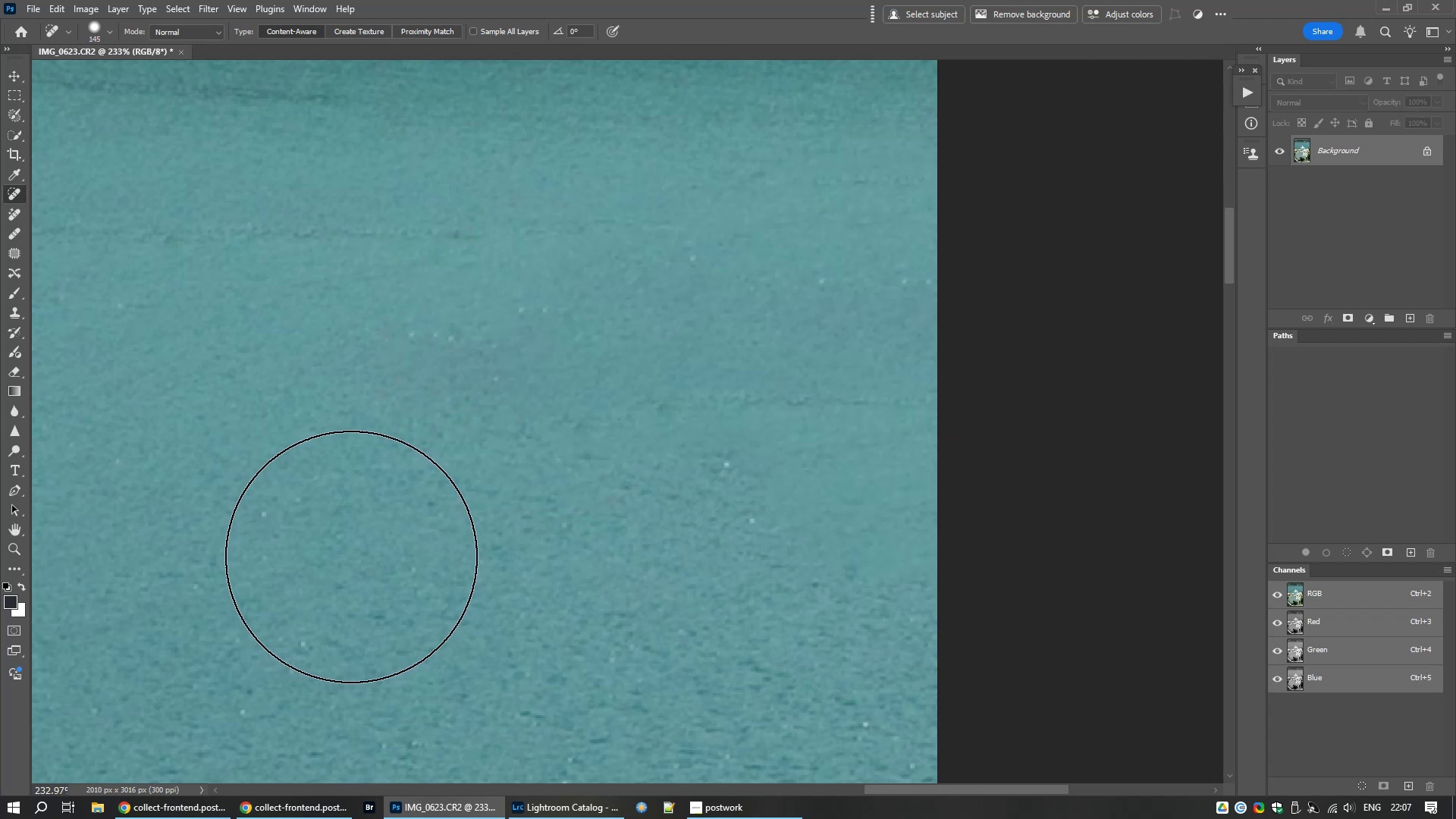 
key(Control+Numpad0)
 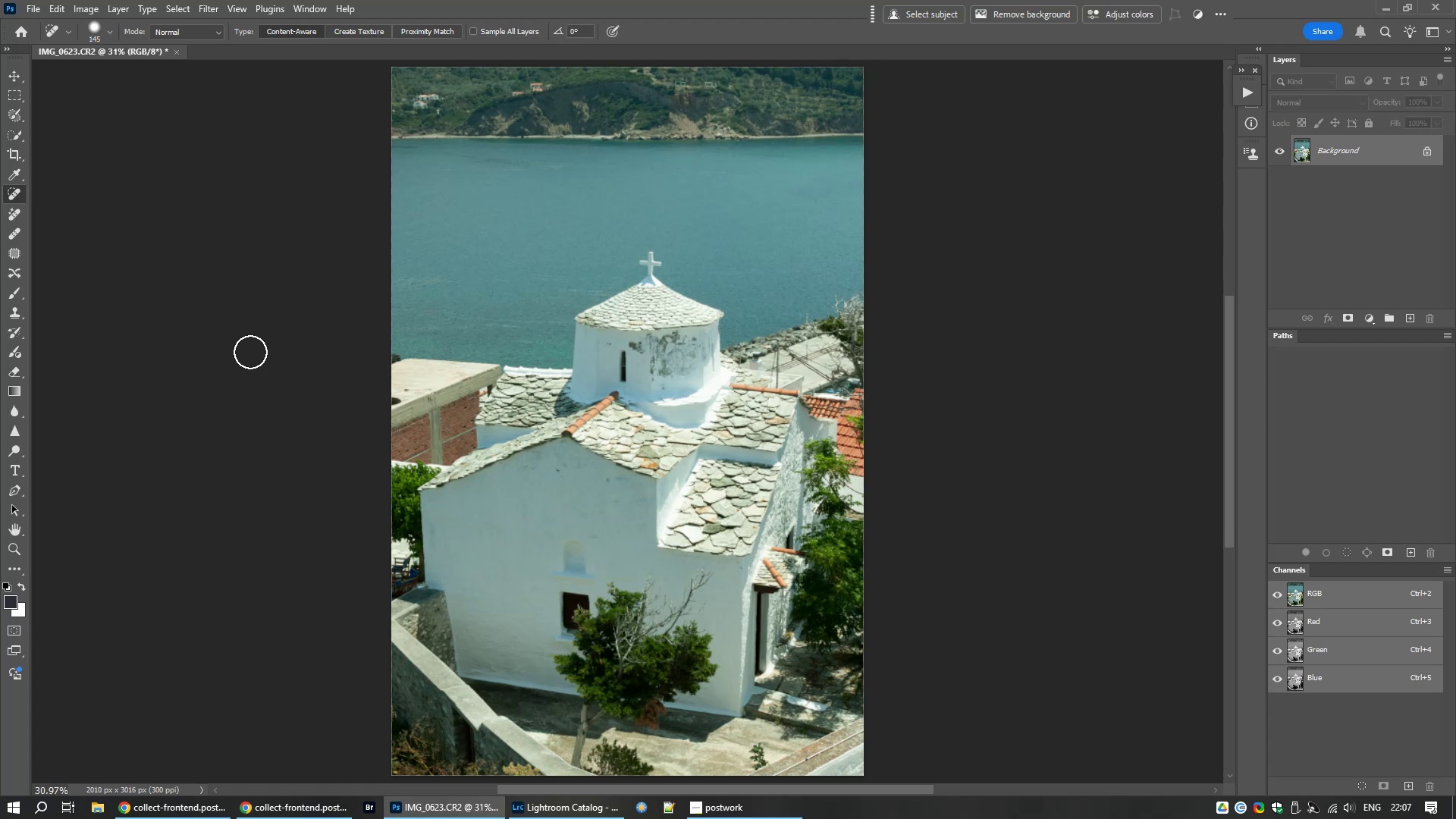 
key(Control+L)
 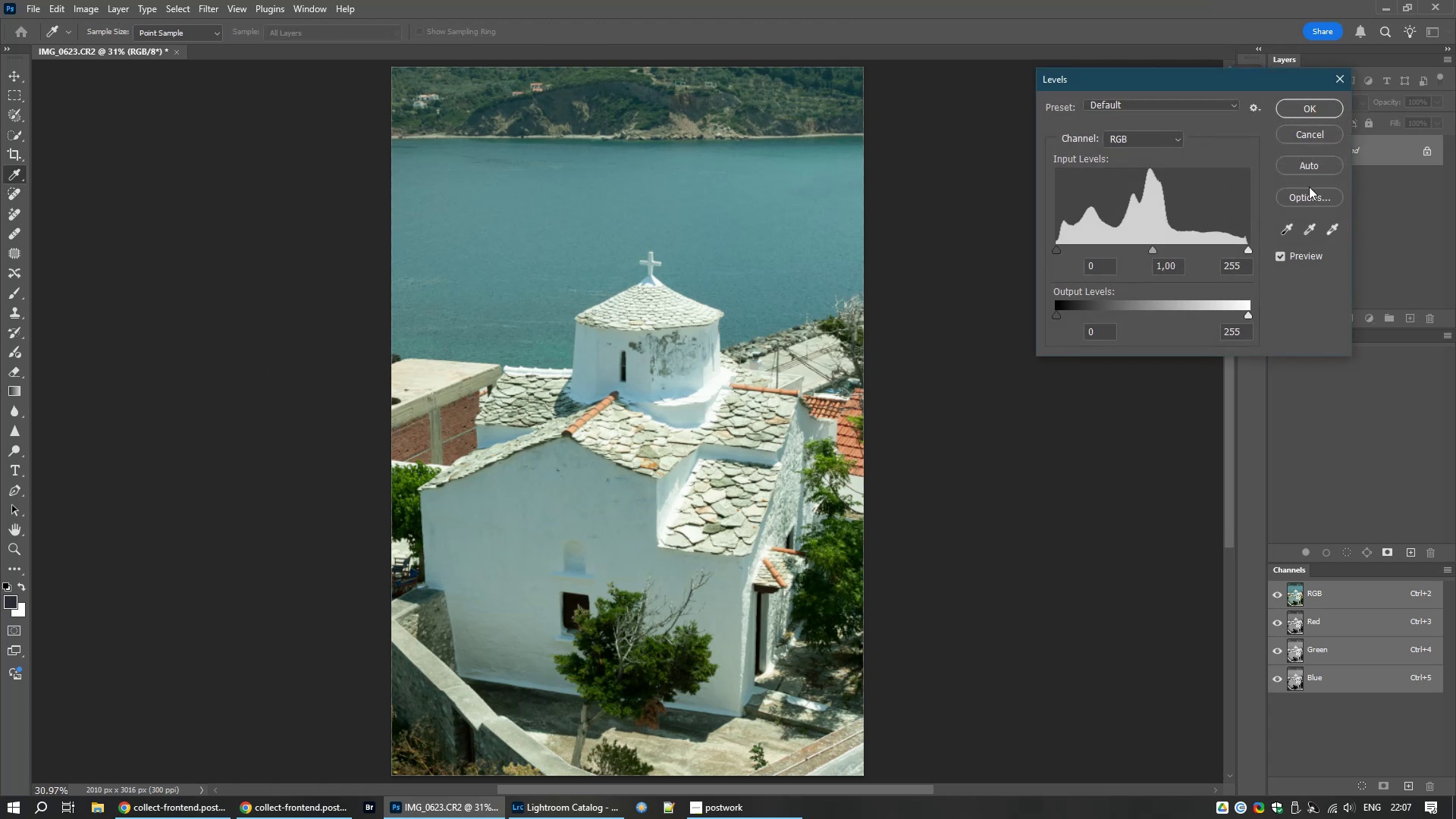 
left_click([1303, 199])
 